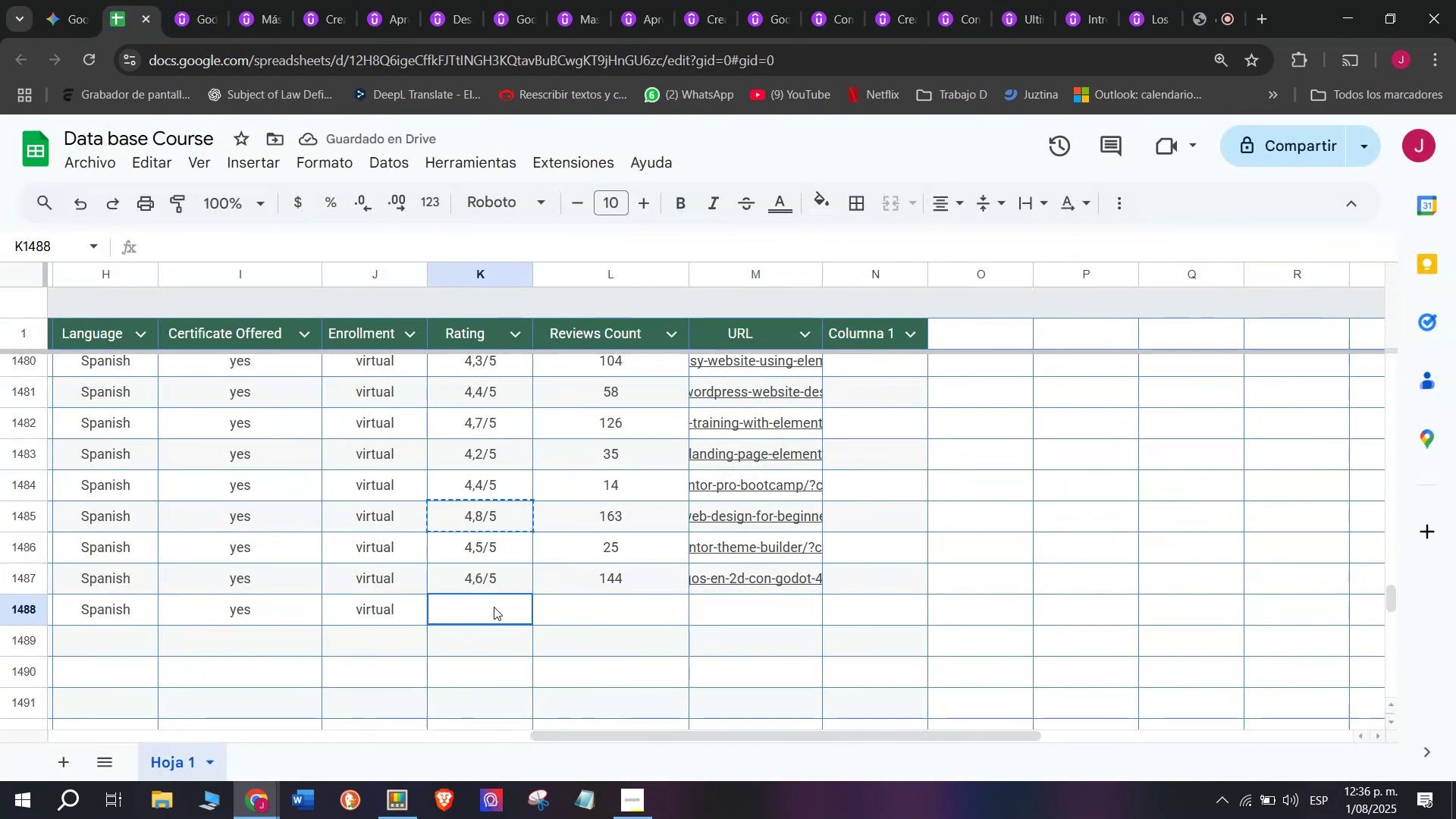 
key(Control+ControlLeft)
 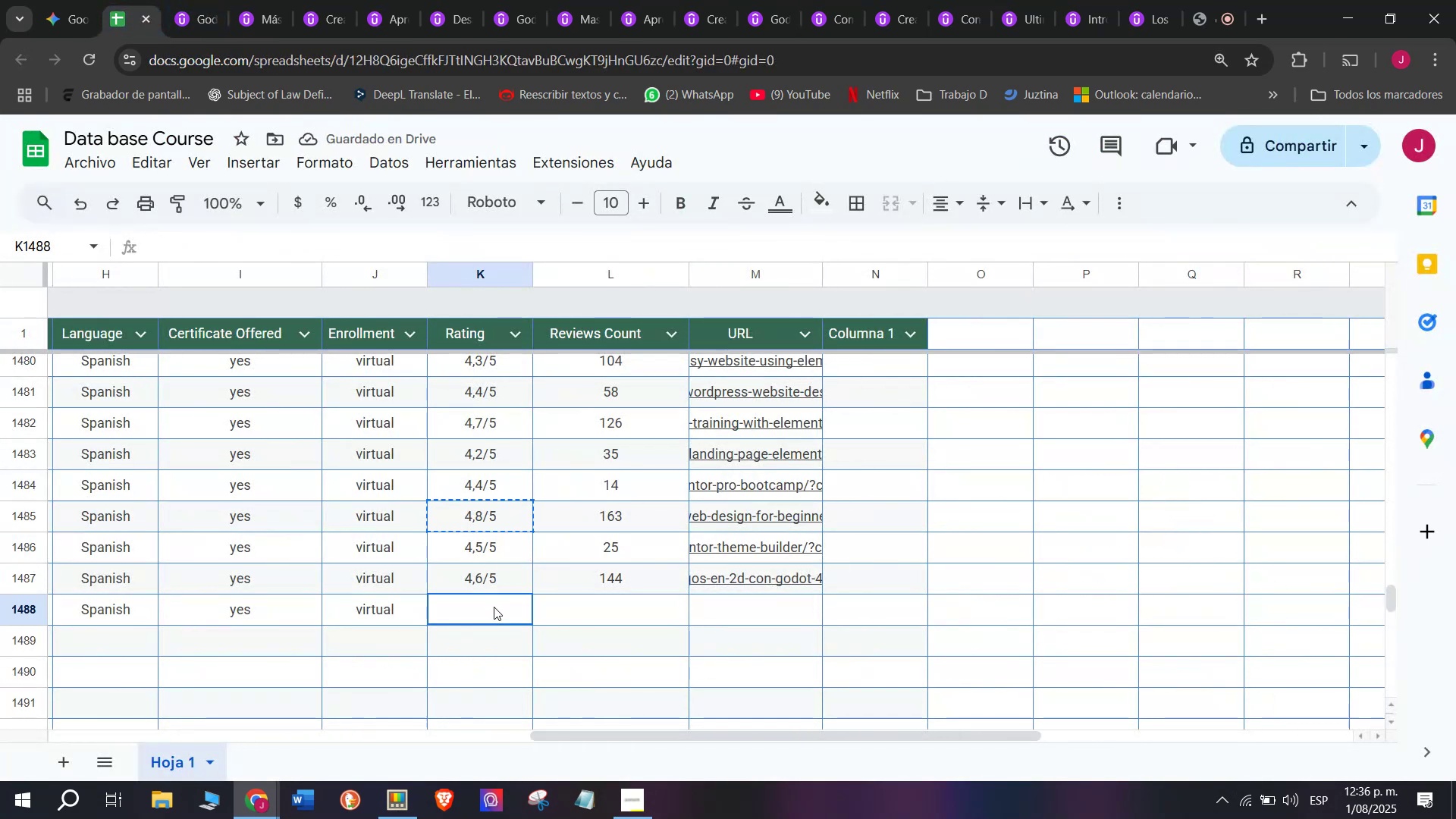 
key(Control+V)
 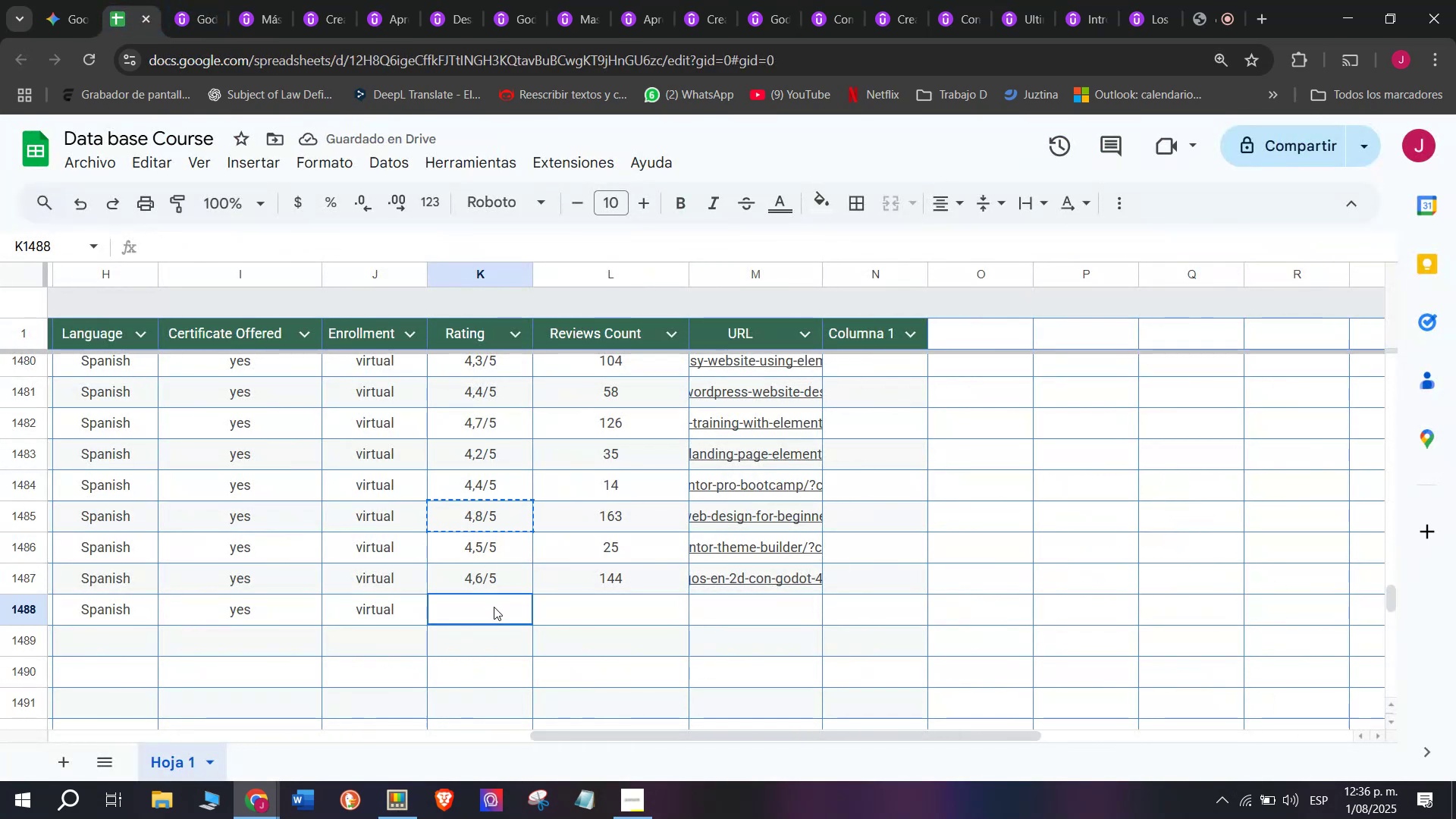 
left_click([494, 607])
 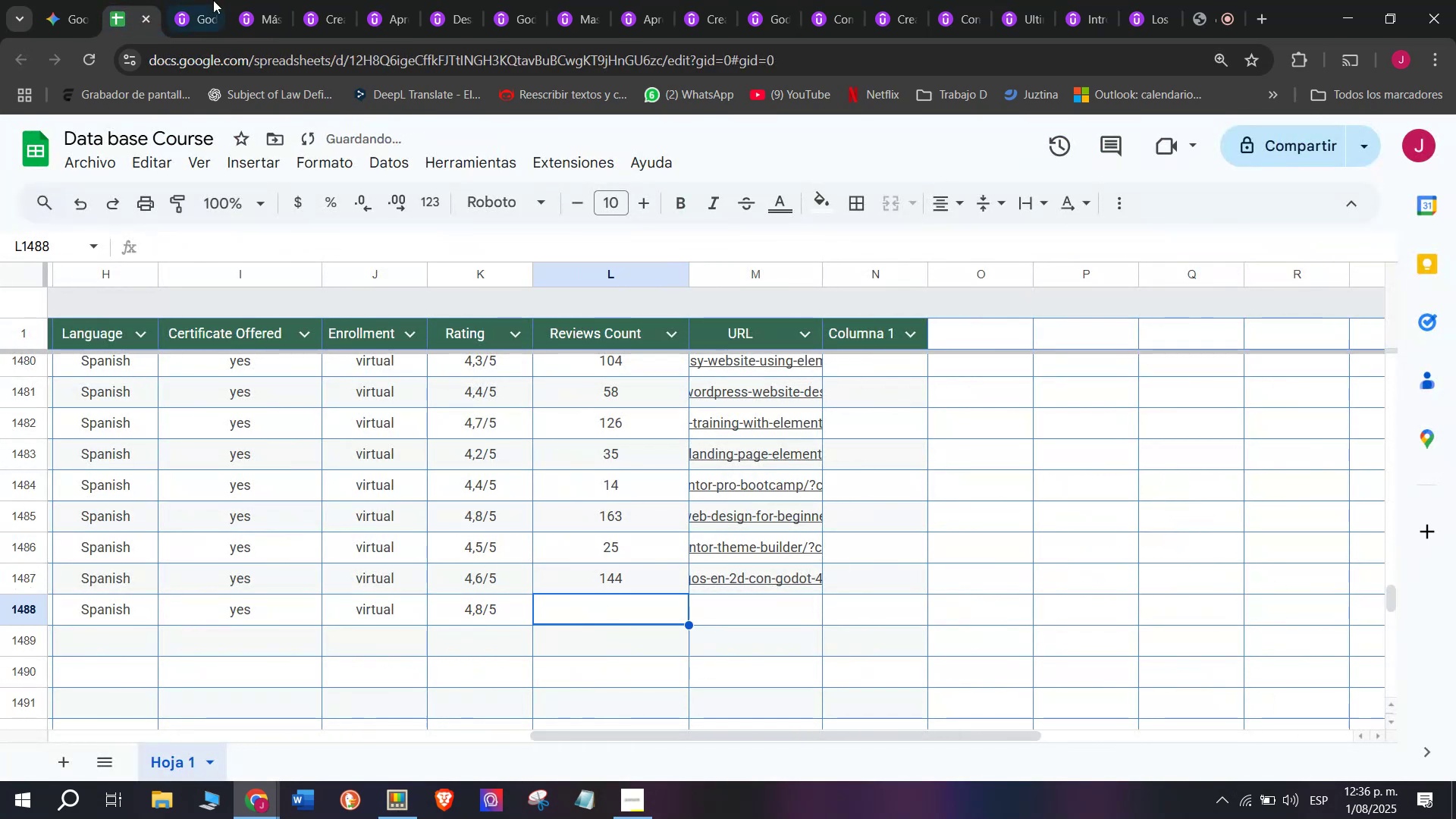 
left_click([213, 0])
 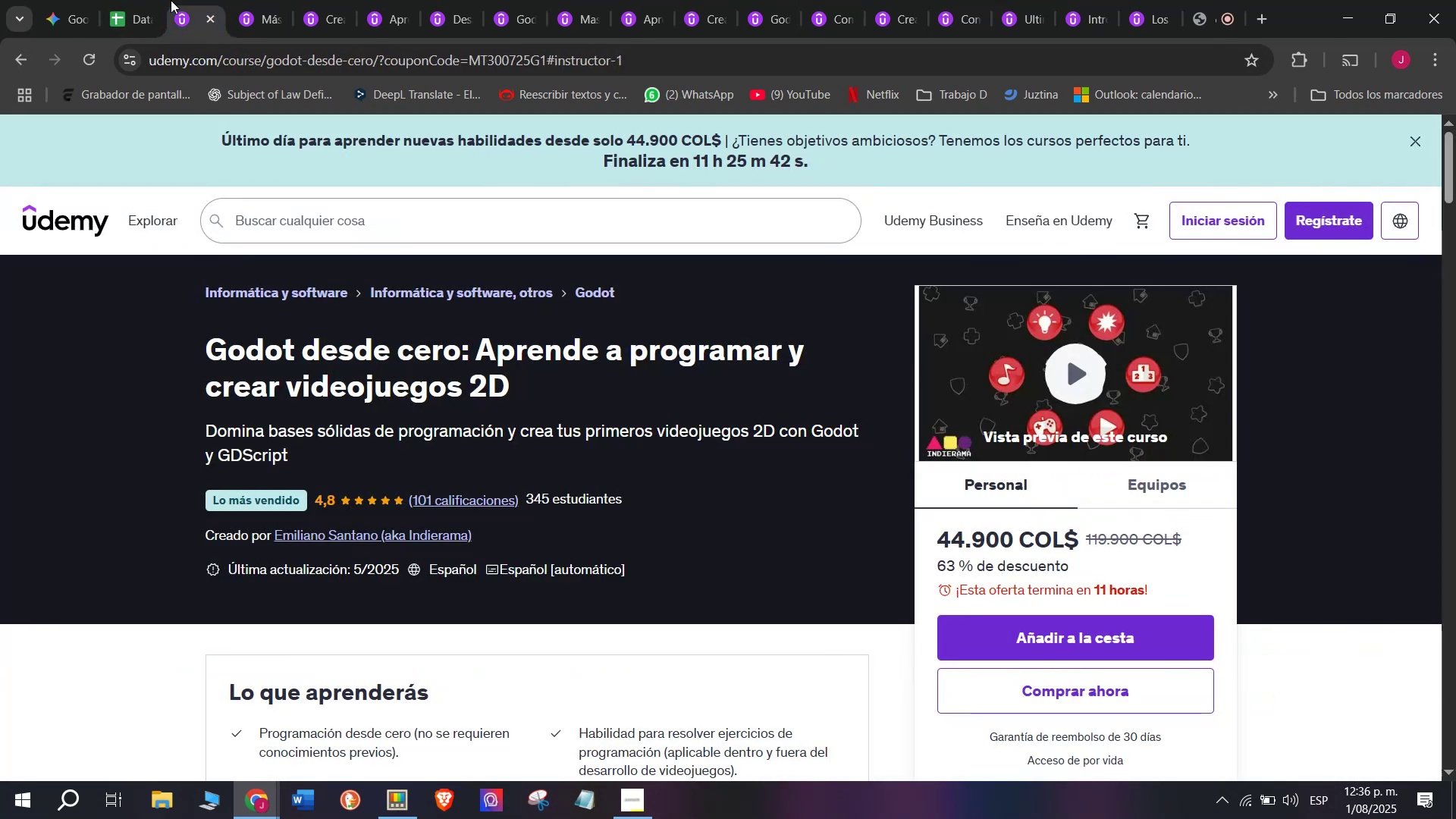 
left_click([136, 0])
 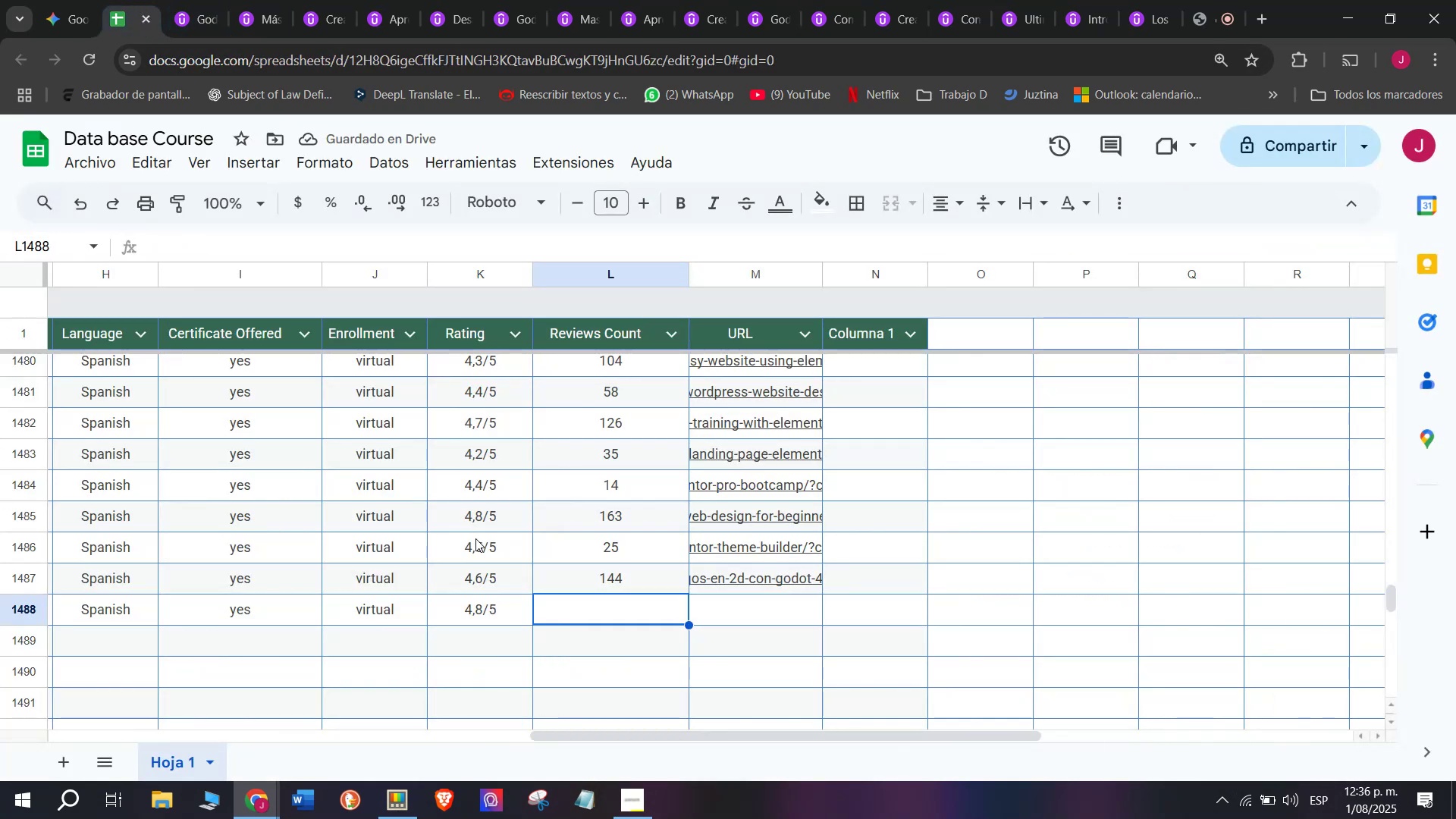 
type(101)
 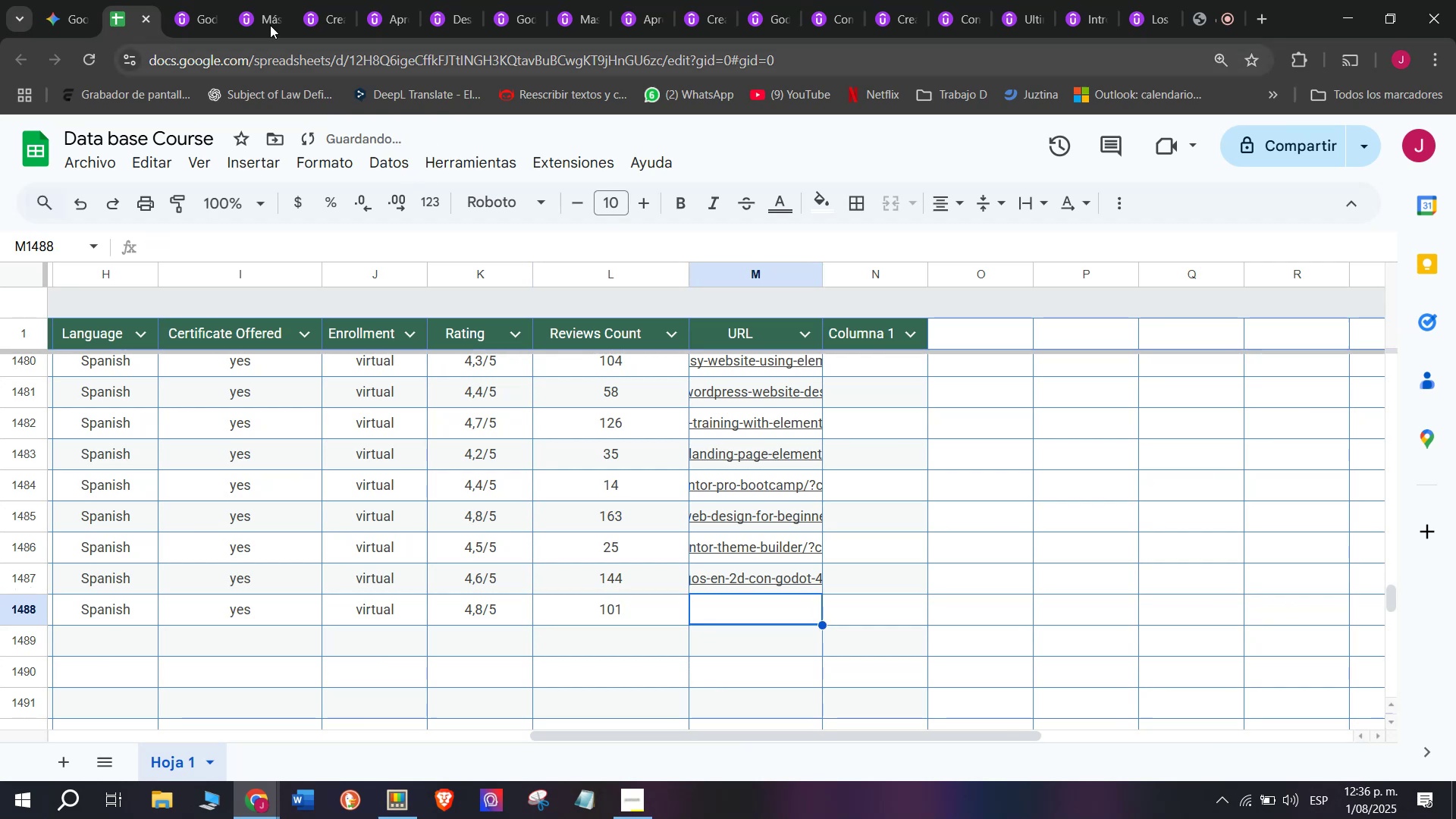 
double_click([235, 60])
 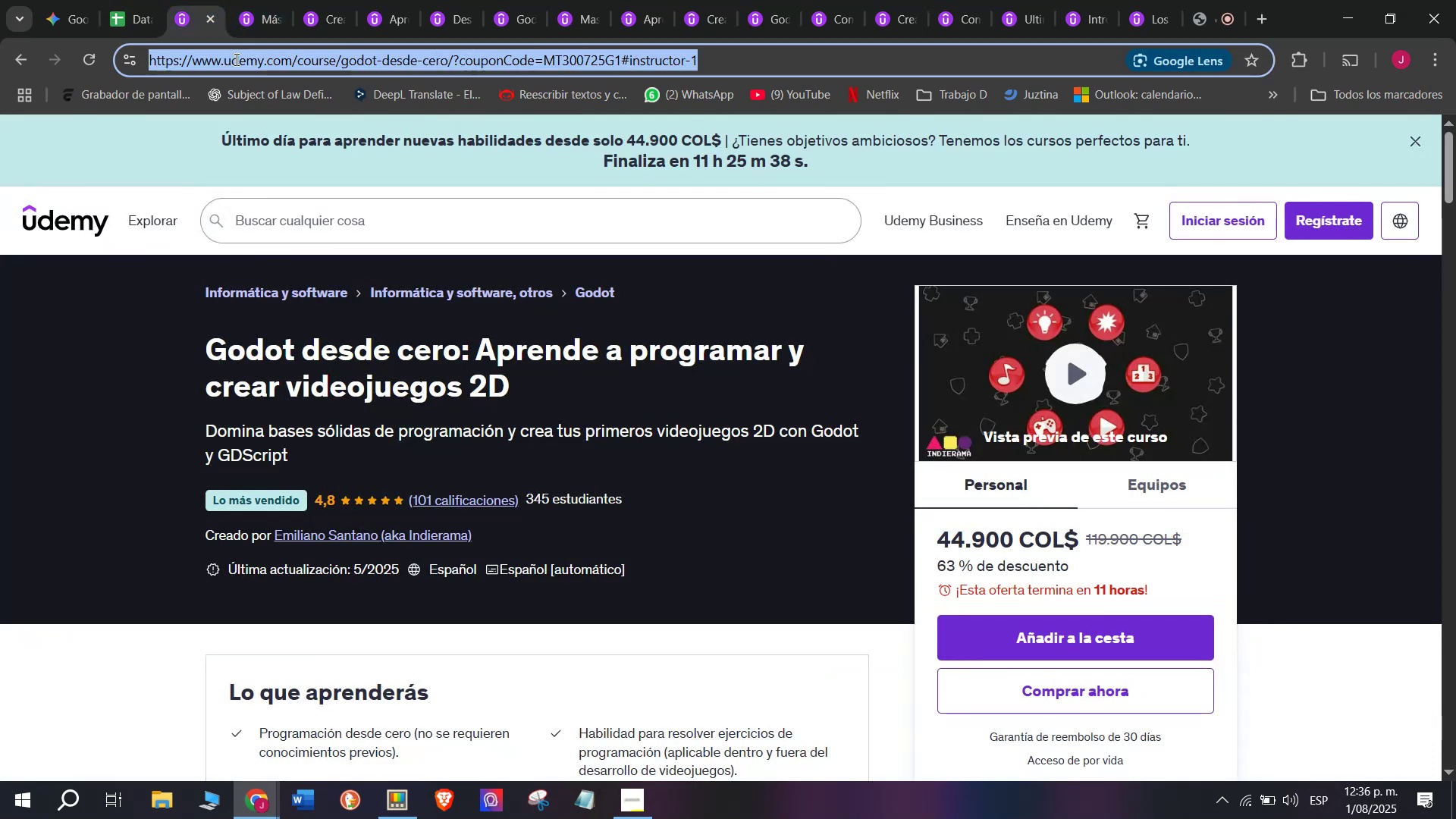 
triple_click([235, 59])
 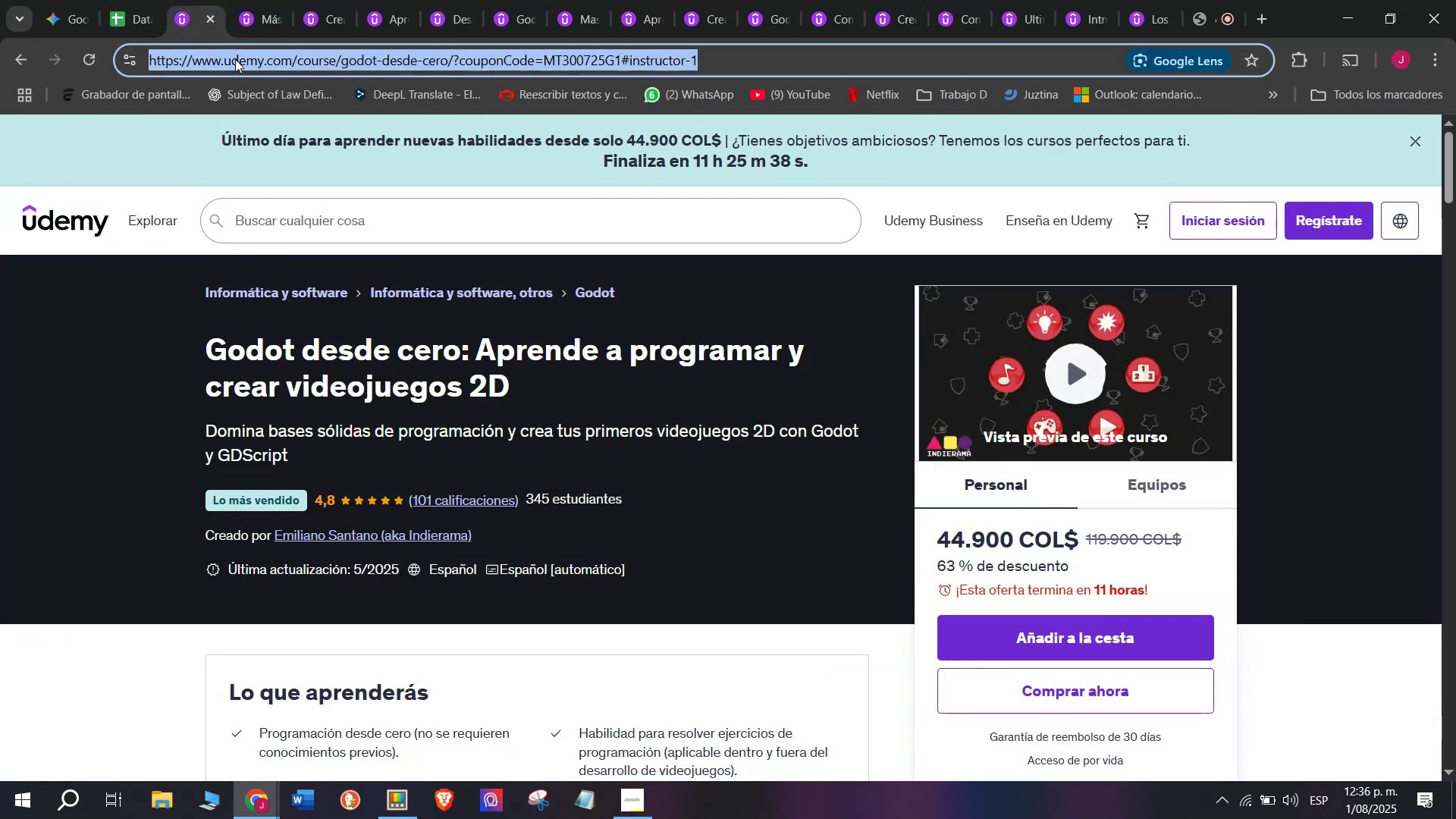 
key(Break)
 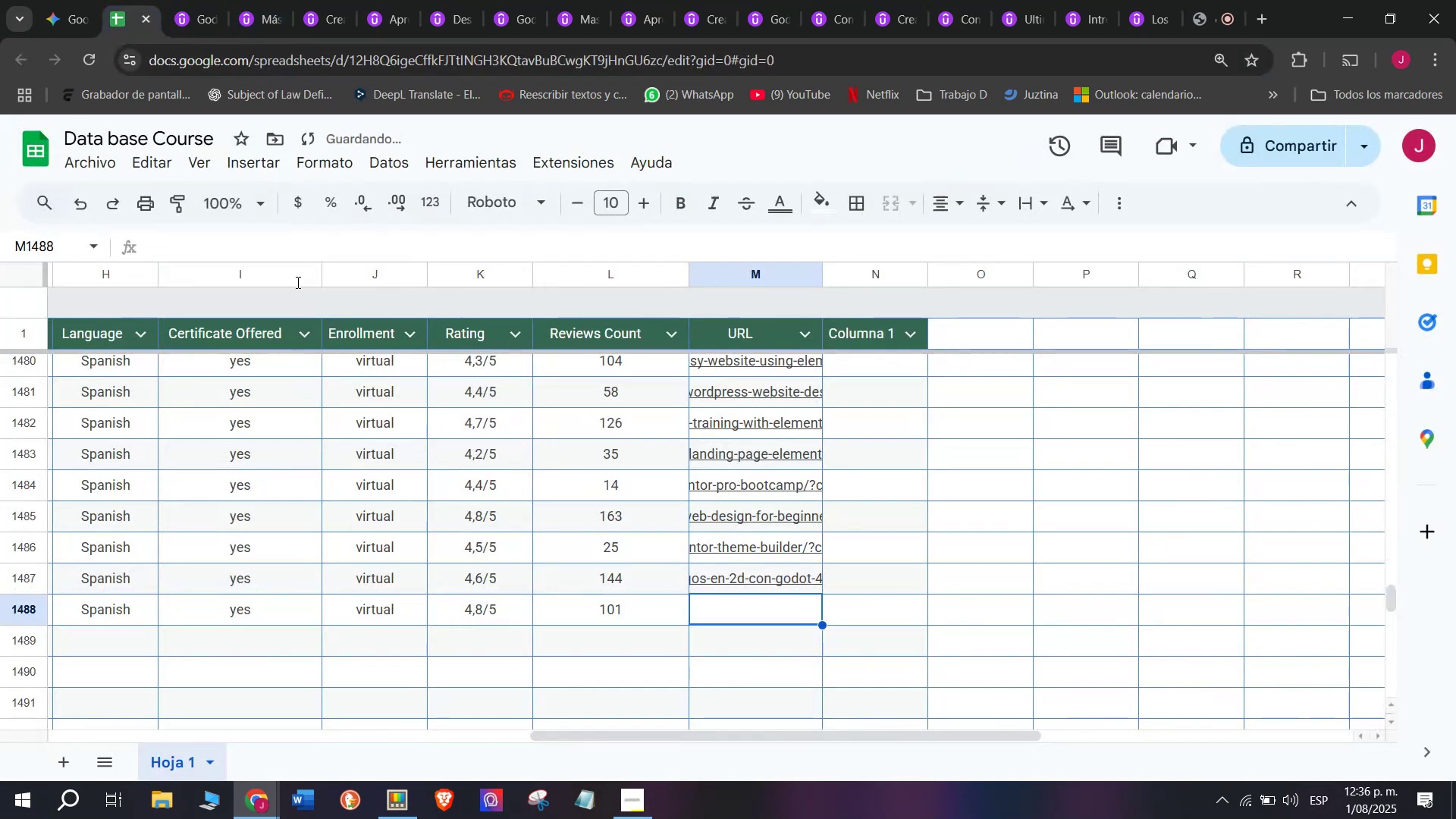 
key(Control+ControlLeft)
 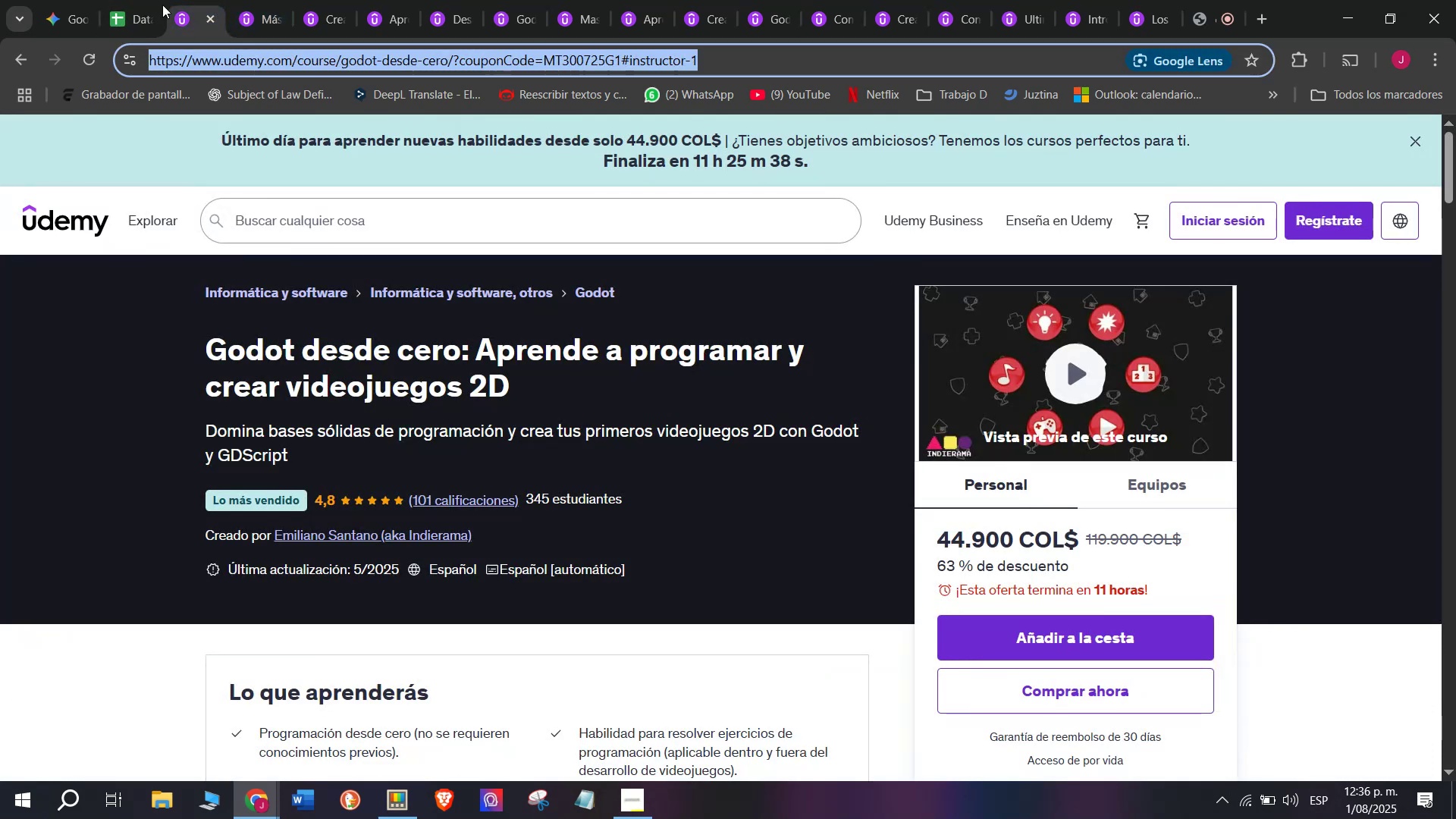 
key(Control+C)
 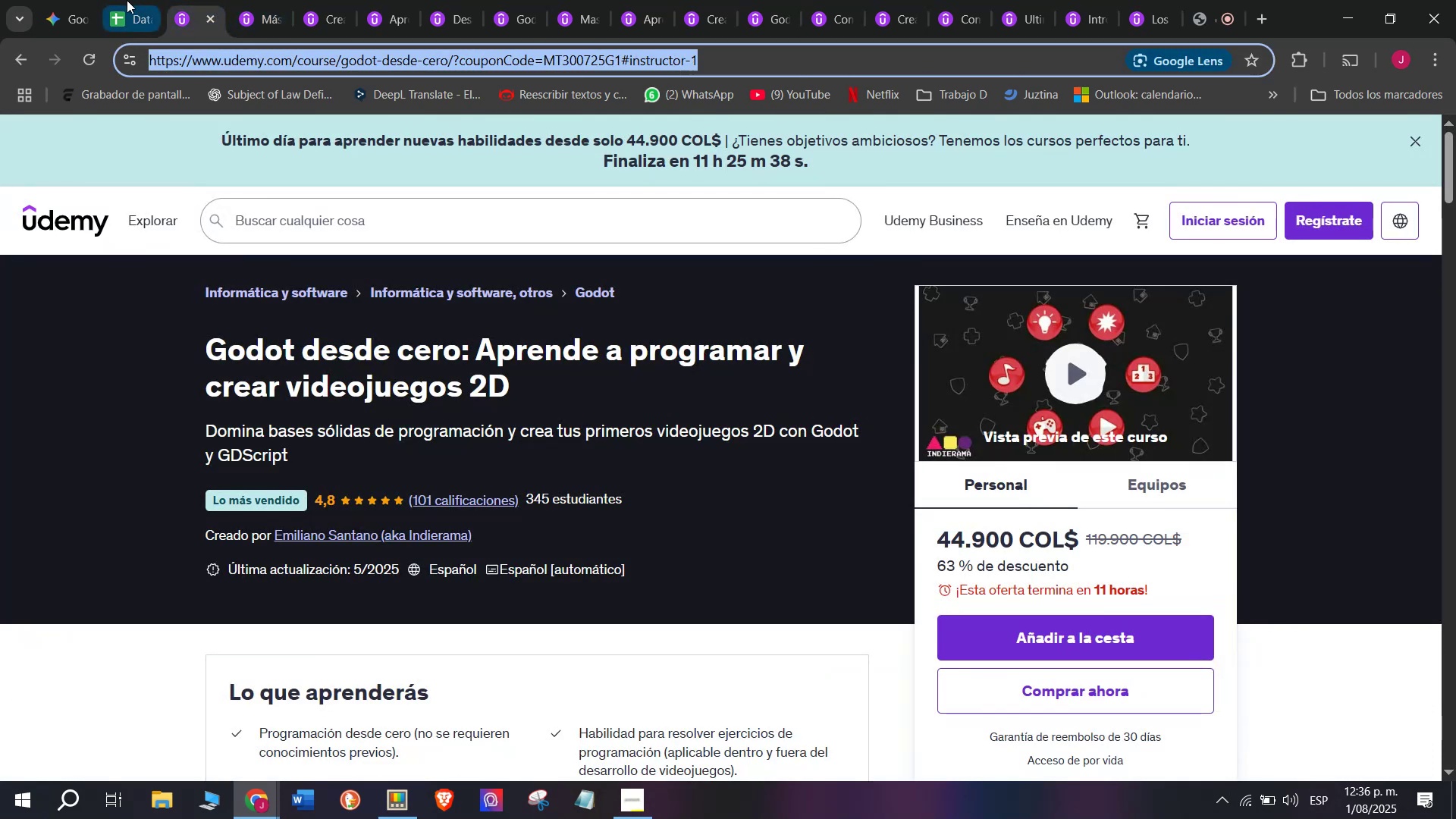 
triple_click([127, 0])
 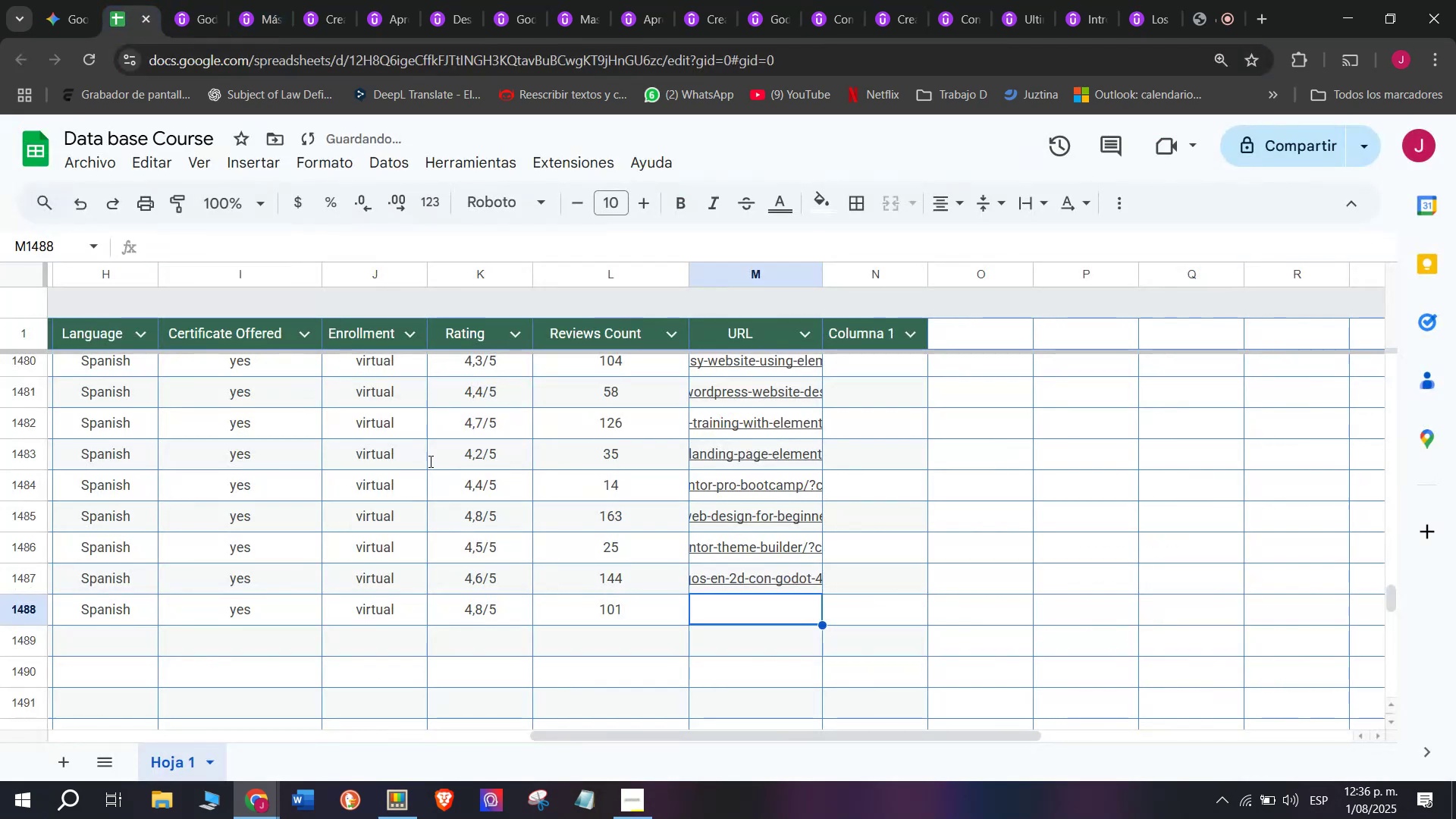 
key(Control+ControlLeft)
 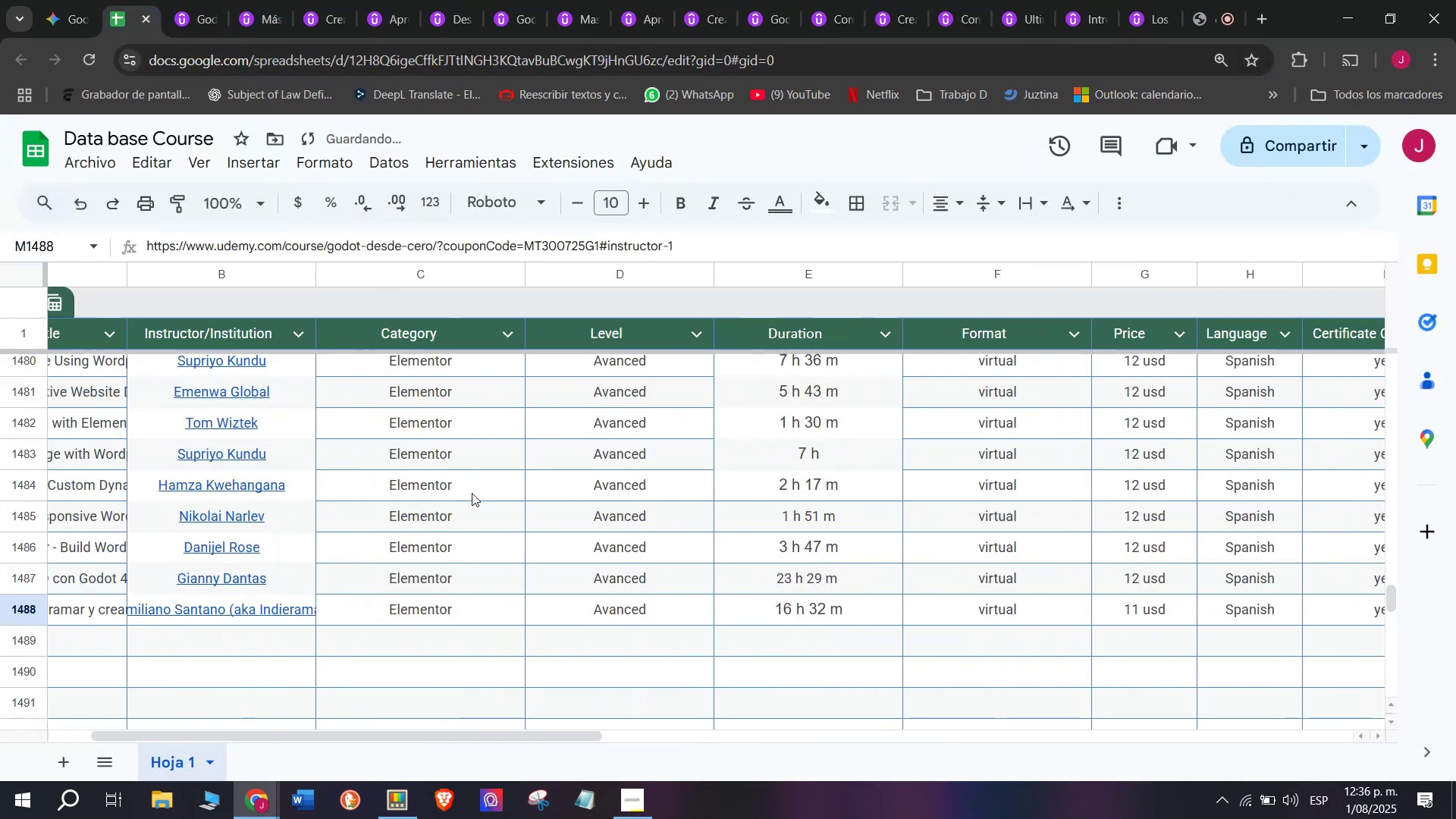 
key(Z)
 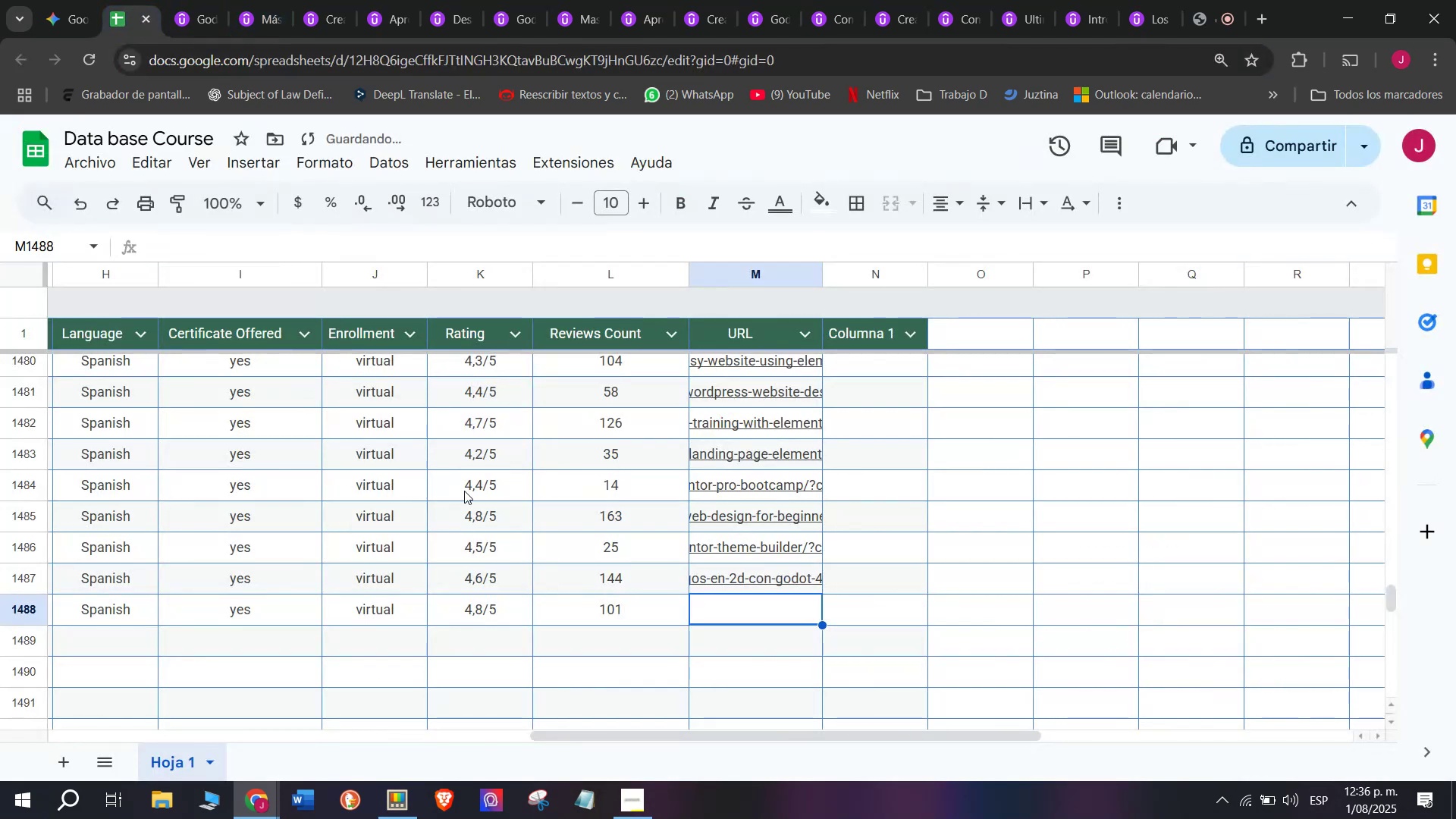 
key(Control+V)
 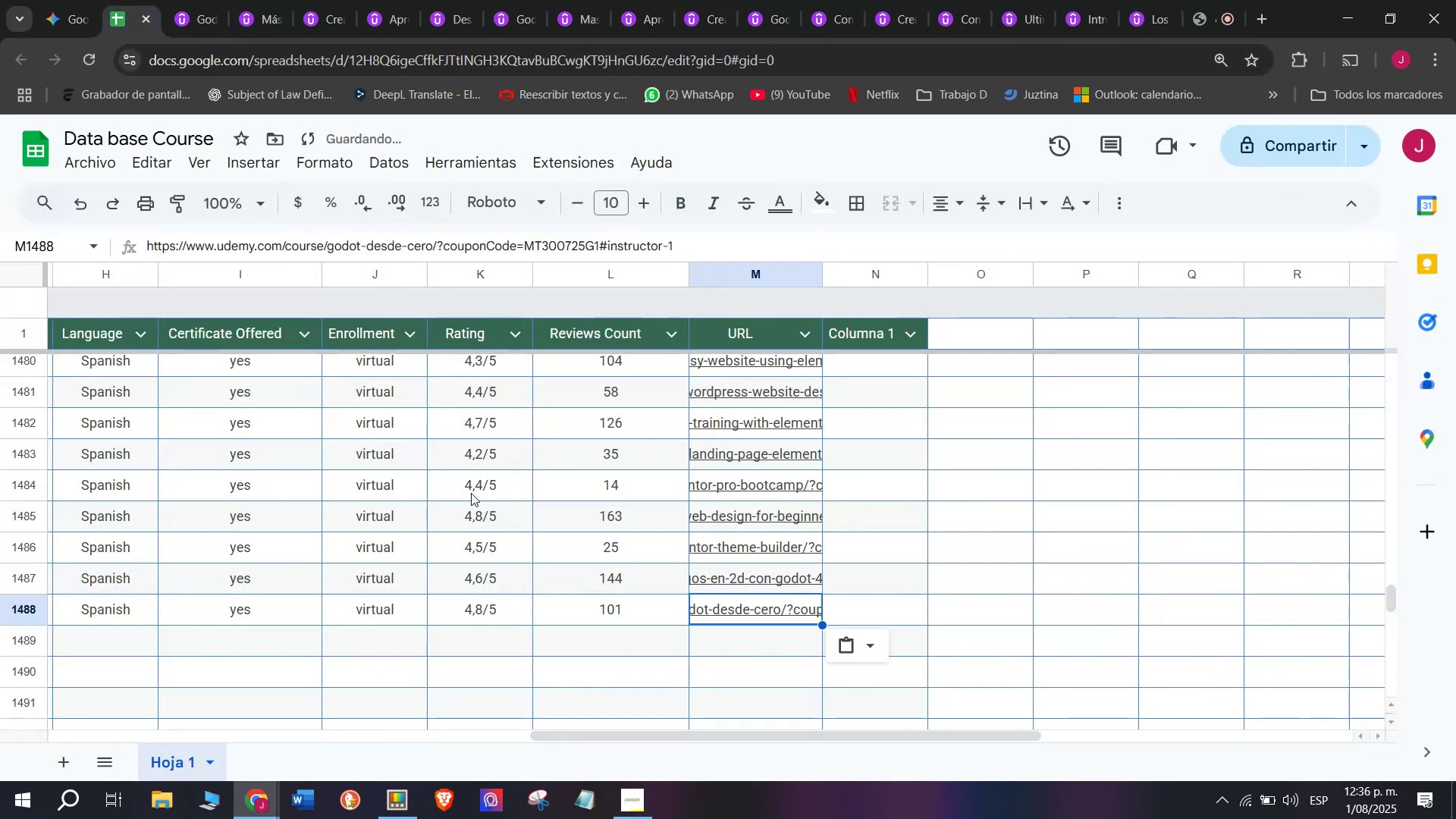 
scroll: coordinate [111, 653], scroll_direction: up, amount: 3.0
 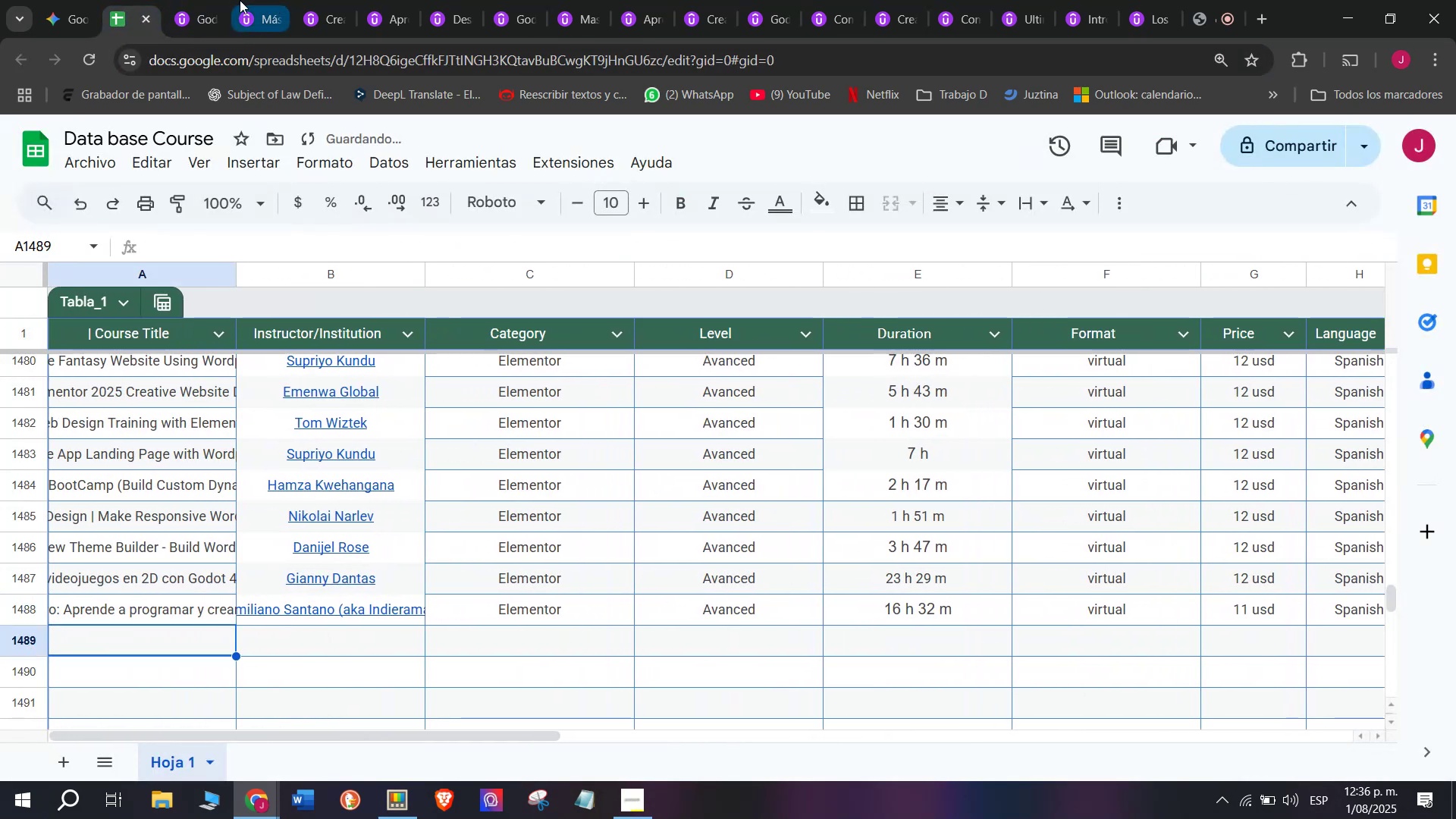 
left_click([226, 0])
 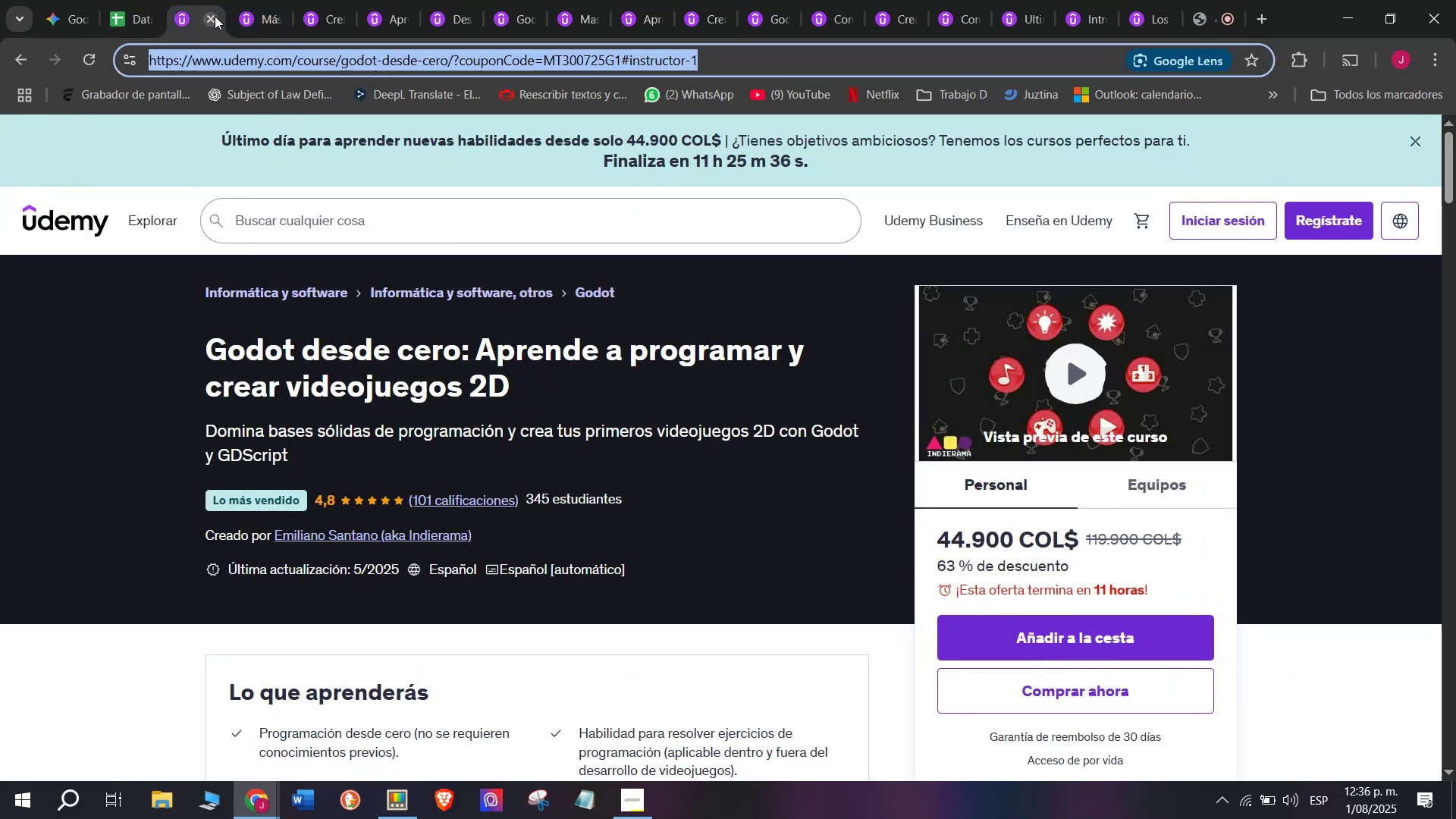 
left_click([215, 16])
 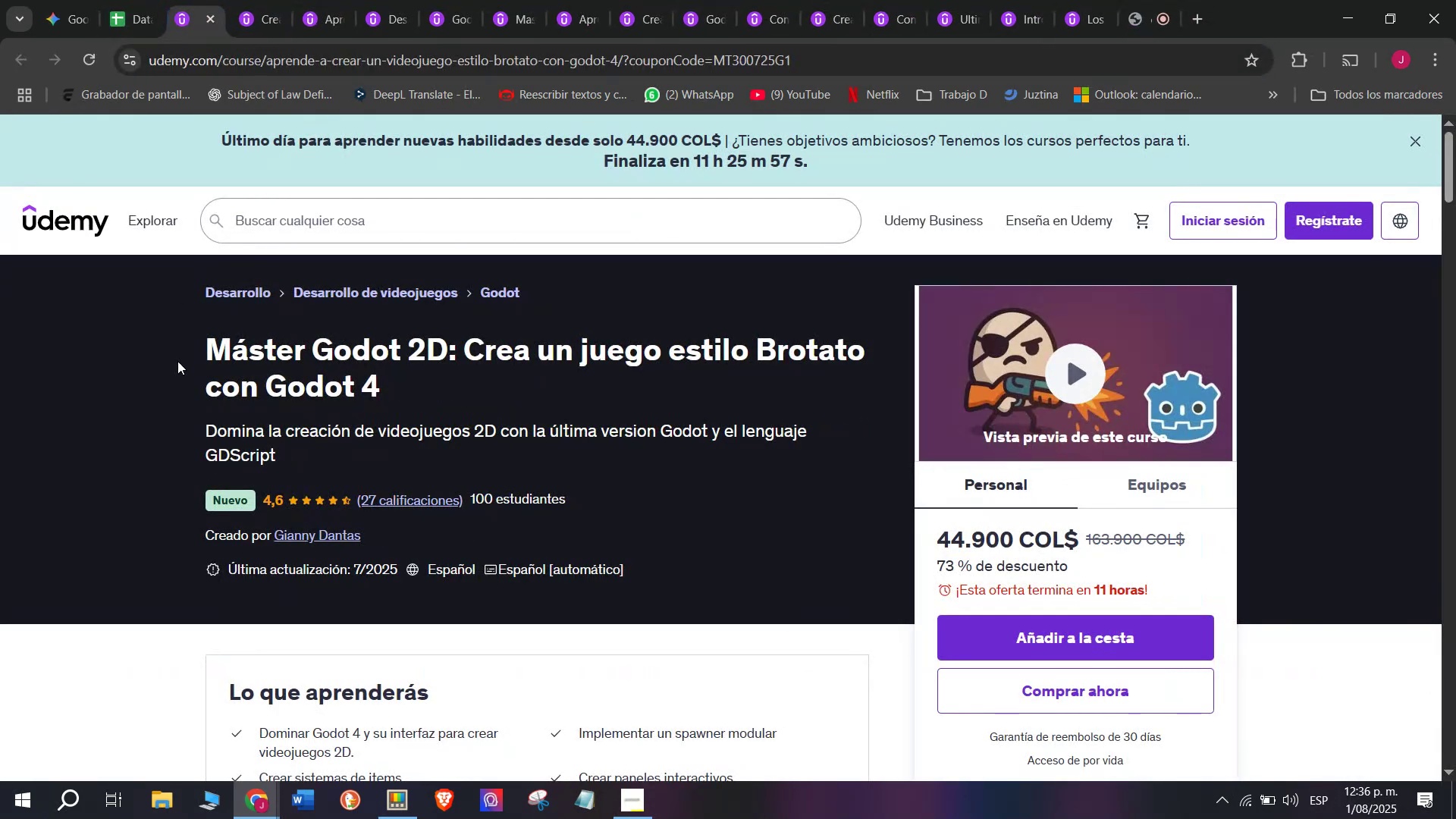 
left_click_drag(start_coordinate=[187, 347], to_coordinate=[415, 387])
 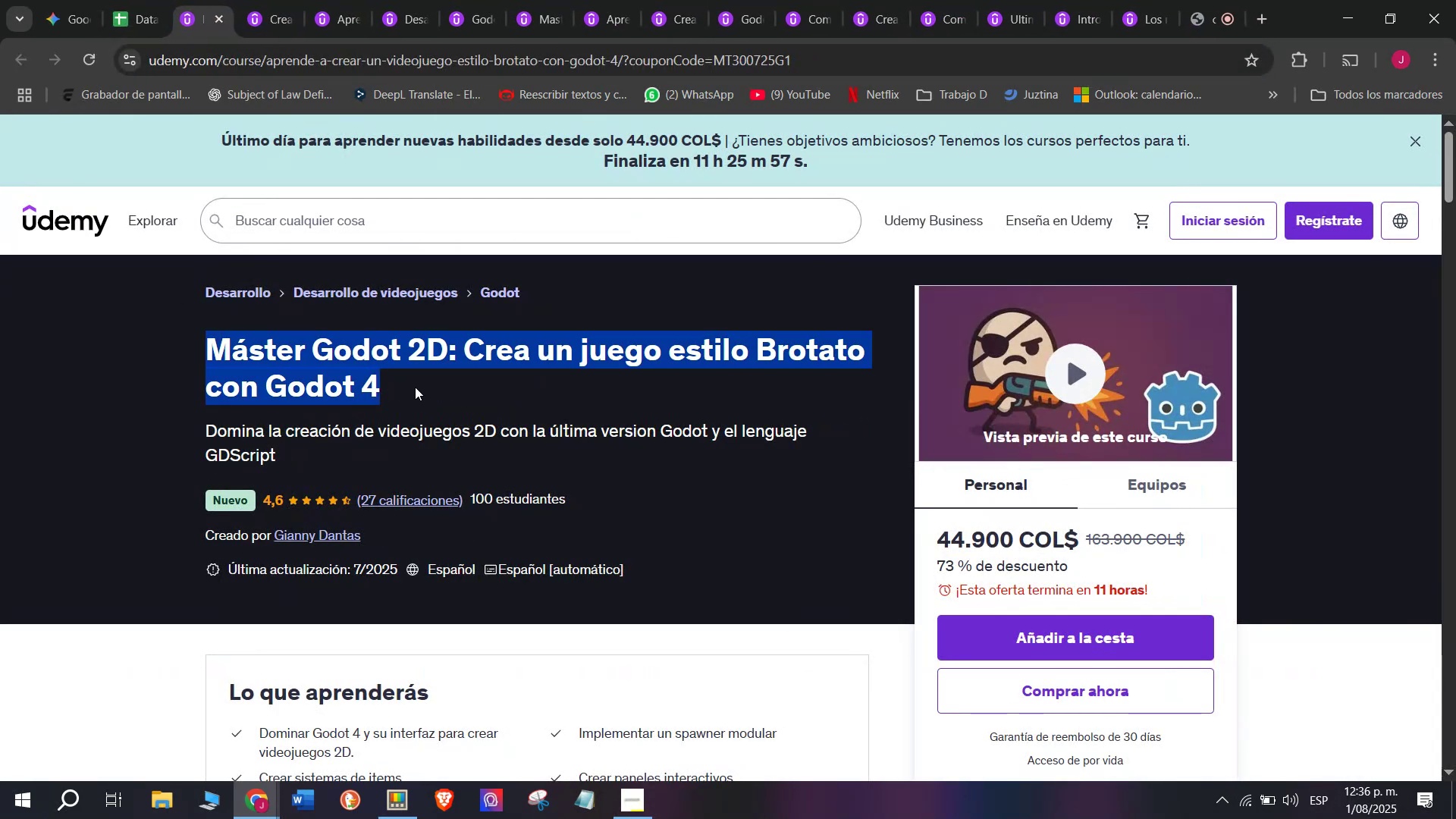 
key(Break)
 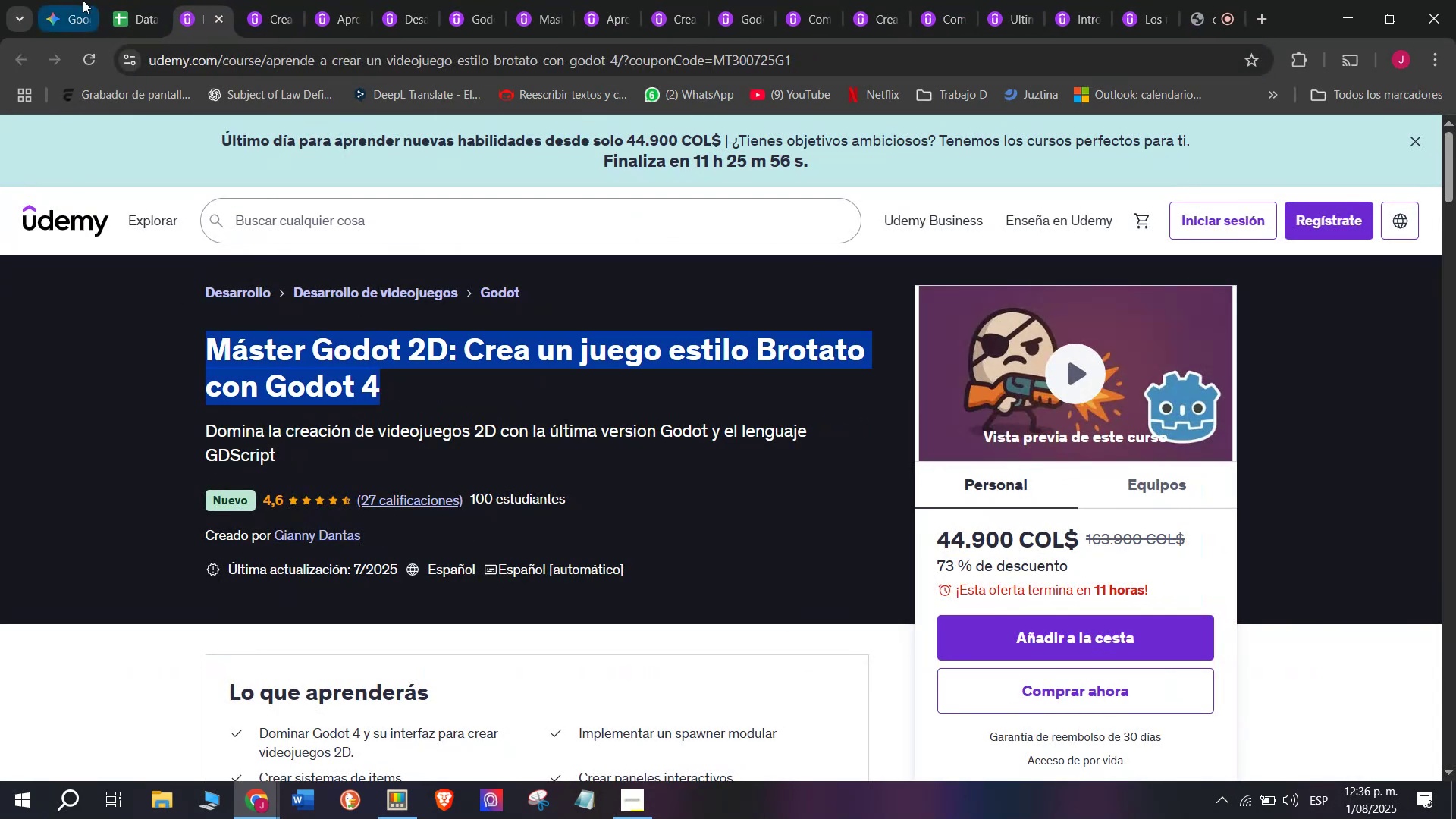 
key(Control+ControlLeft)
 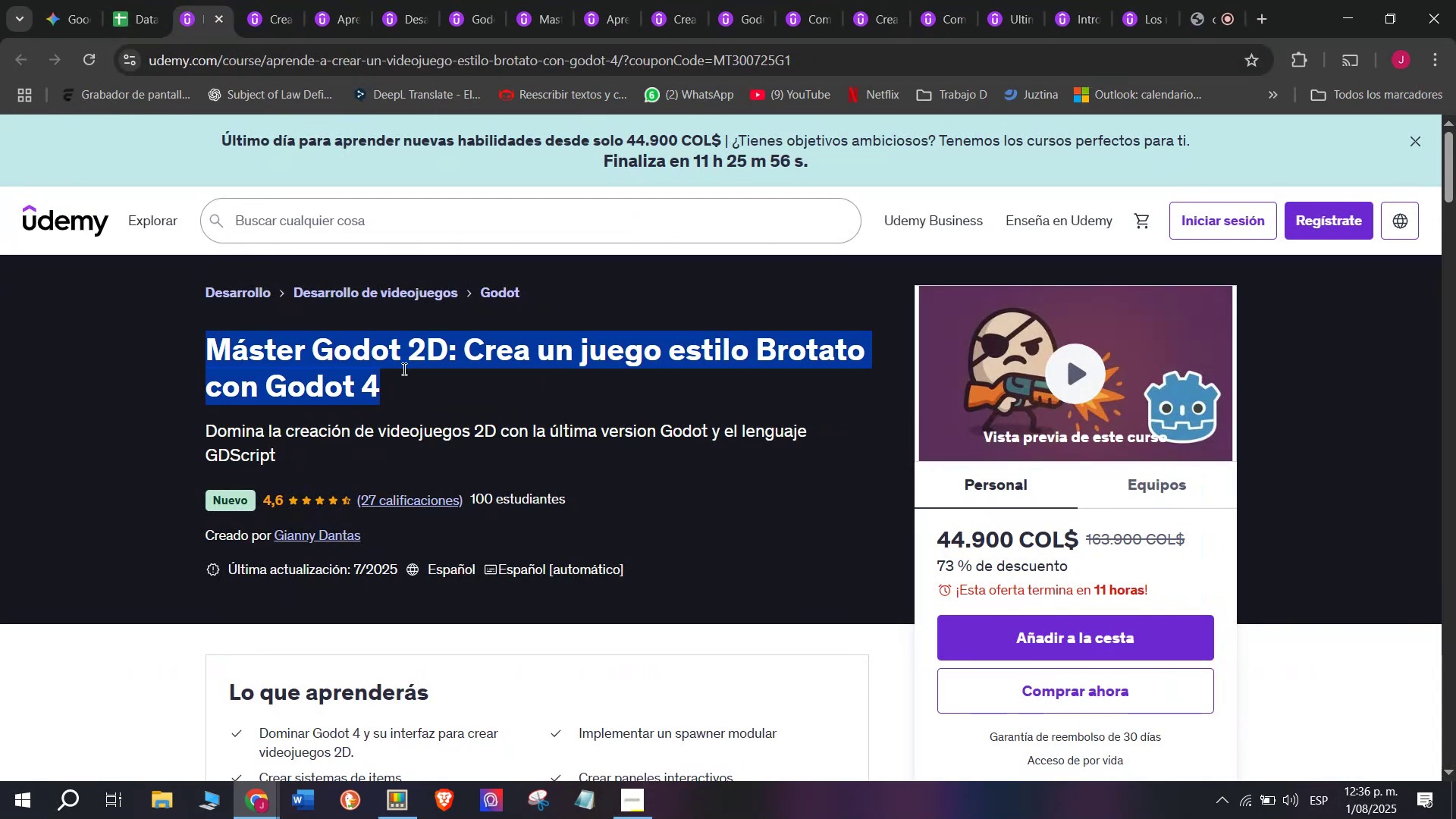 
key(Control+C)
 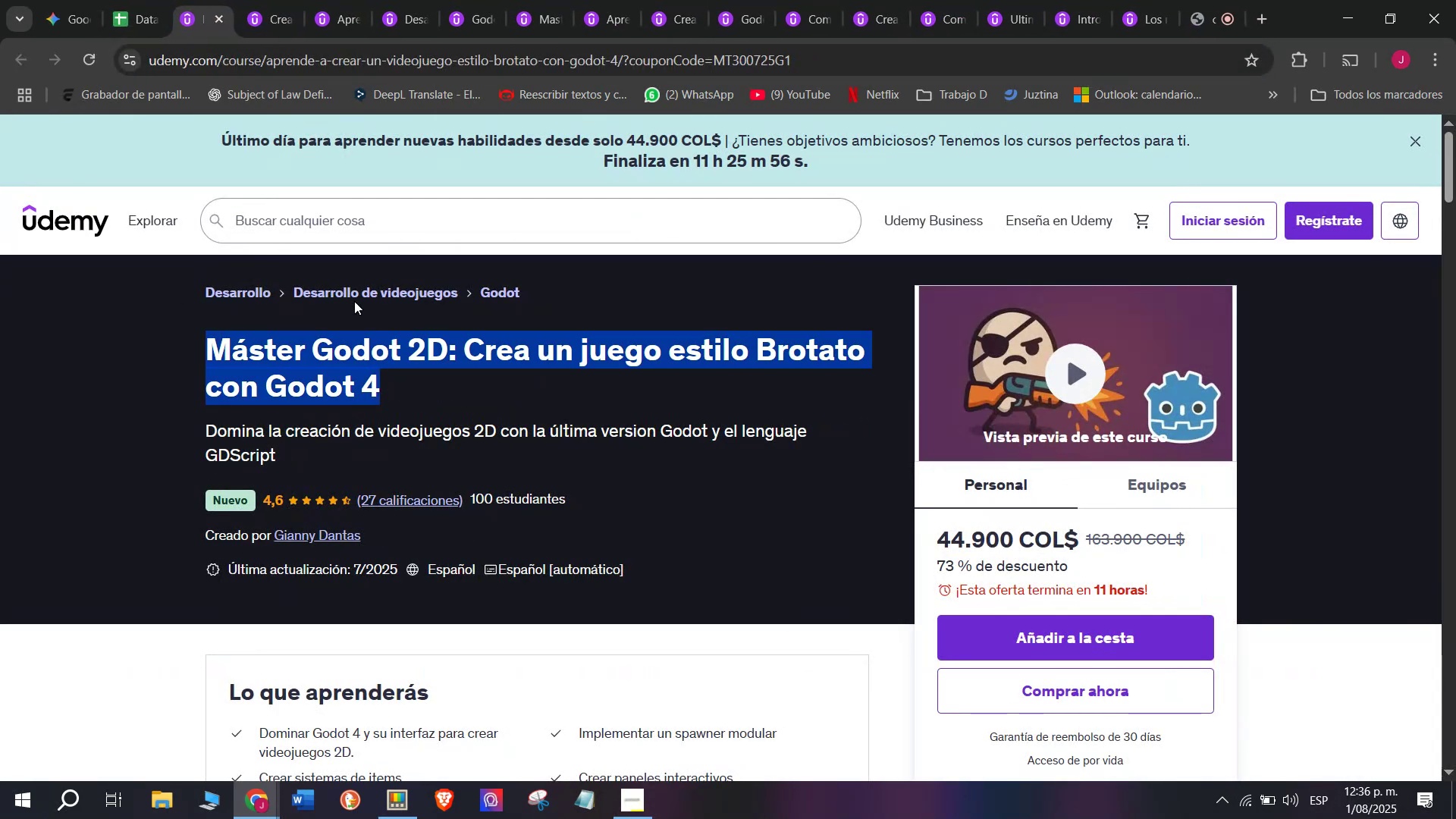 
key(Break)
 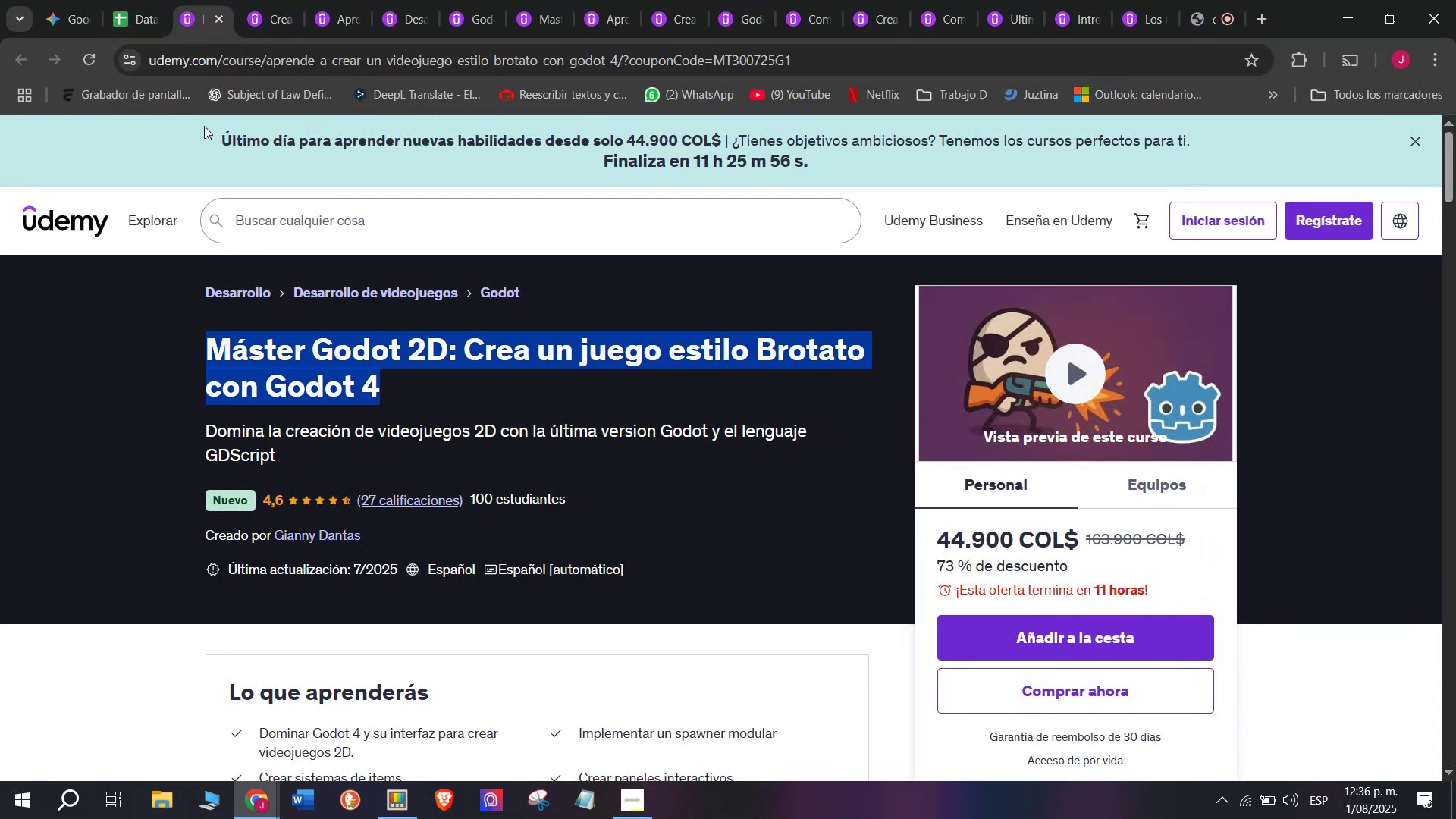 
key(Control+ControlLeft)
 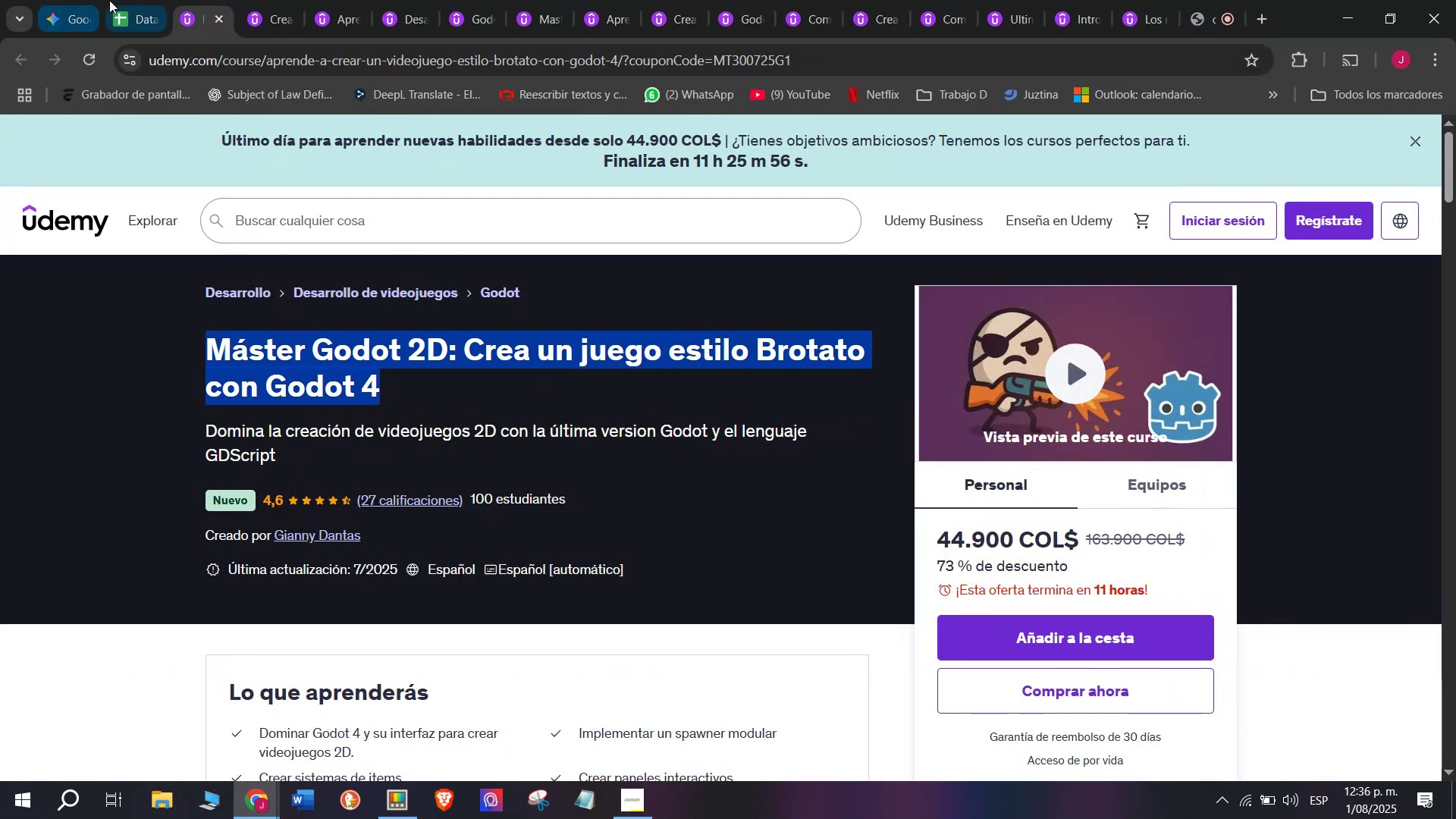 
key(Control+C)
 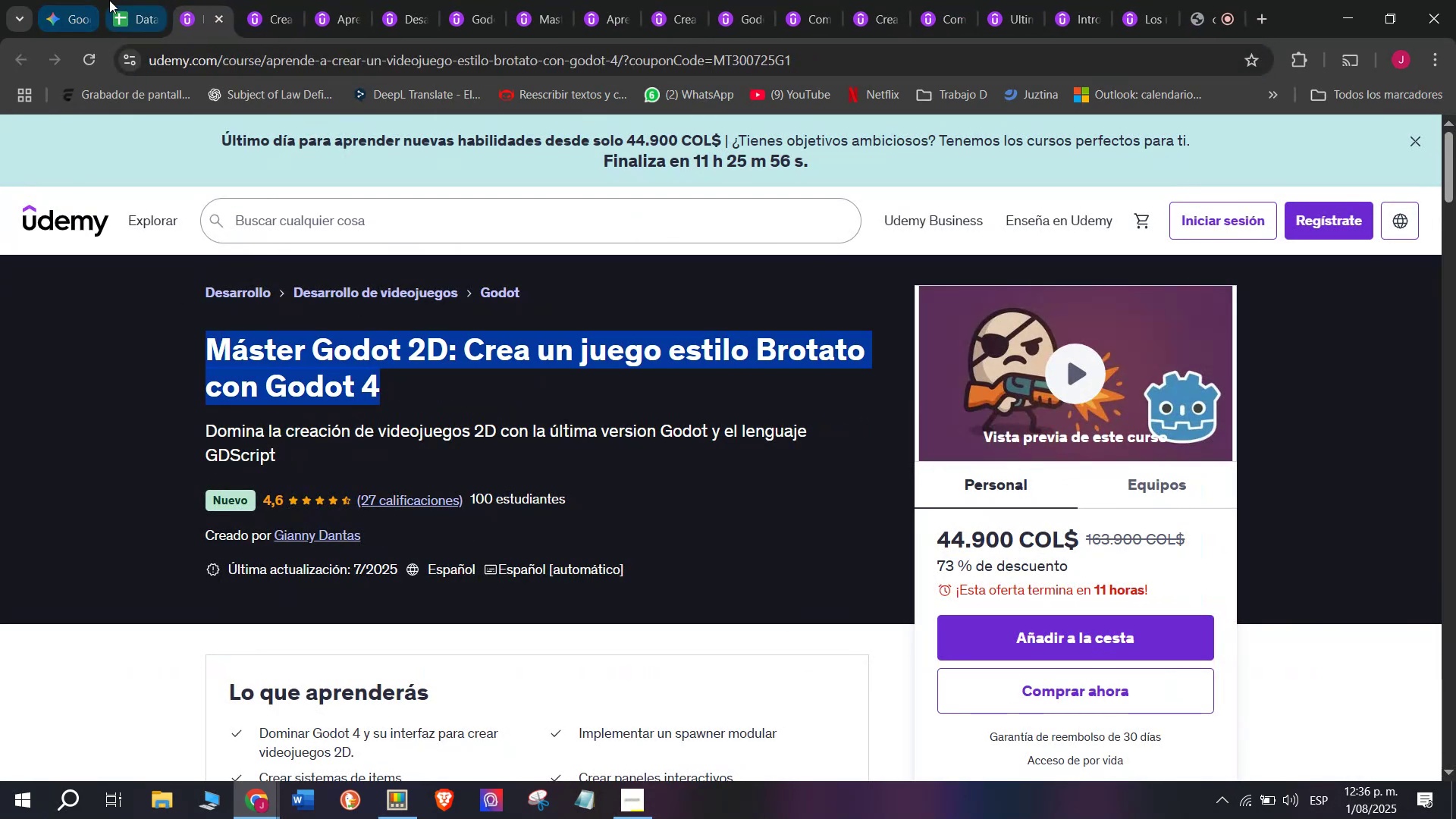 
left_click([113, 0])
 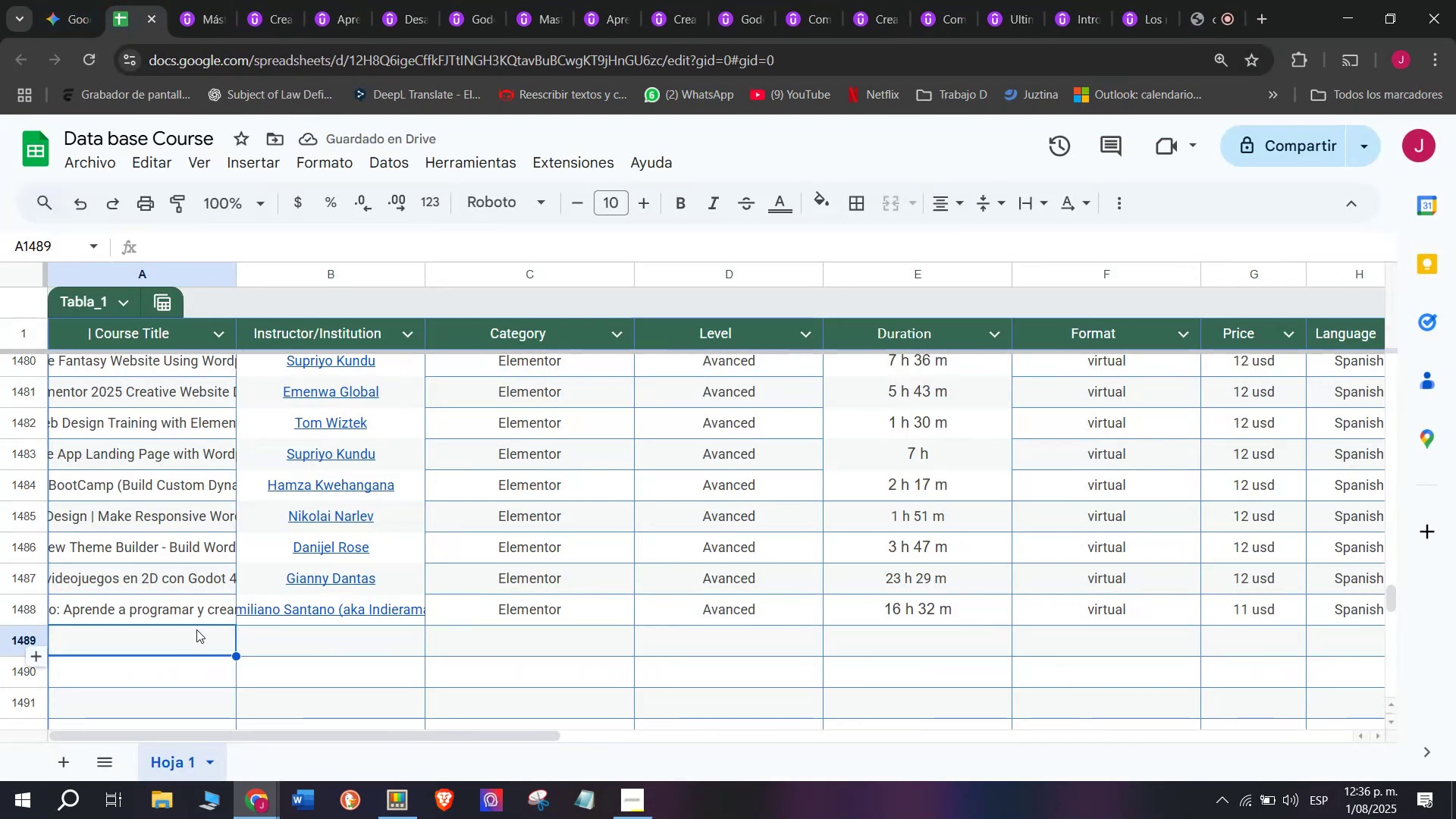 
double_click([196, 629])
 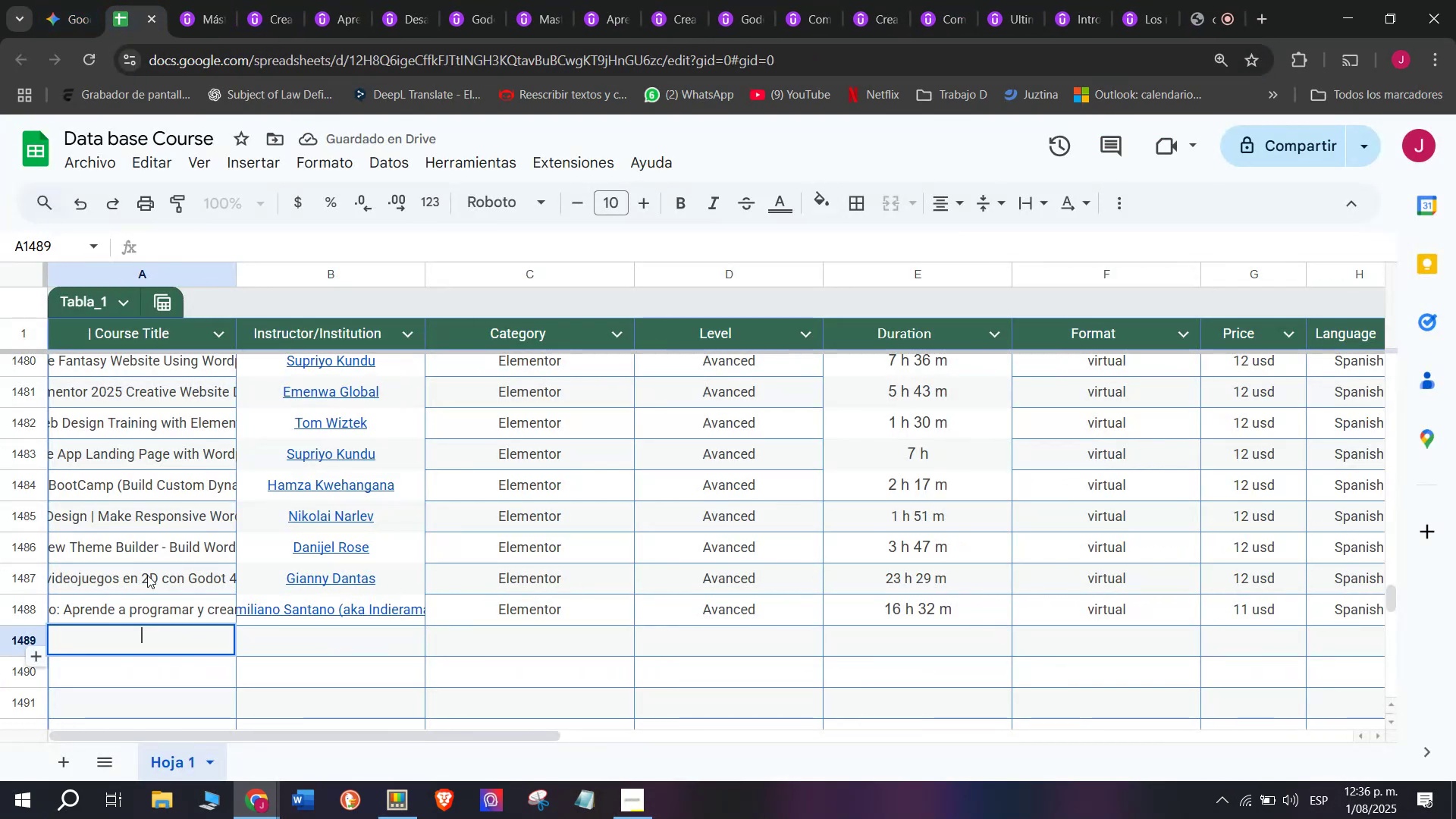 
key(Z)
 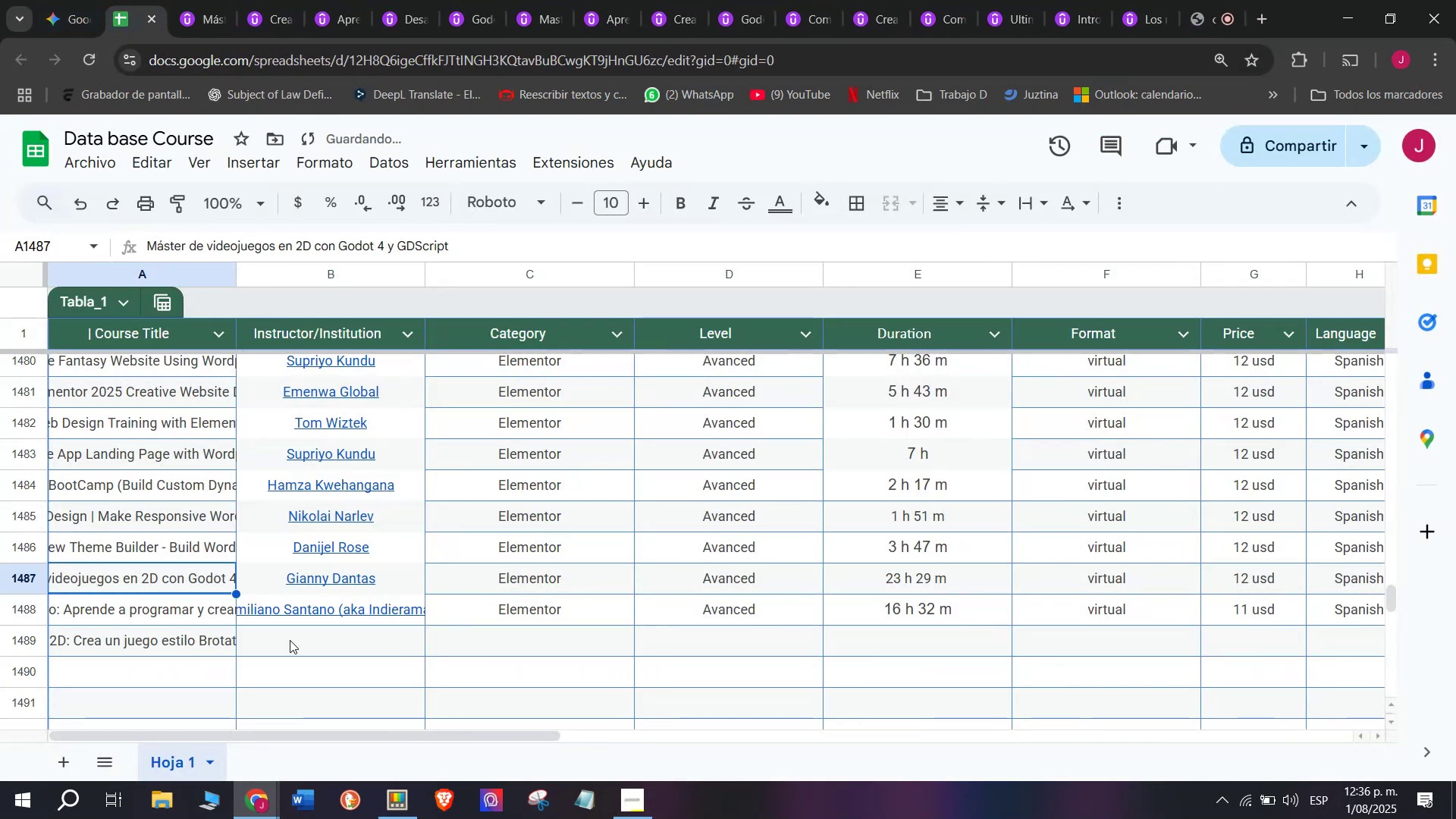 
key(Control+ControlLeft)
 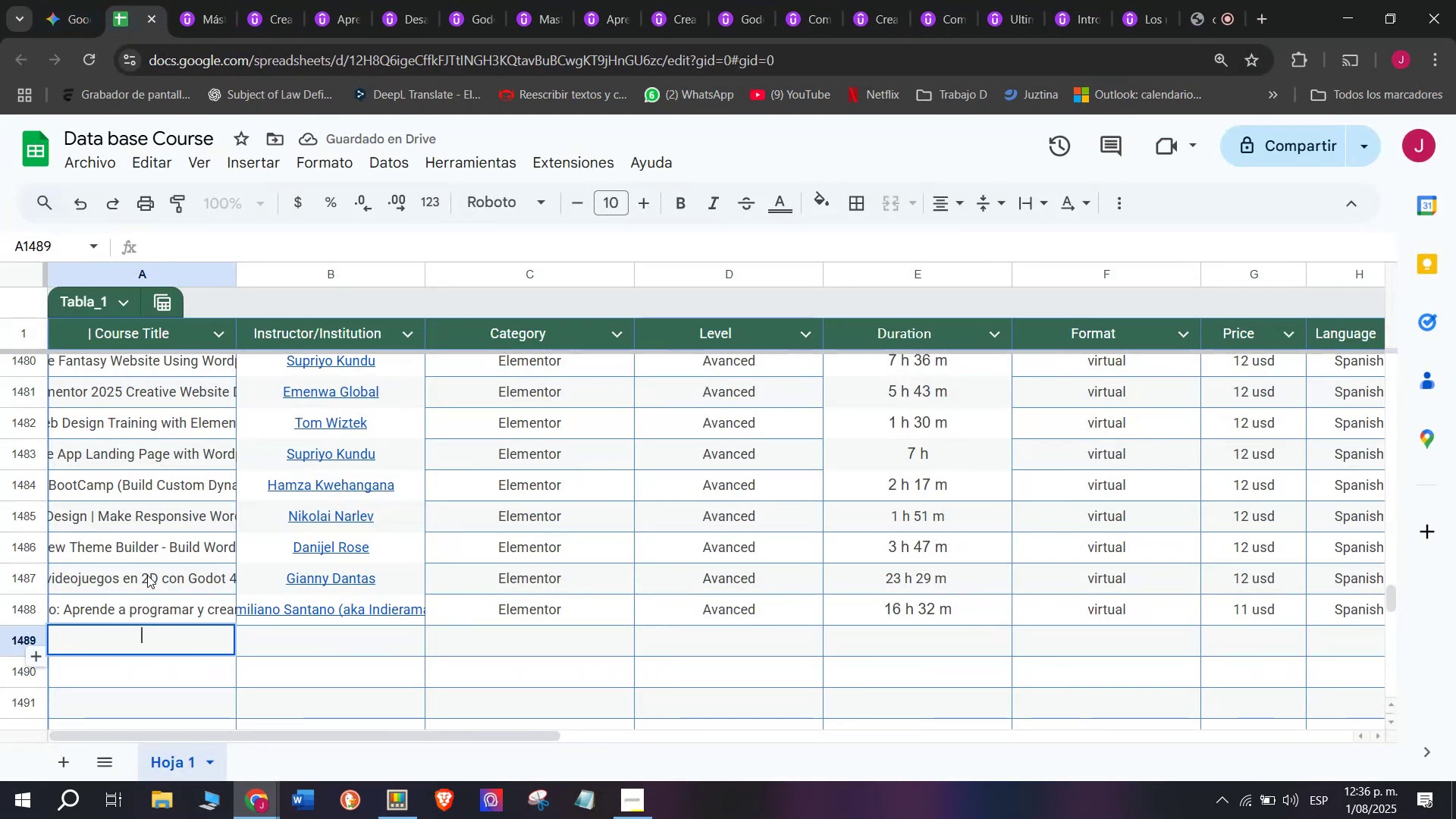 
key(Control+V)
 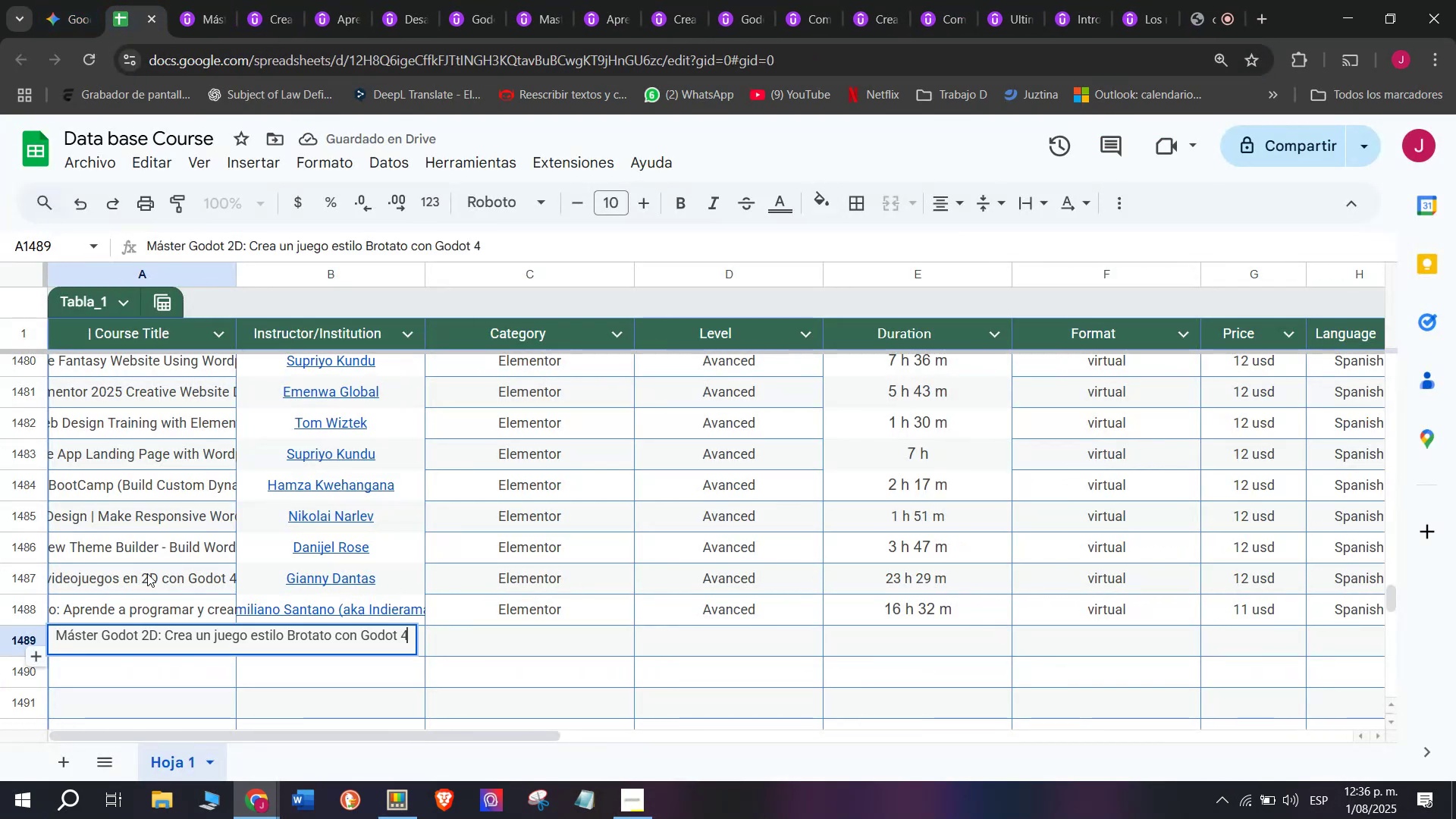 
triple_click([147, 573])
 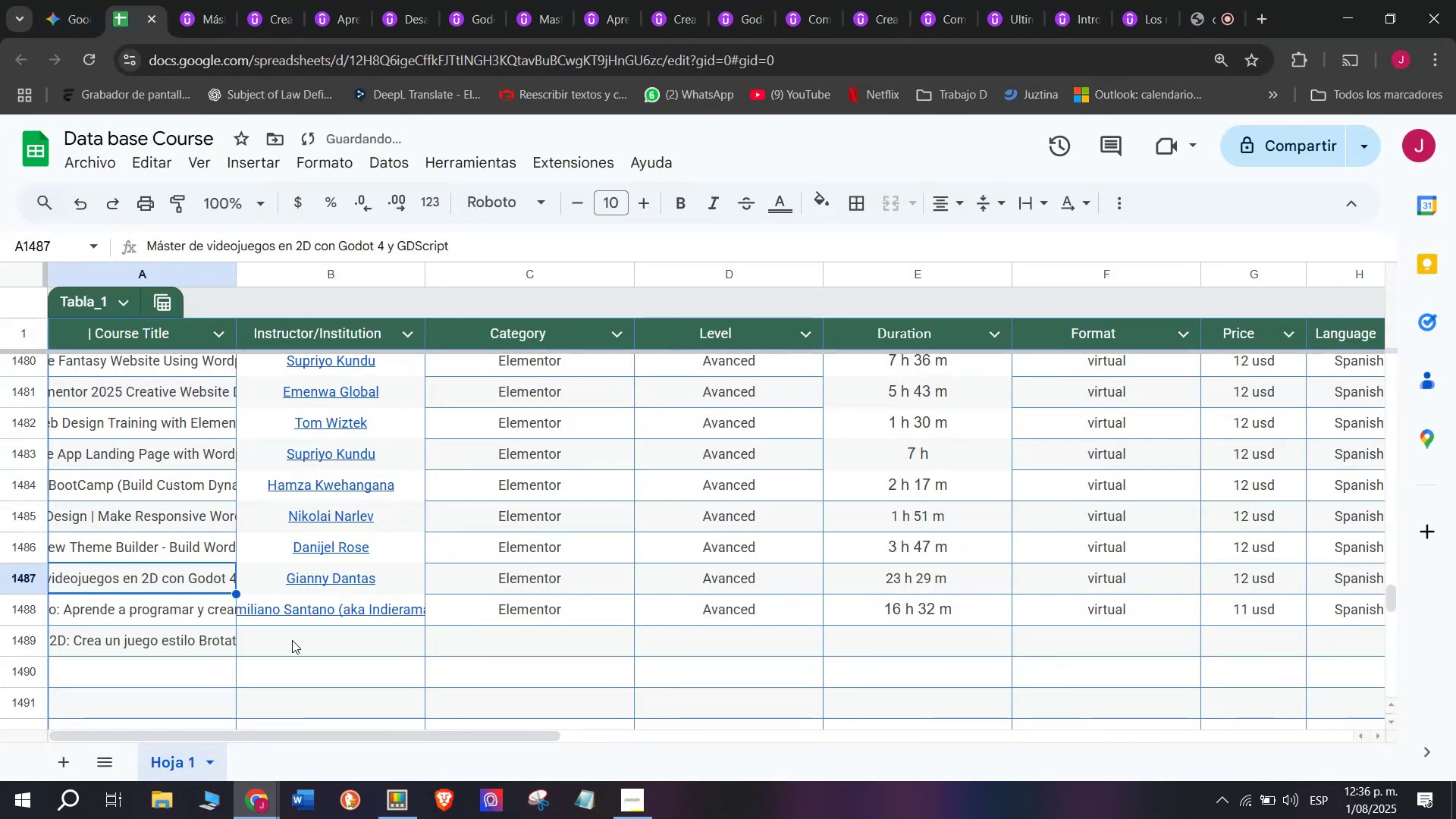 
triple_click([292, 640])
 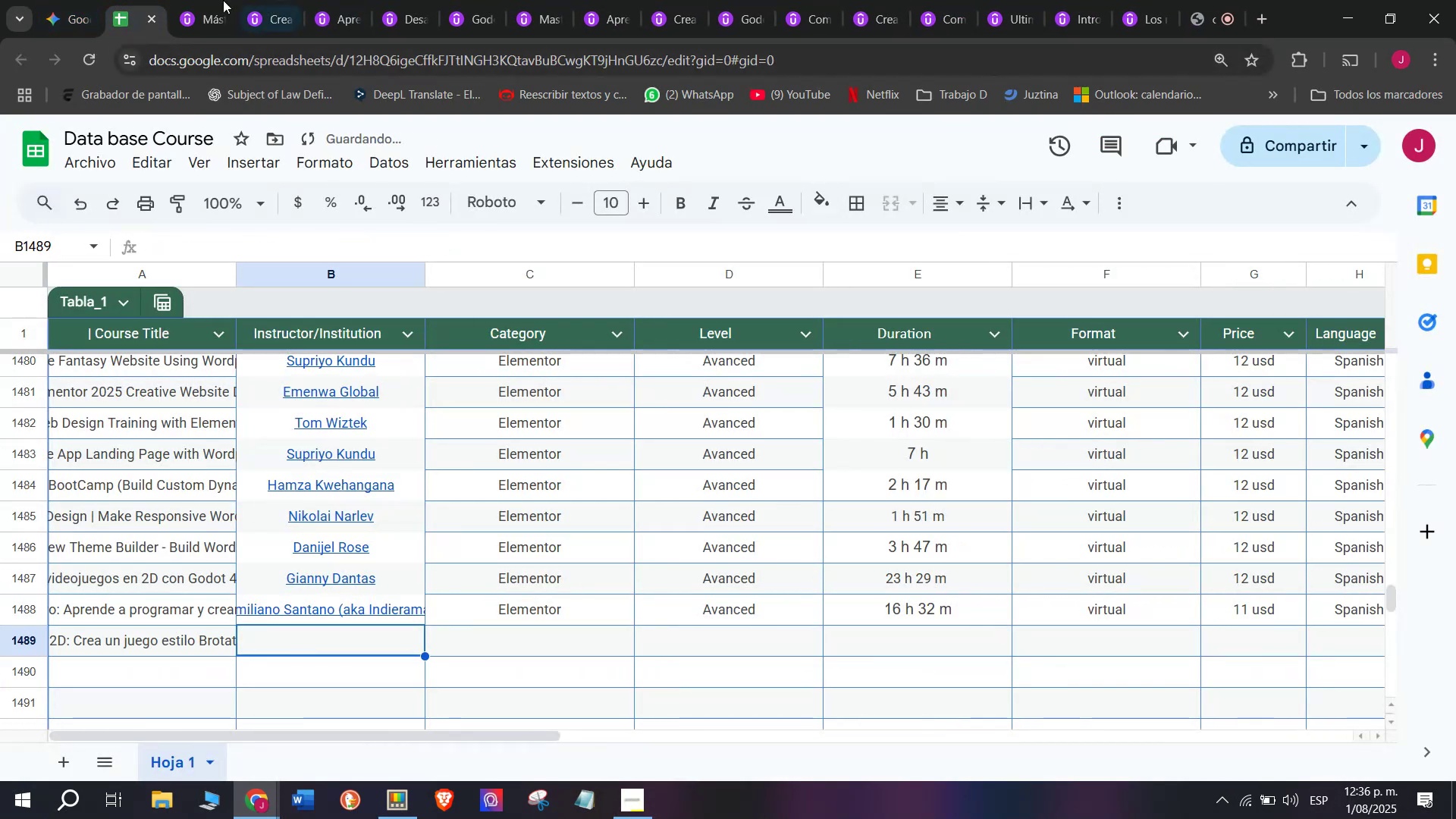 
left_click([193, 0])
 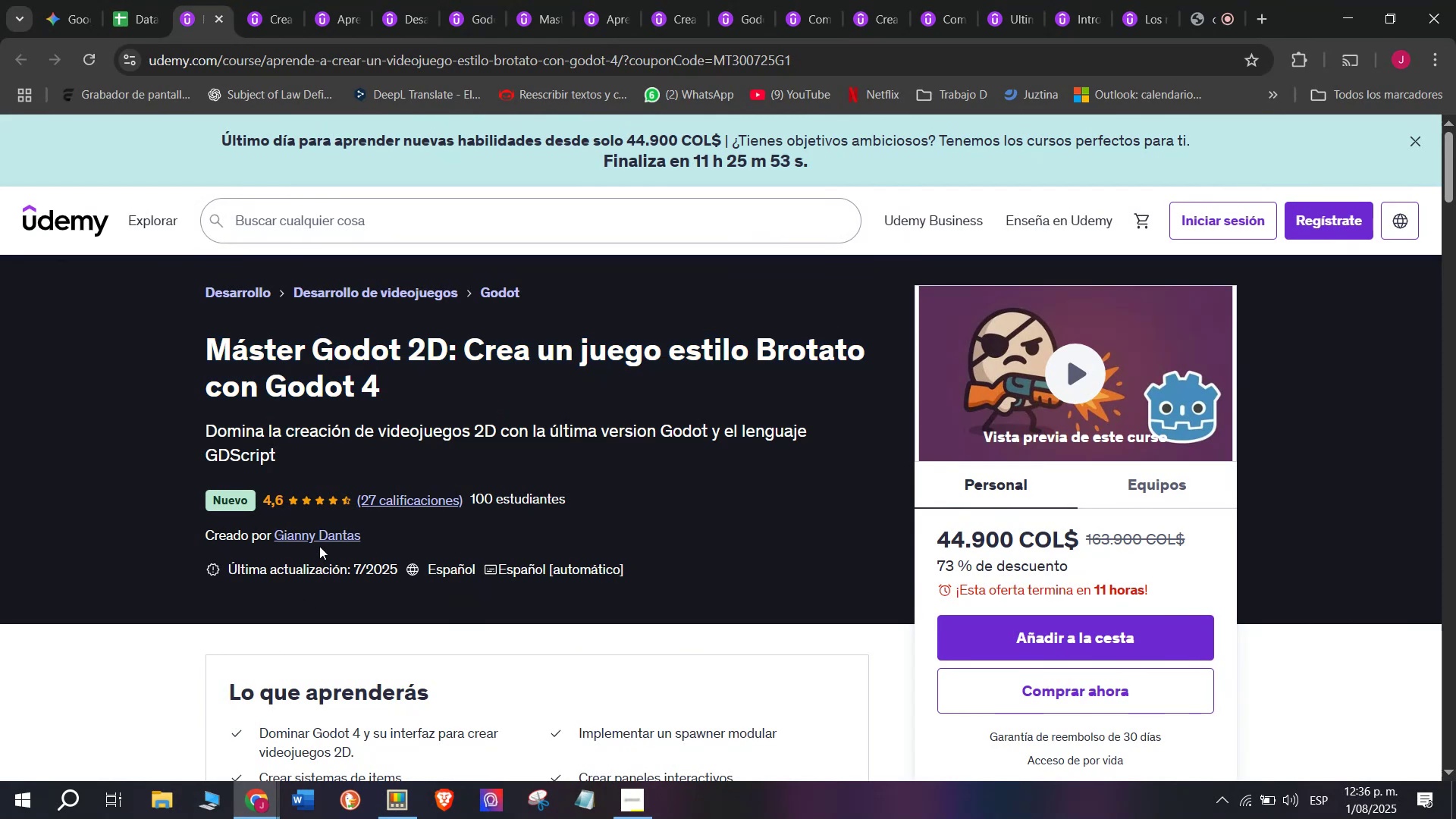 
double_click([319, 546])
 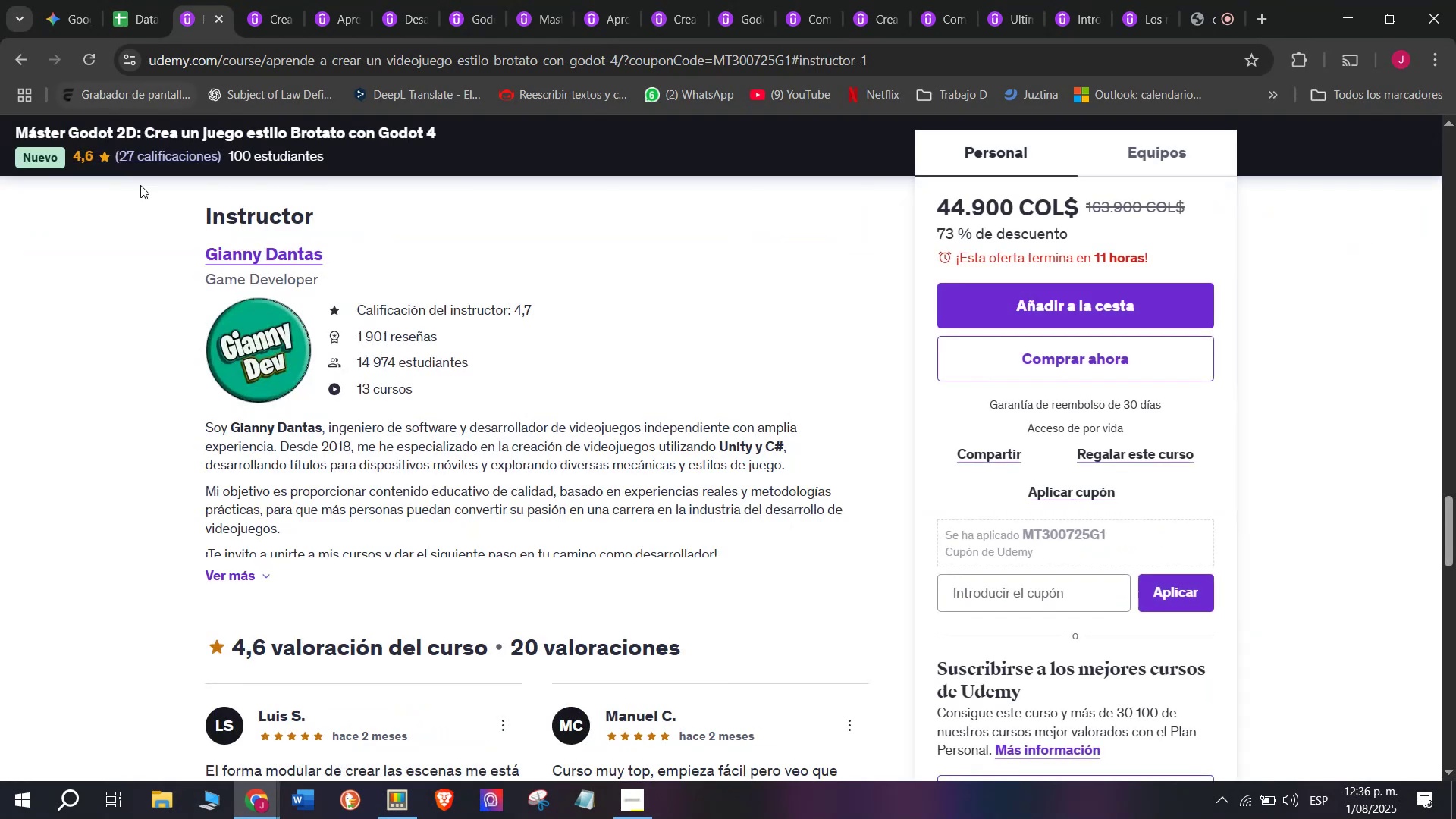 
left_click_drag(start_coordinate=[170, 249], to_coordinate=[420, 246])
 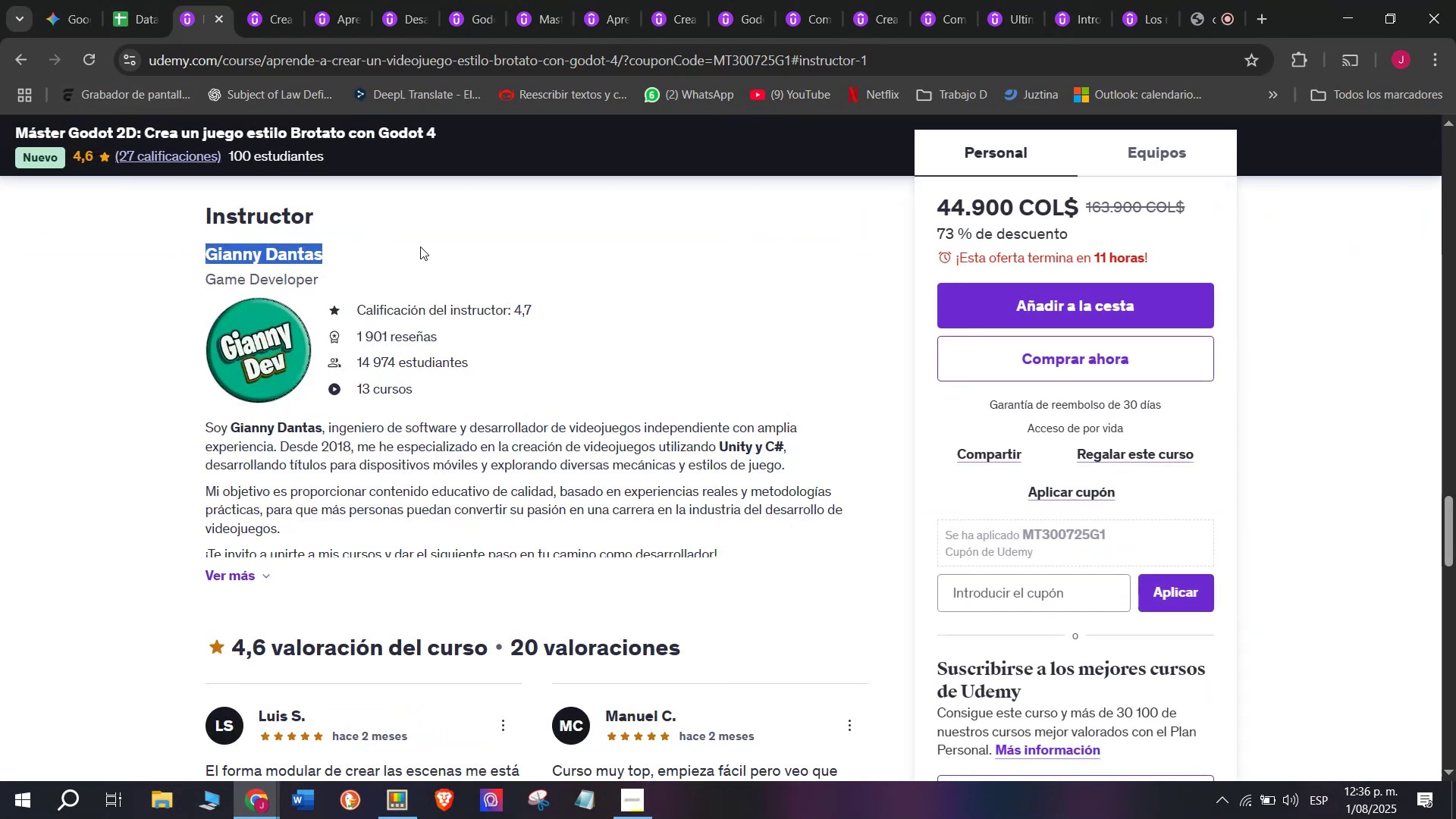 
key(Break)
 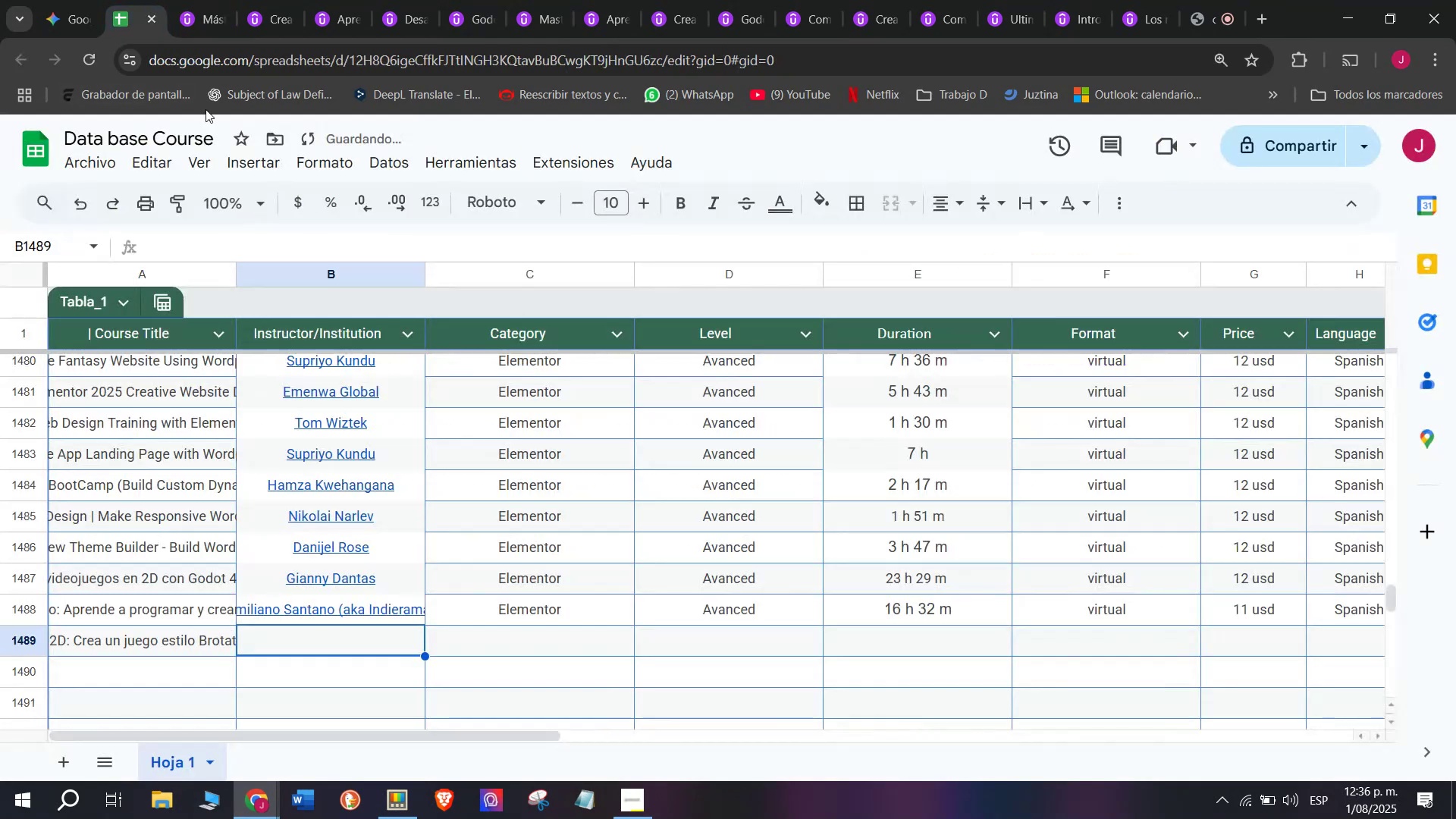 
key(Control+ControlLeft)
 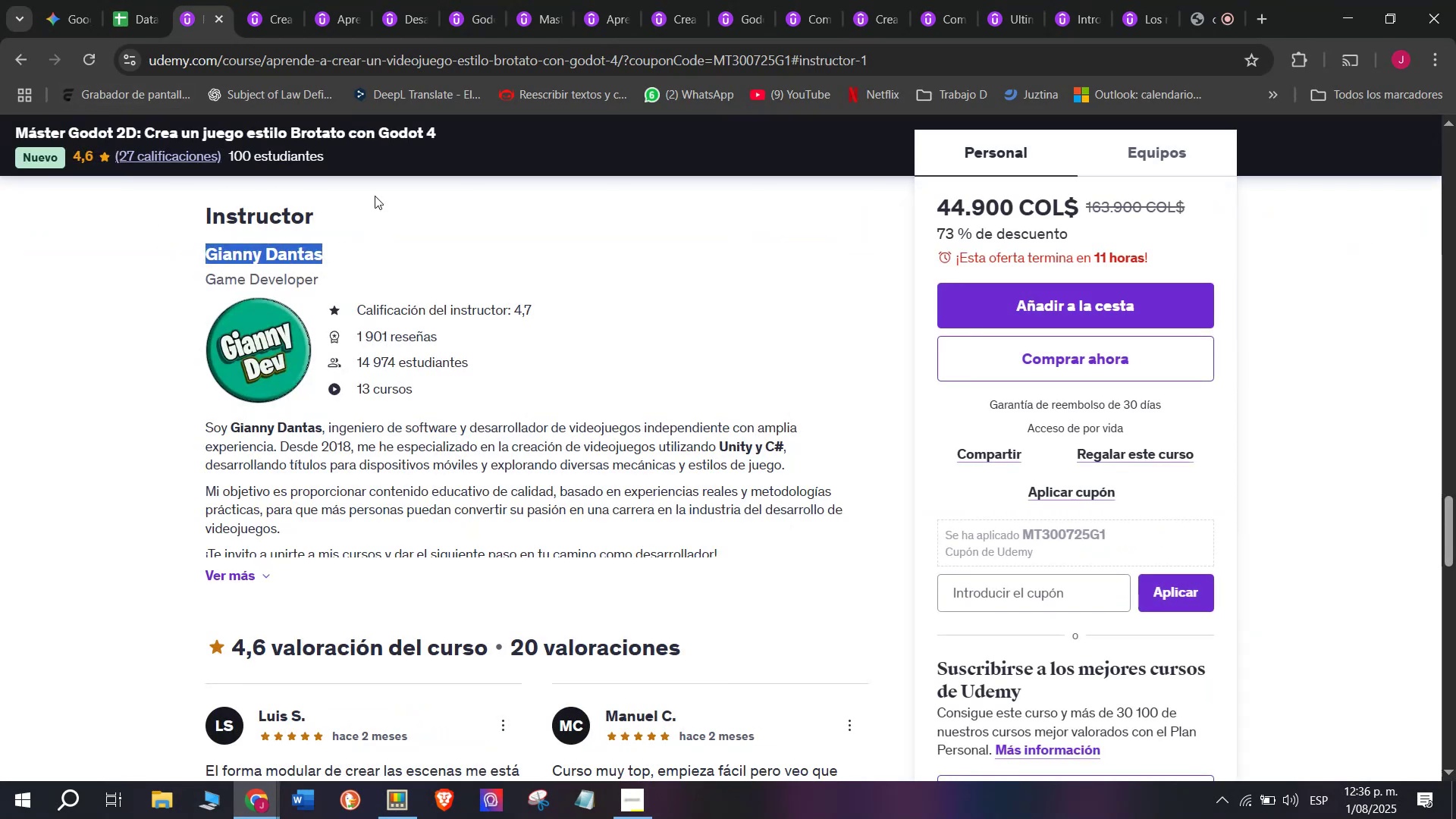 
key(Control+C)
 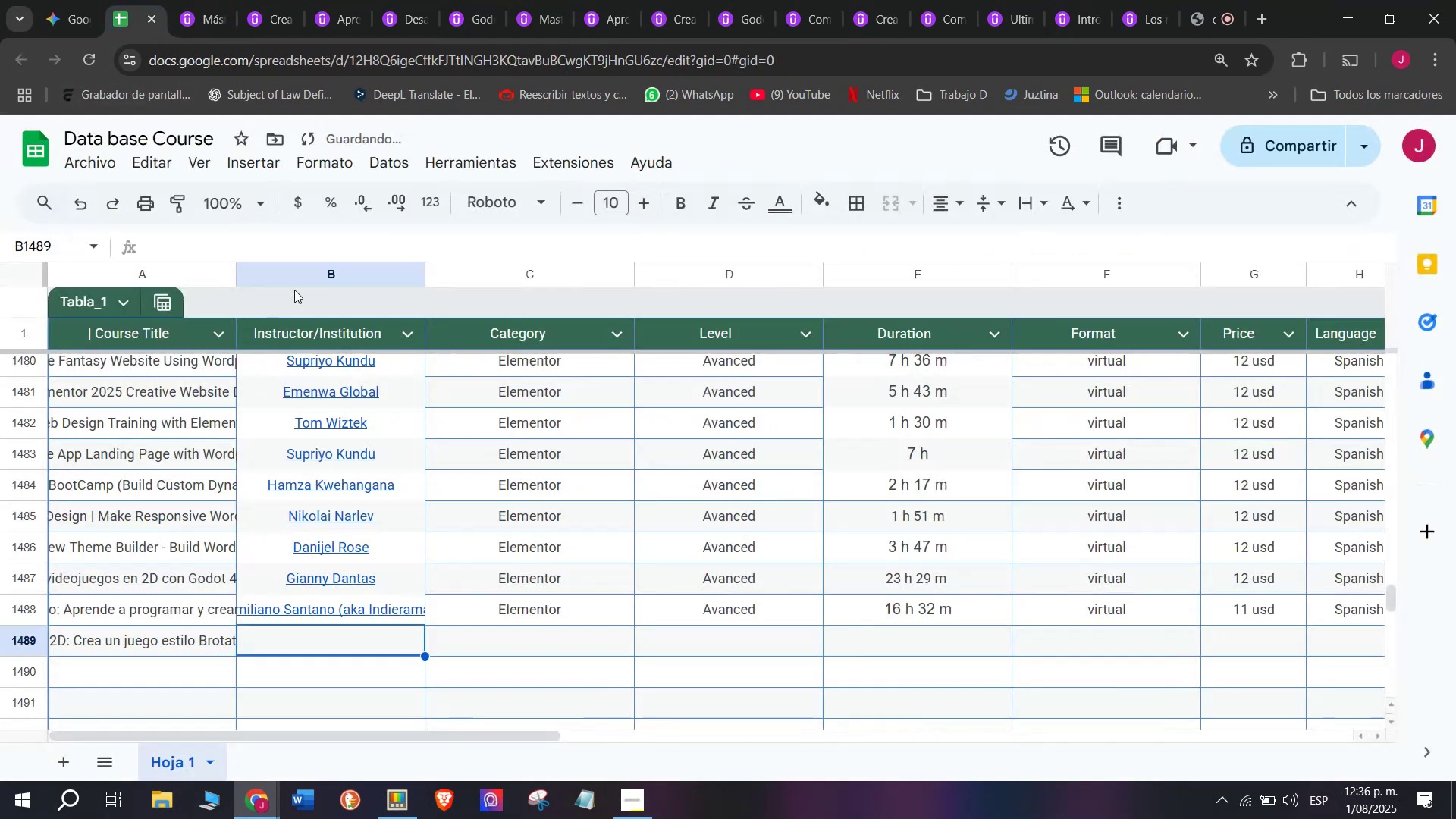 
key(Control+ControlLeft)
 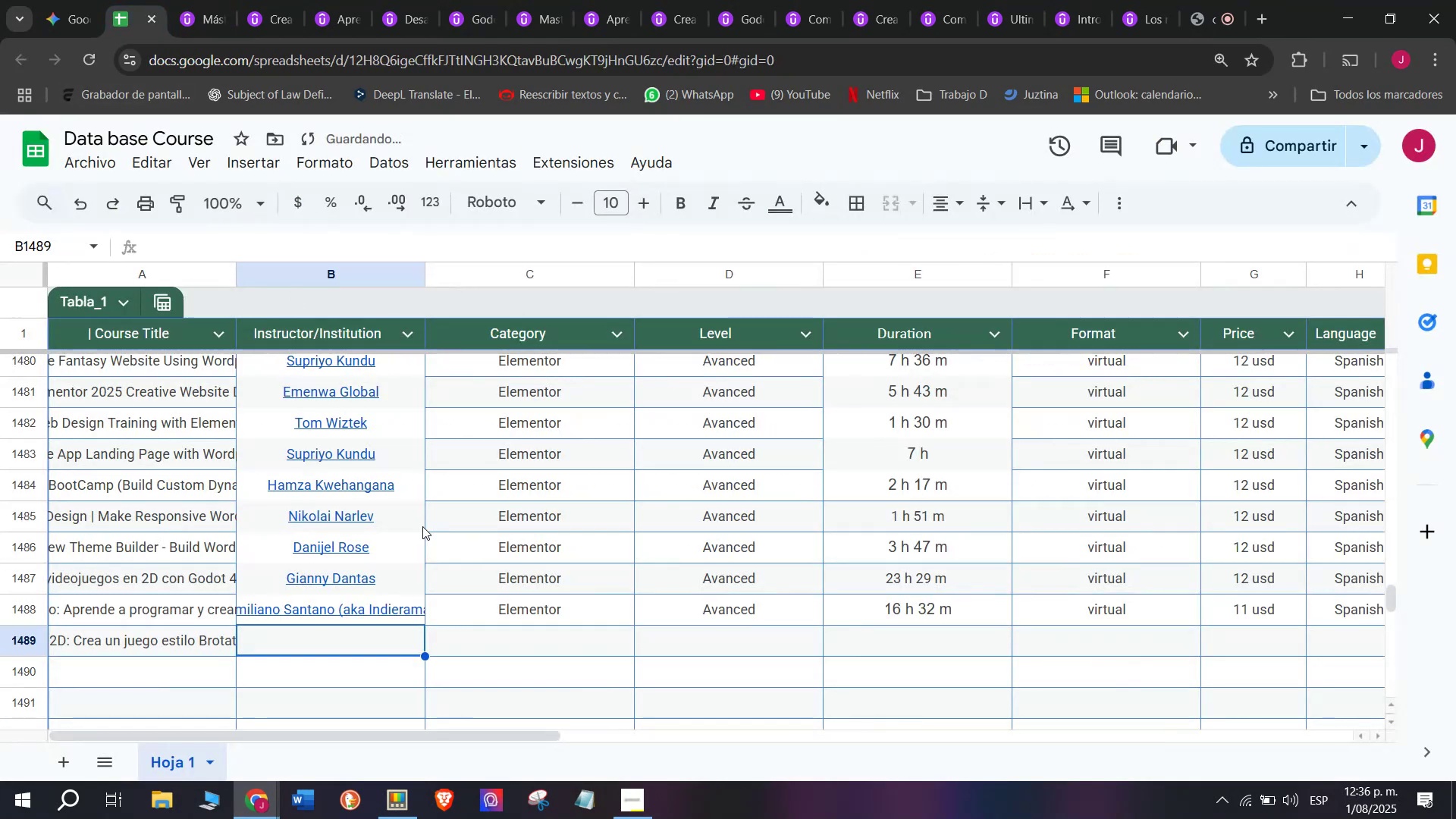 
key(Z)
 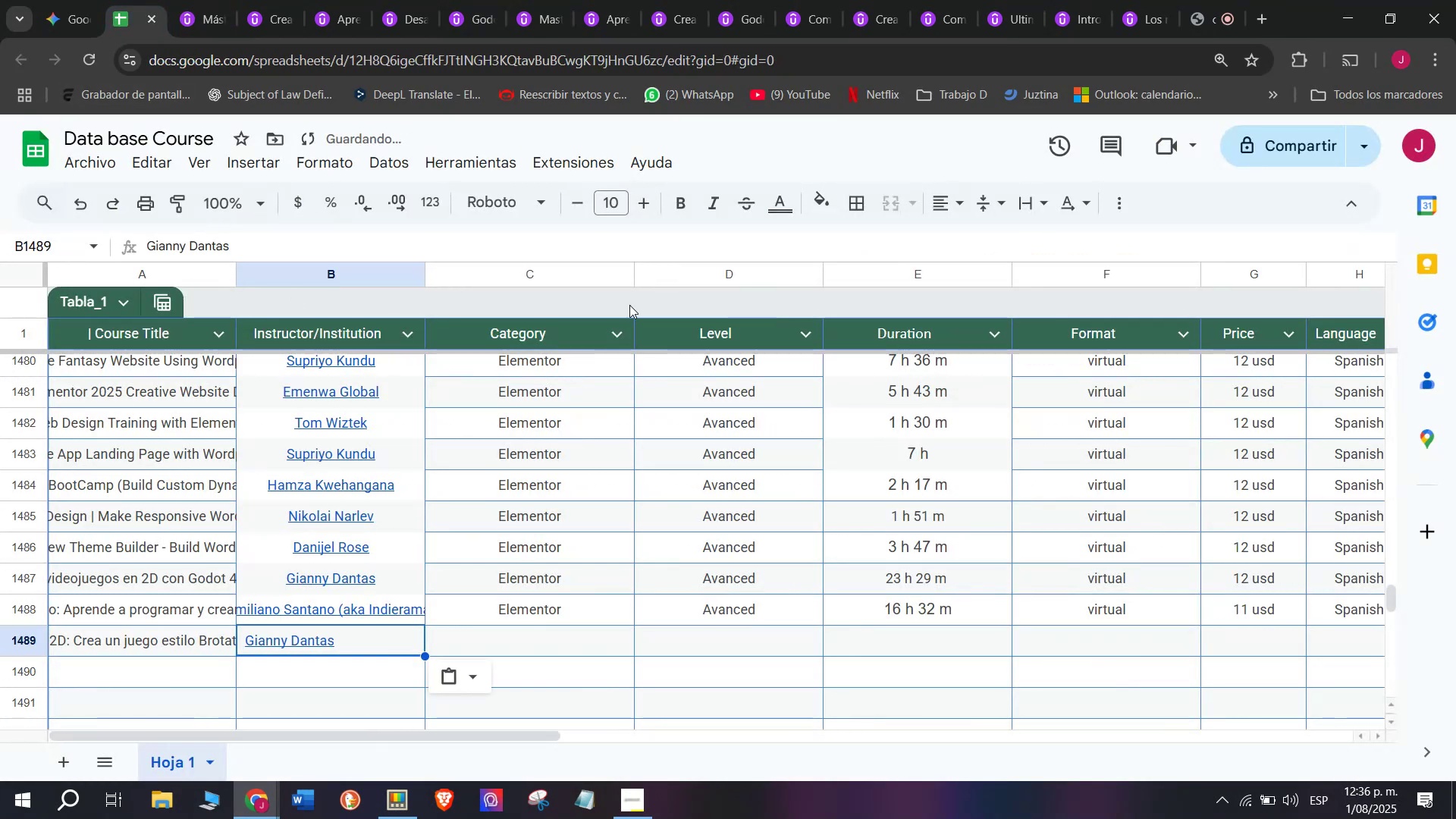 
key(Control+V)
 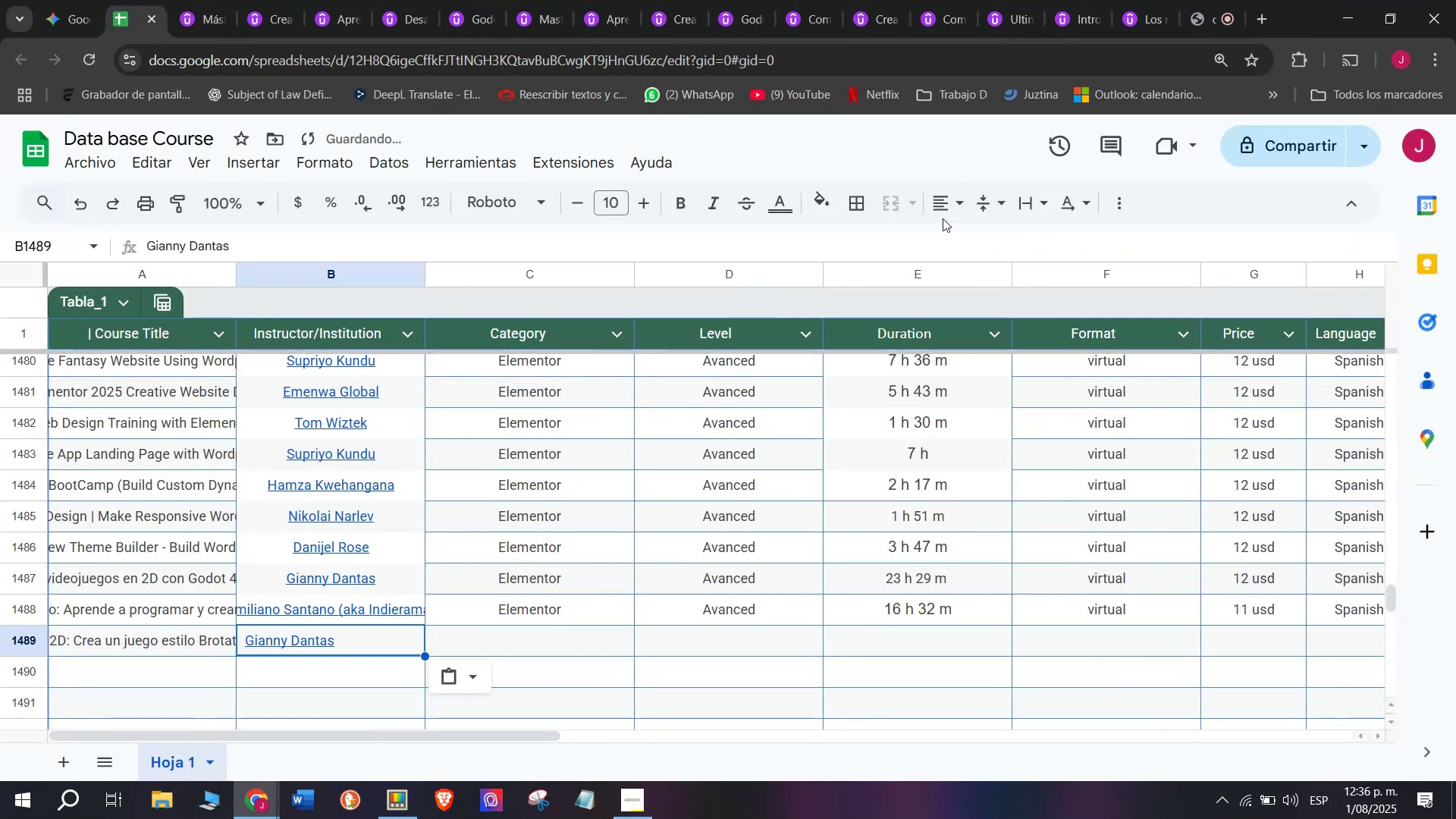 
double_click([949, 215])
 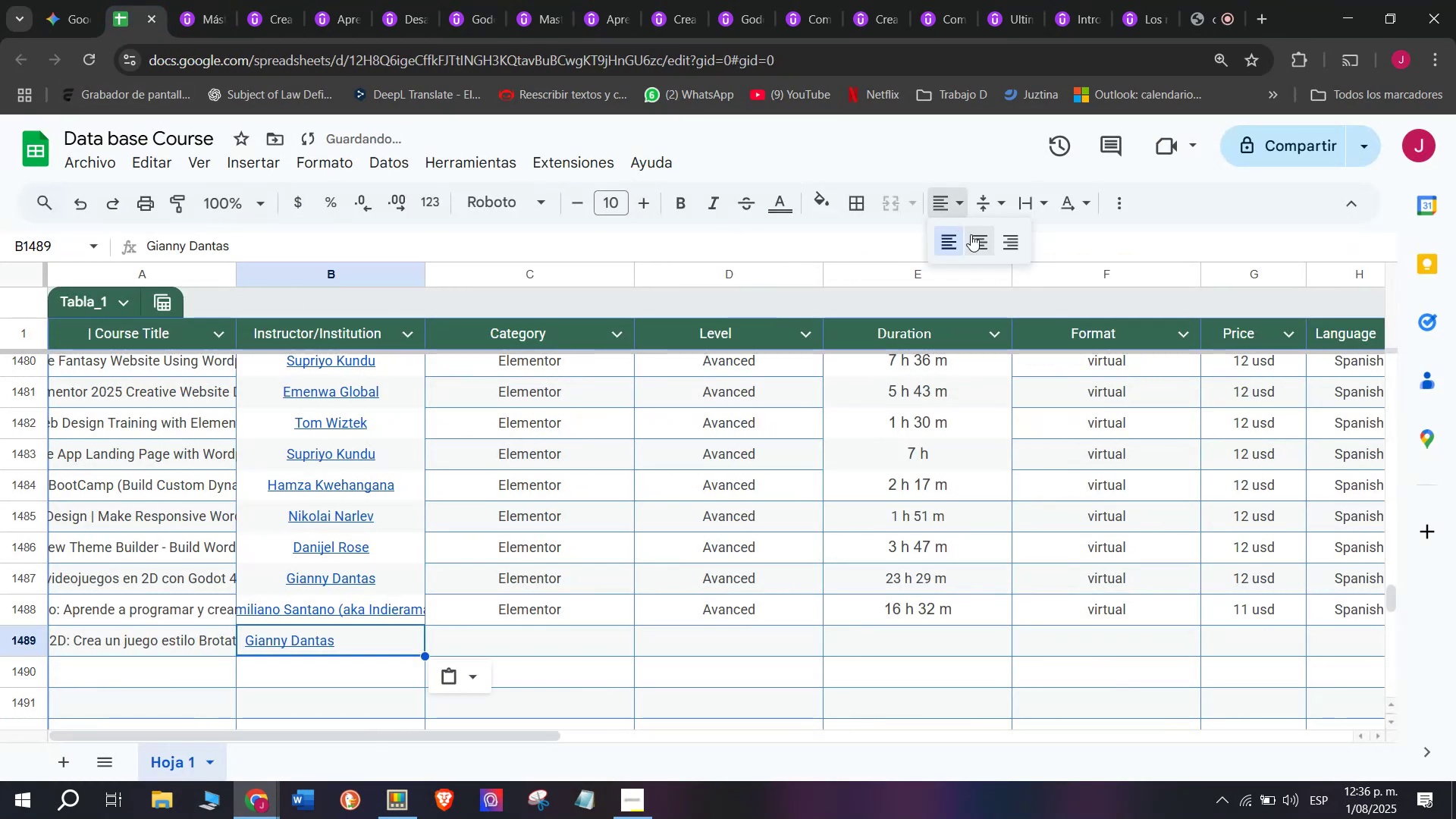 
triple_click([971, 234])
 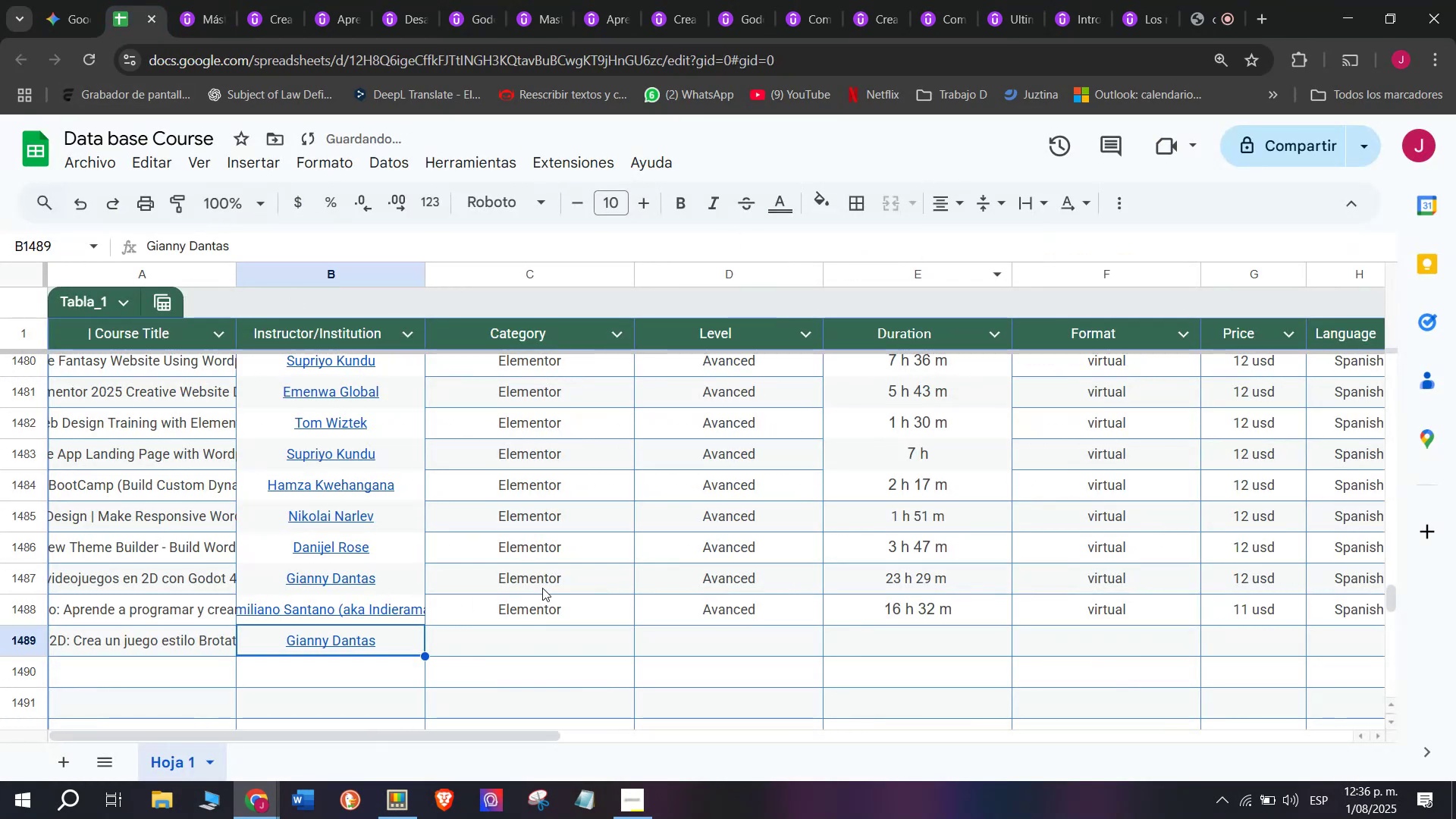 
left_click([554, 597])
 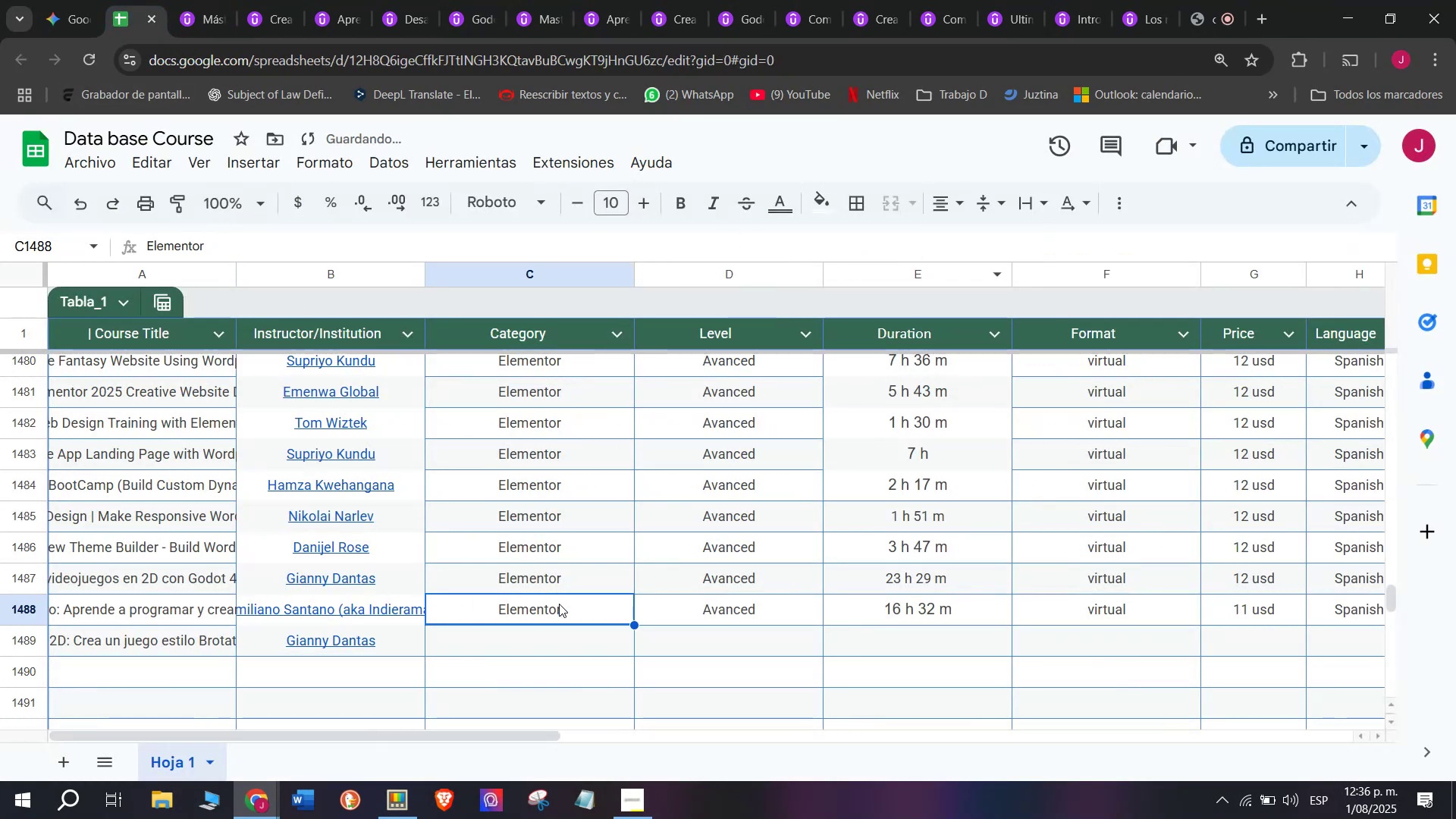 
key(Control+ControlLeft)
 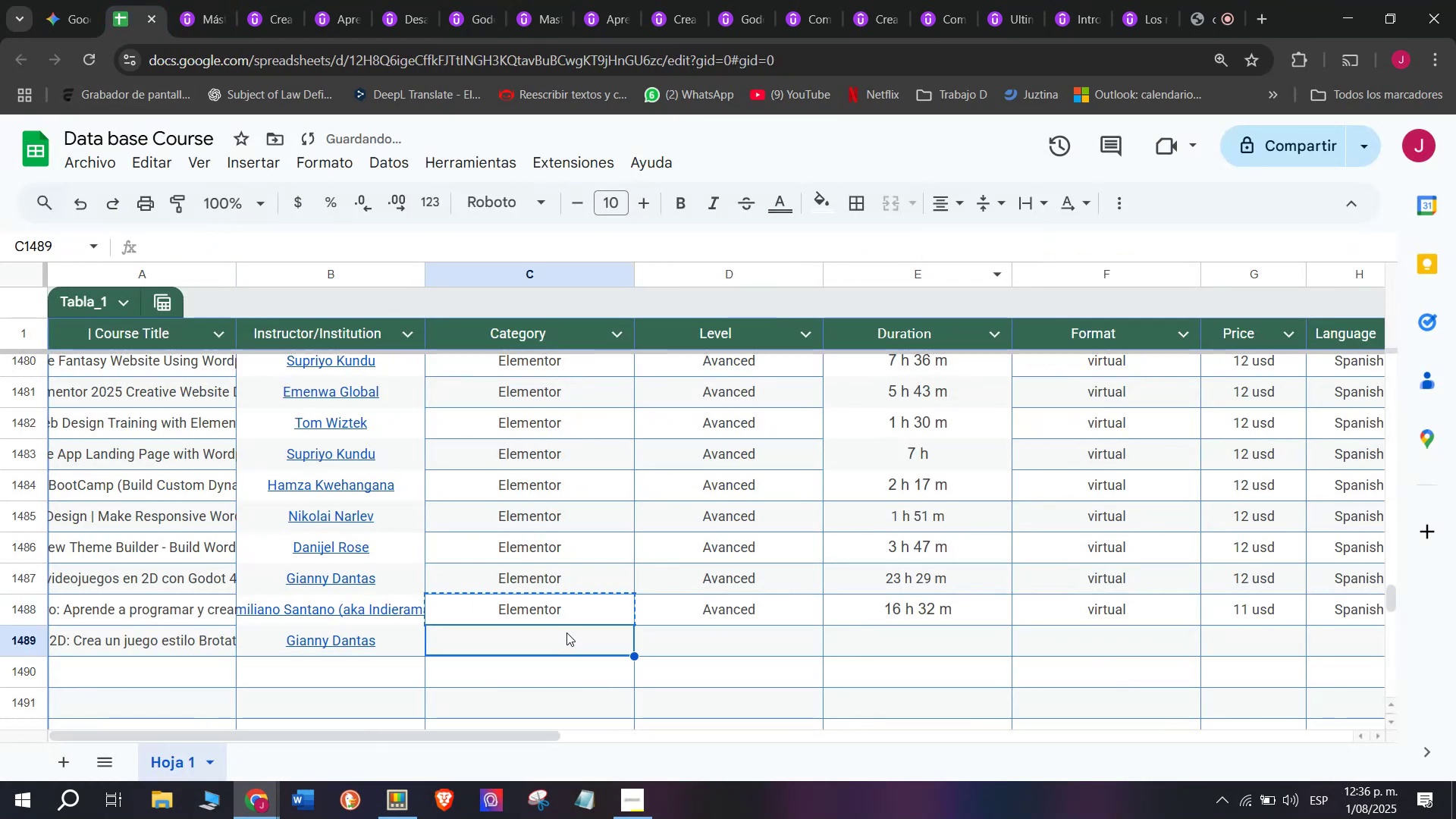 
key(Break)
 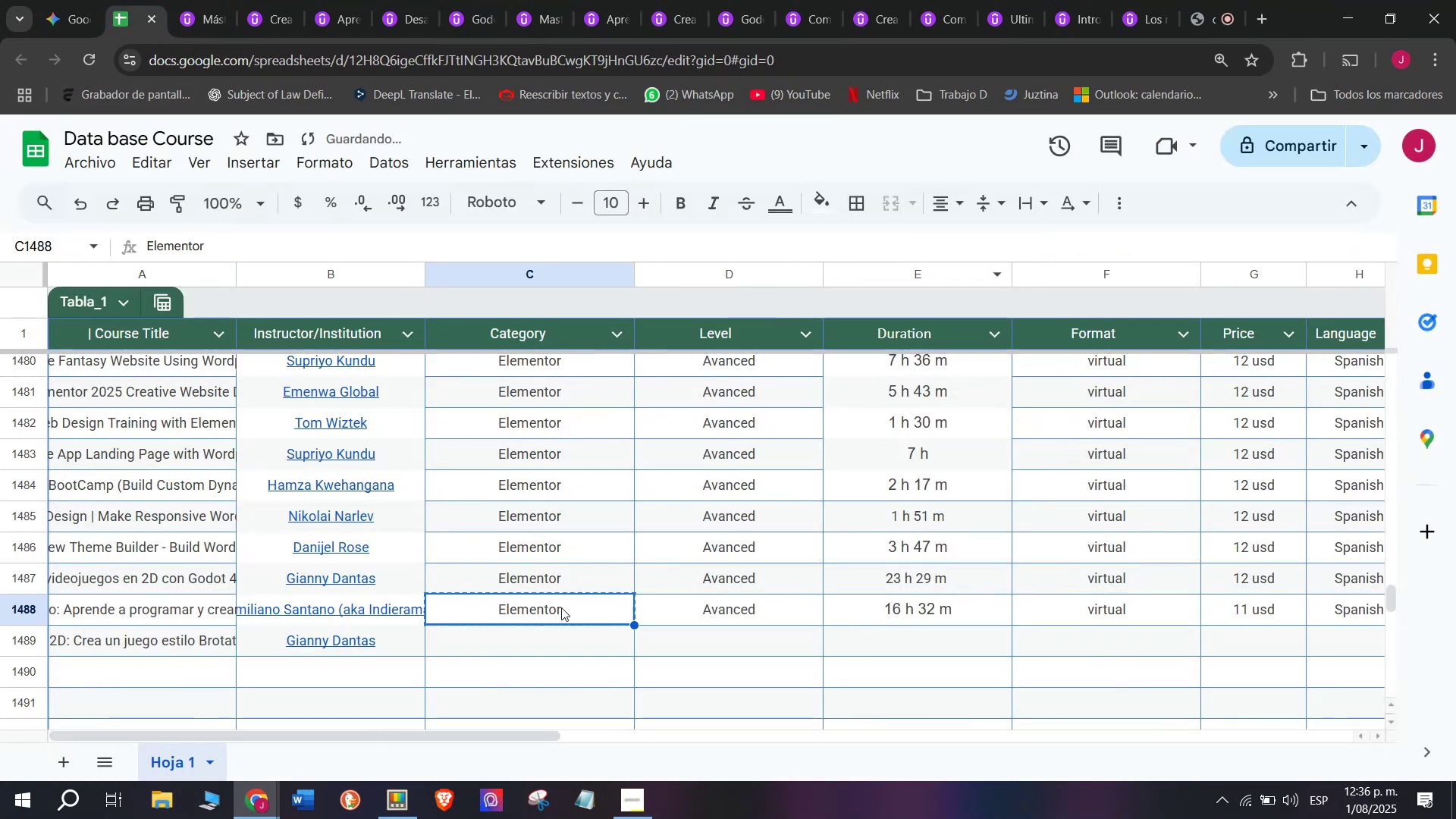 
key(Control+C)
 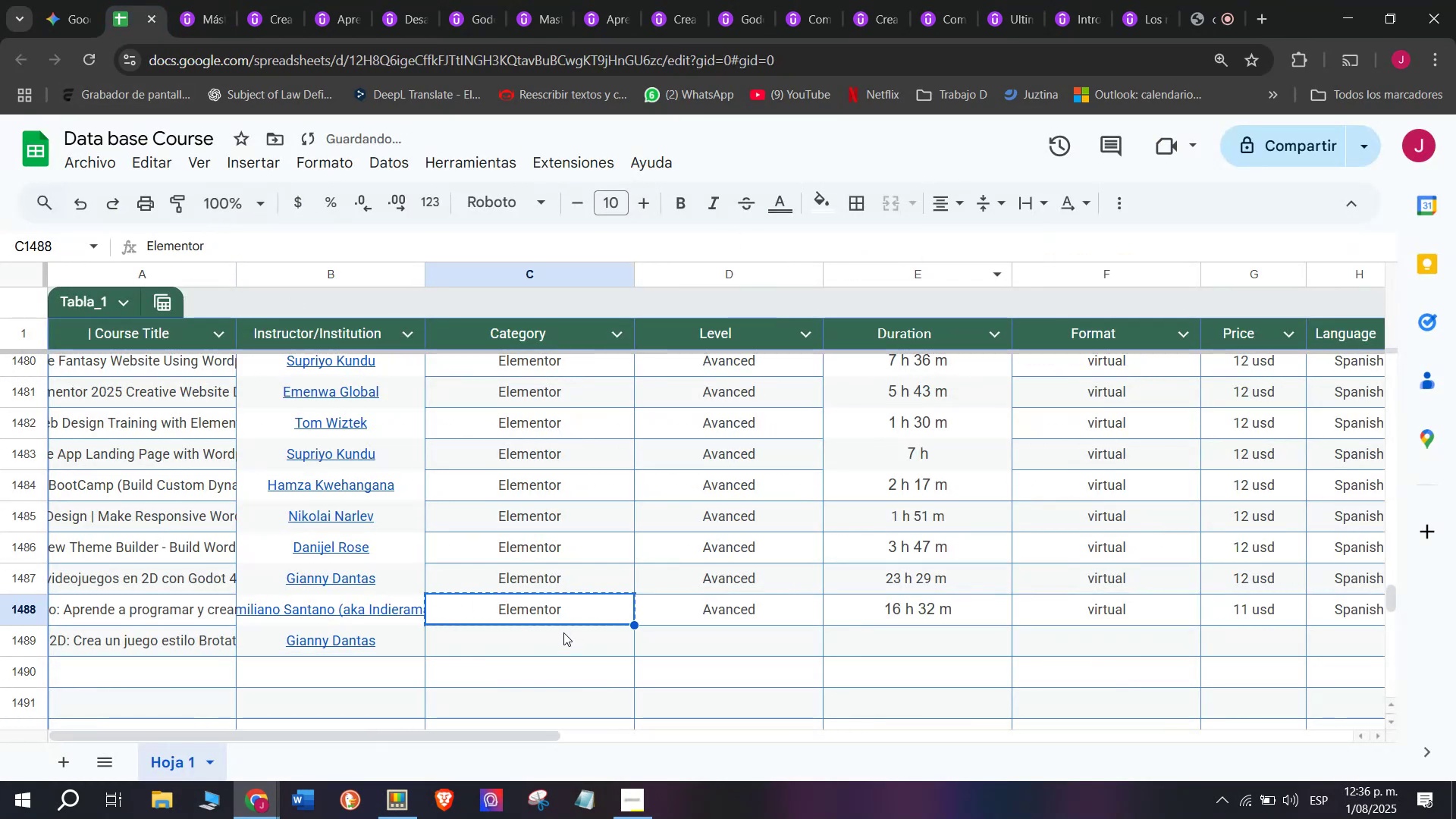 
key(Z)
 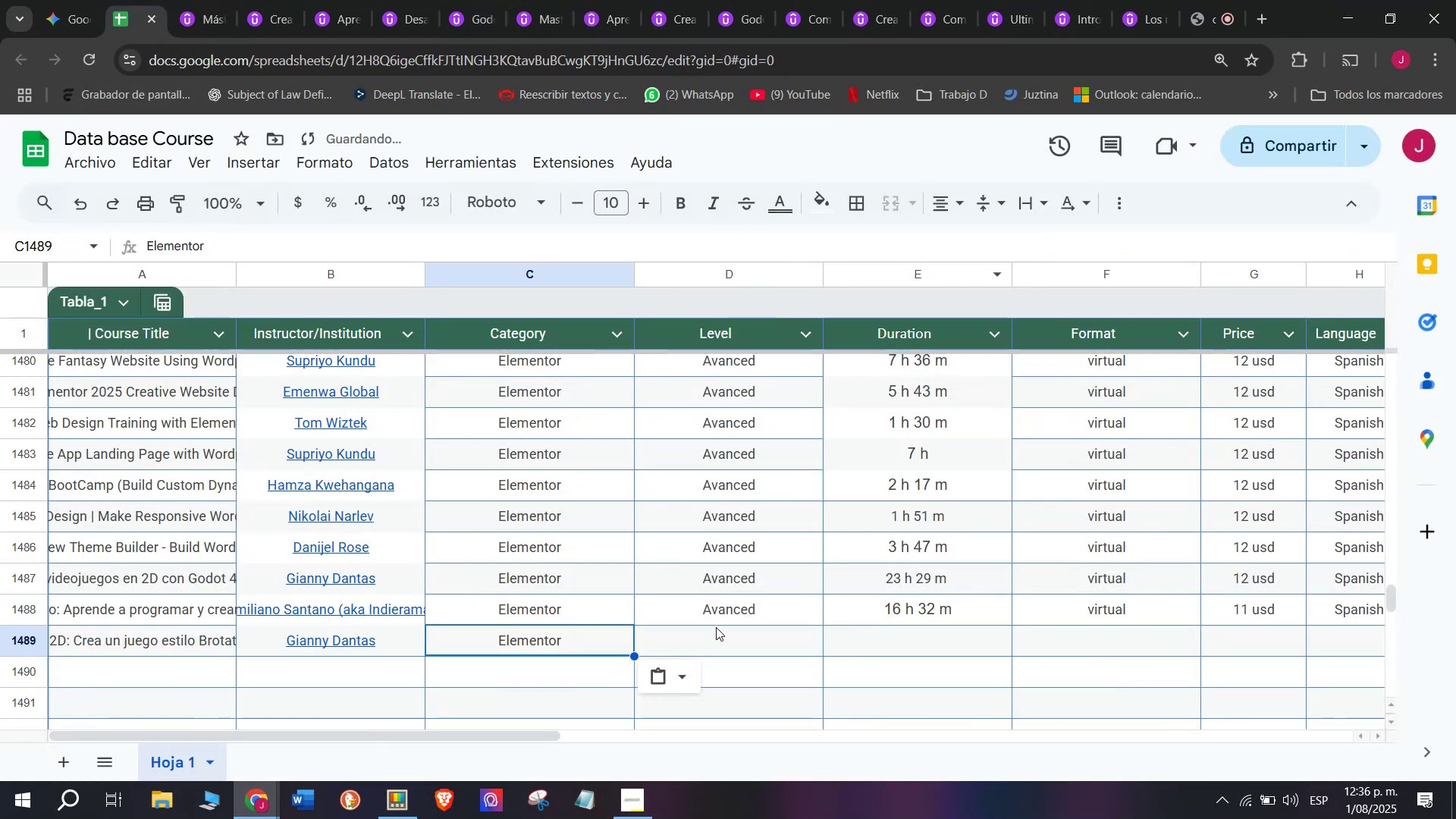 
key(Control+ControlLeft)
 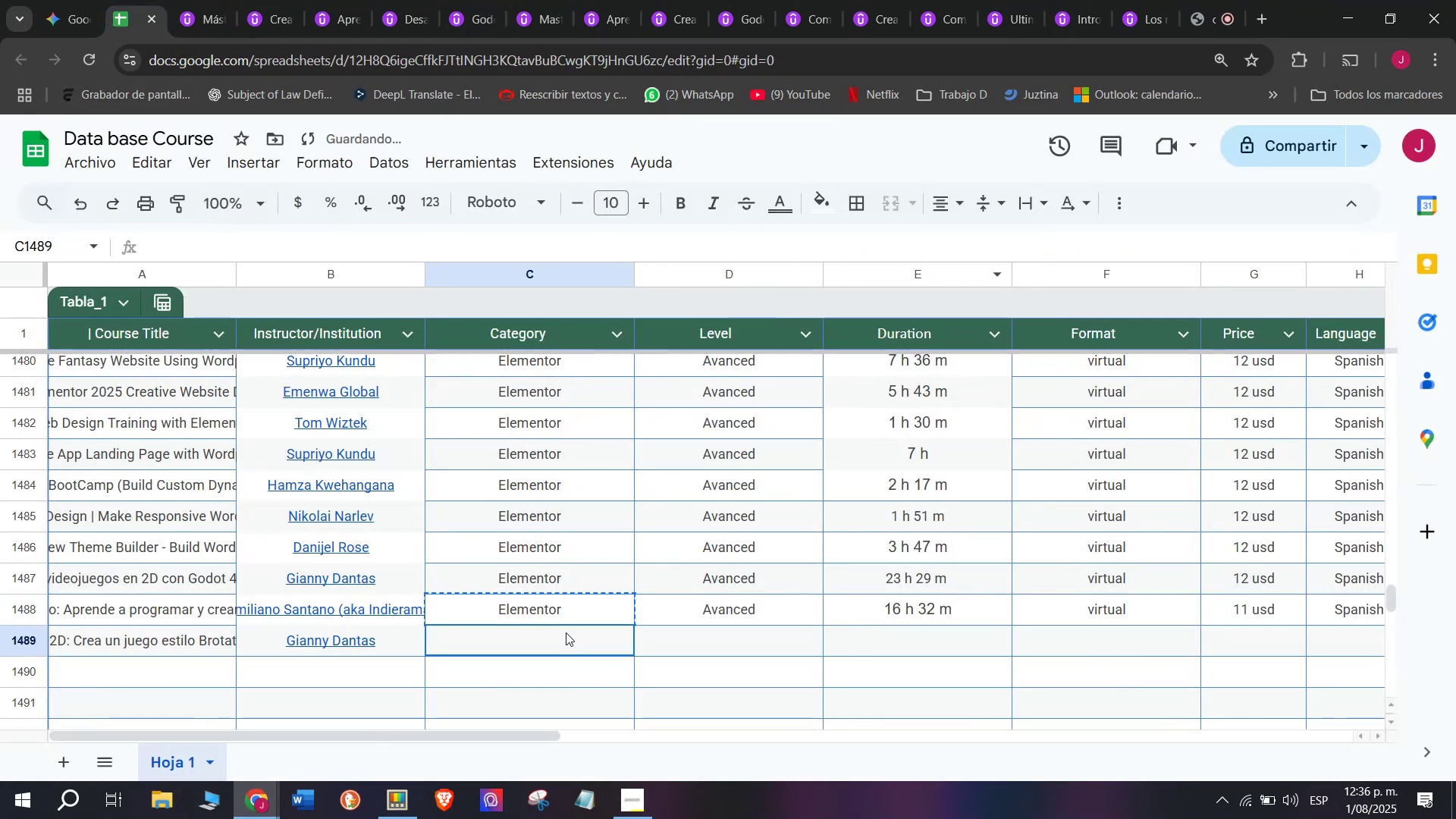 
key(Control+V)
 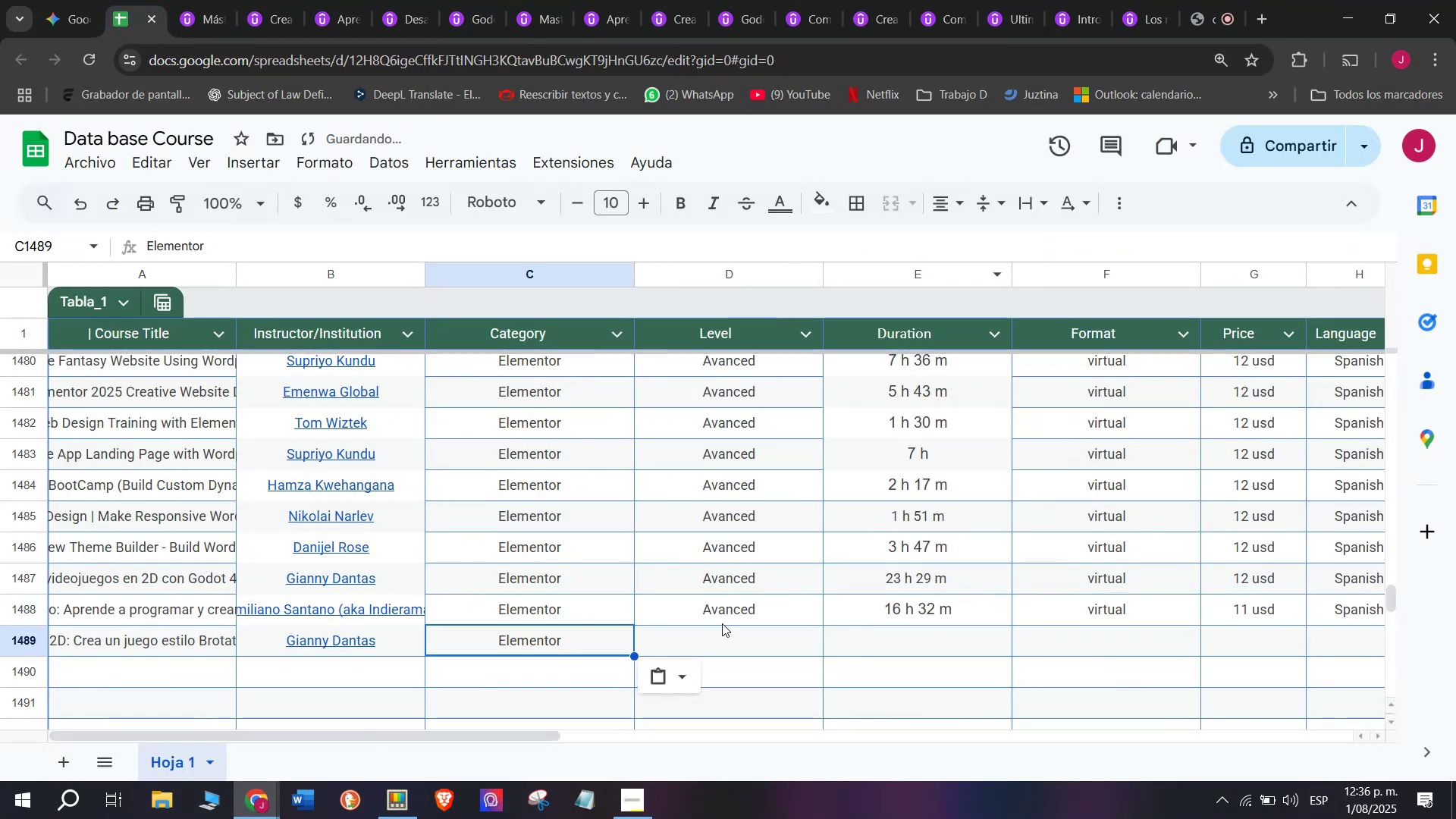 
key(Control+ControlLeft)
 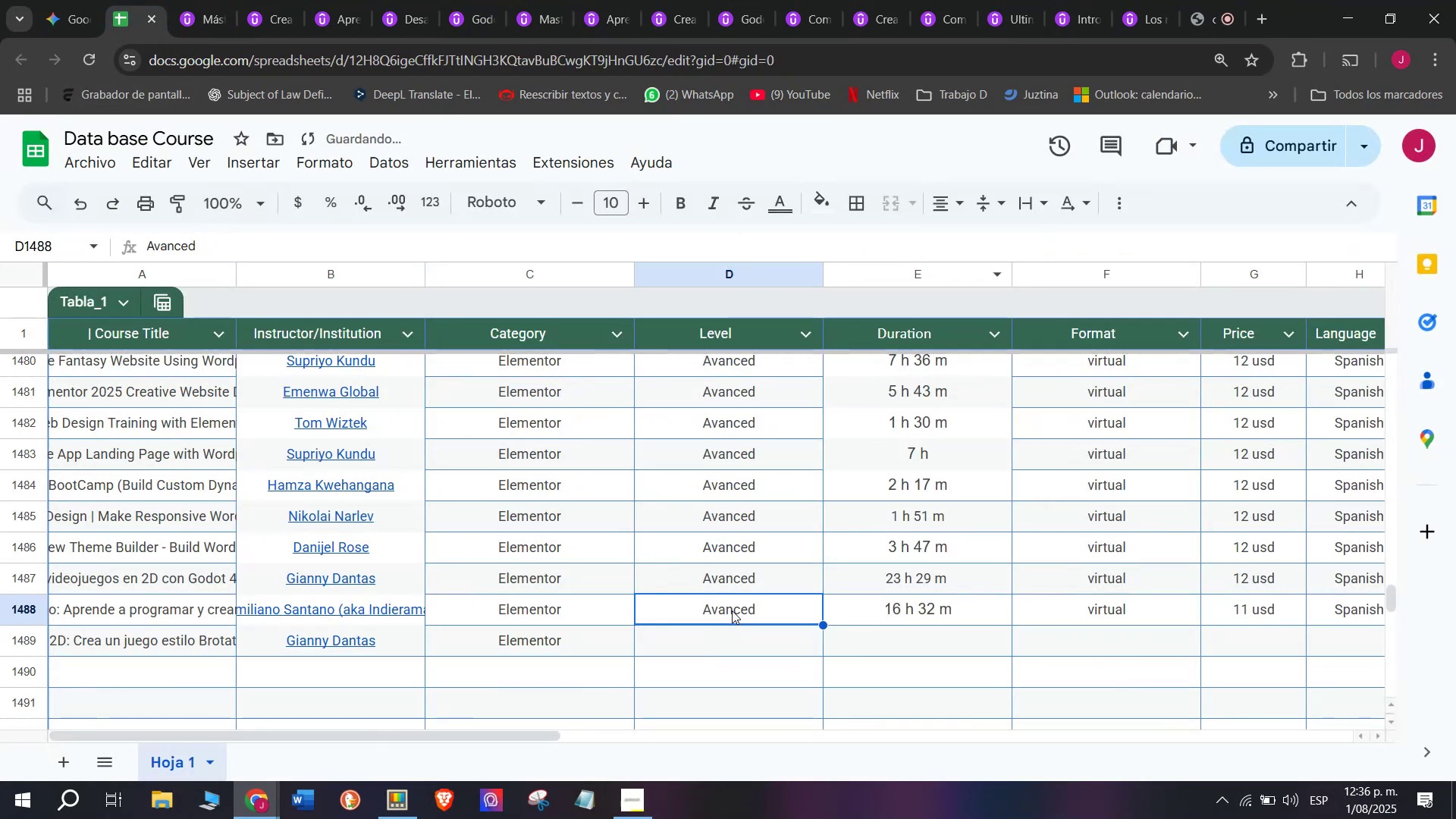 
key(Break)
 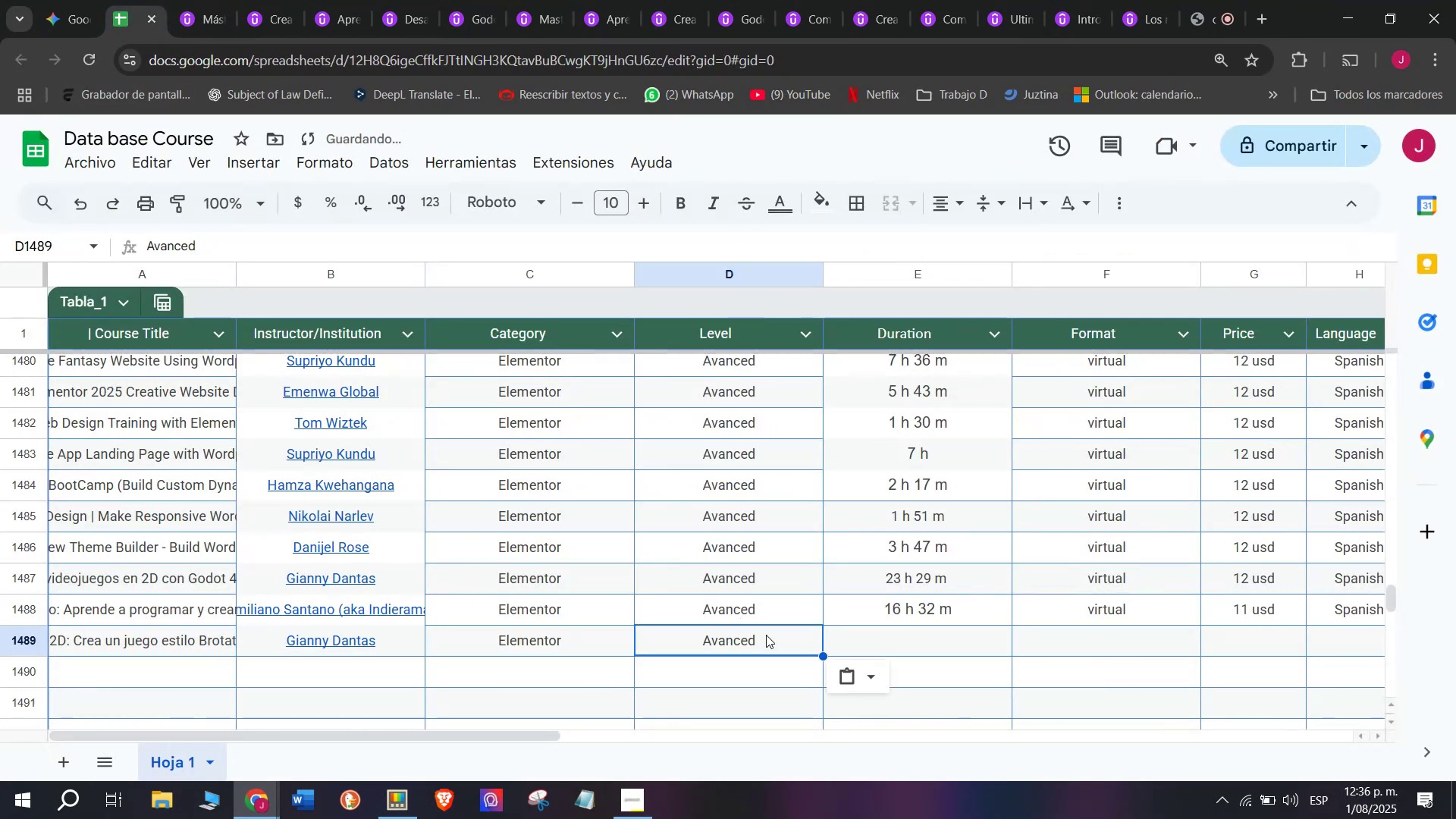 
key(Control+C)
 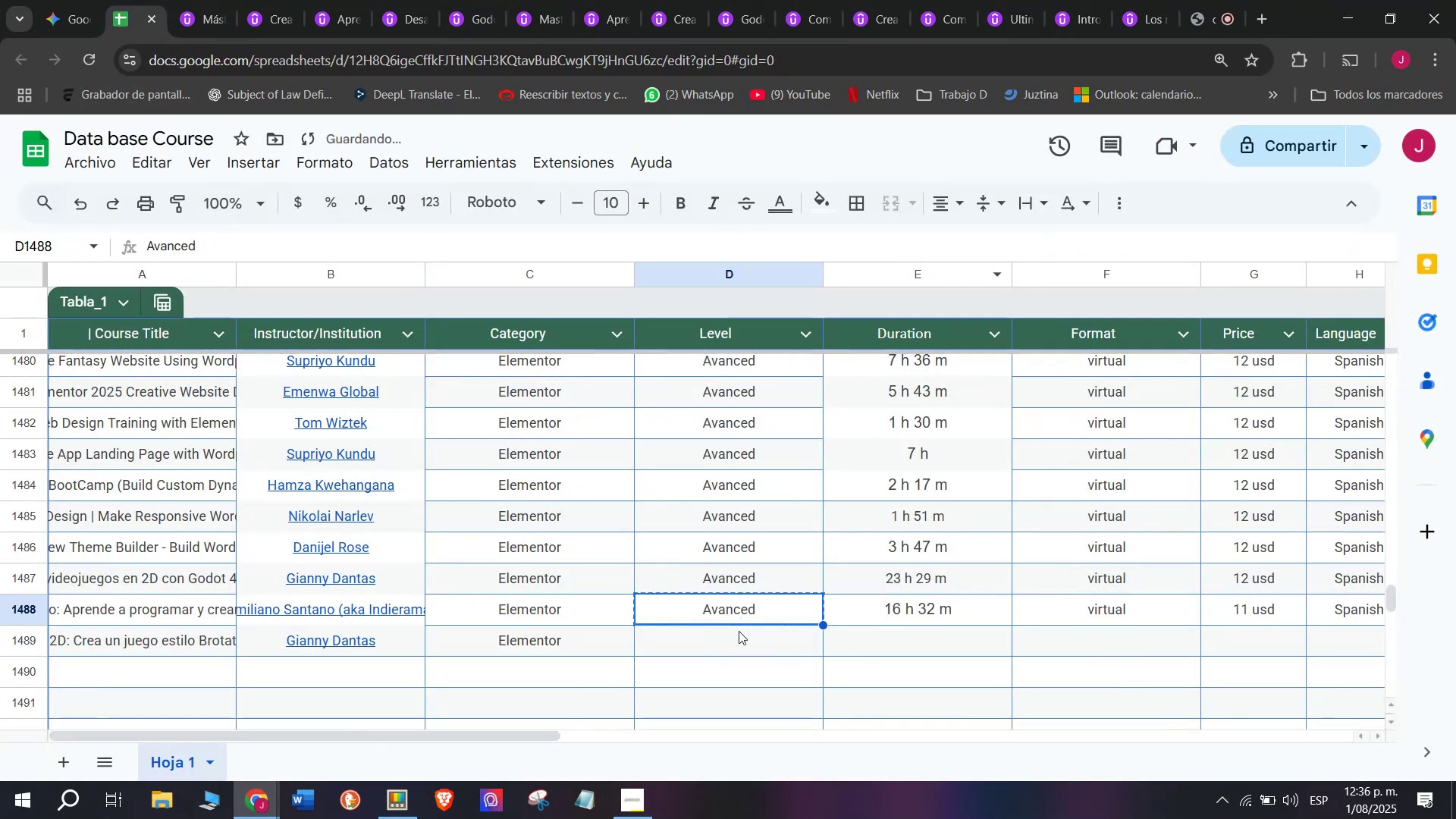 
double_click([739, 631])
 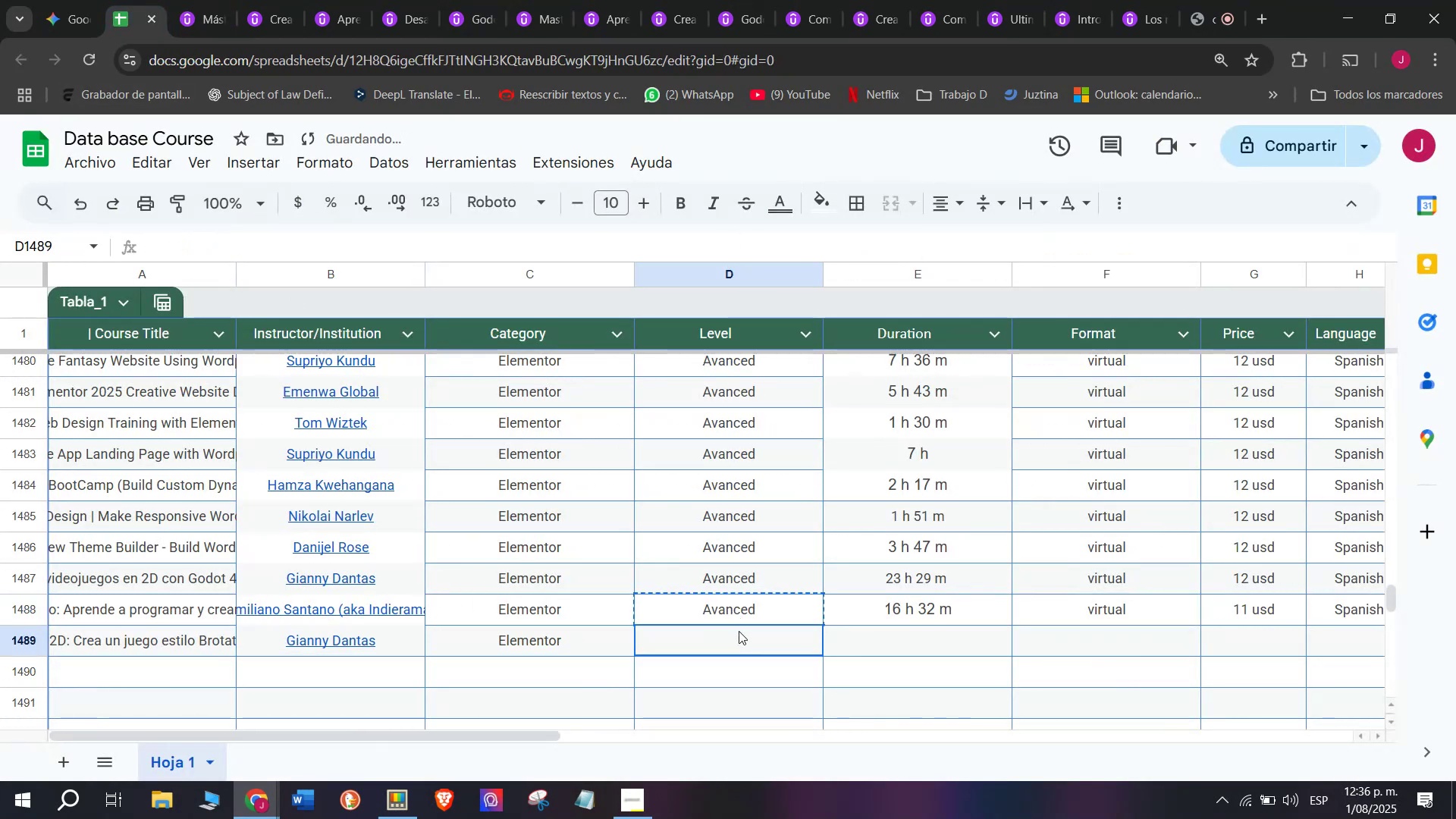 
key(Control+ControlLeft)
 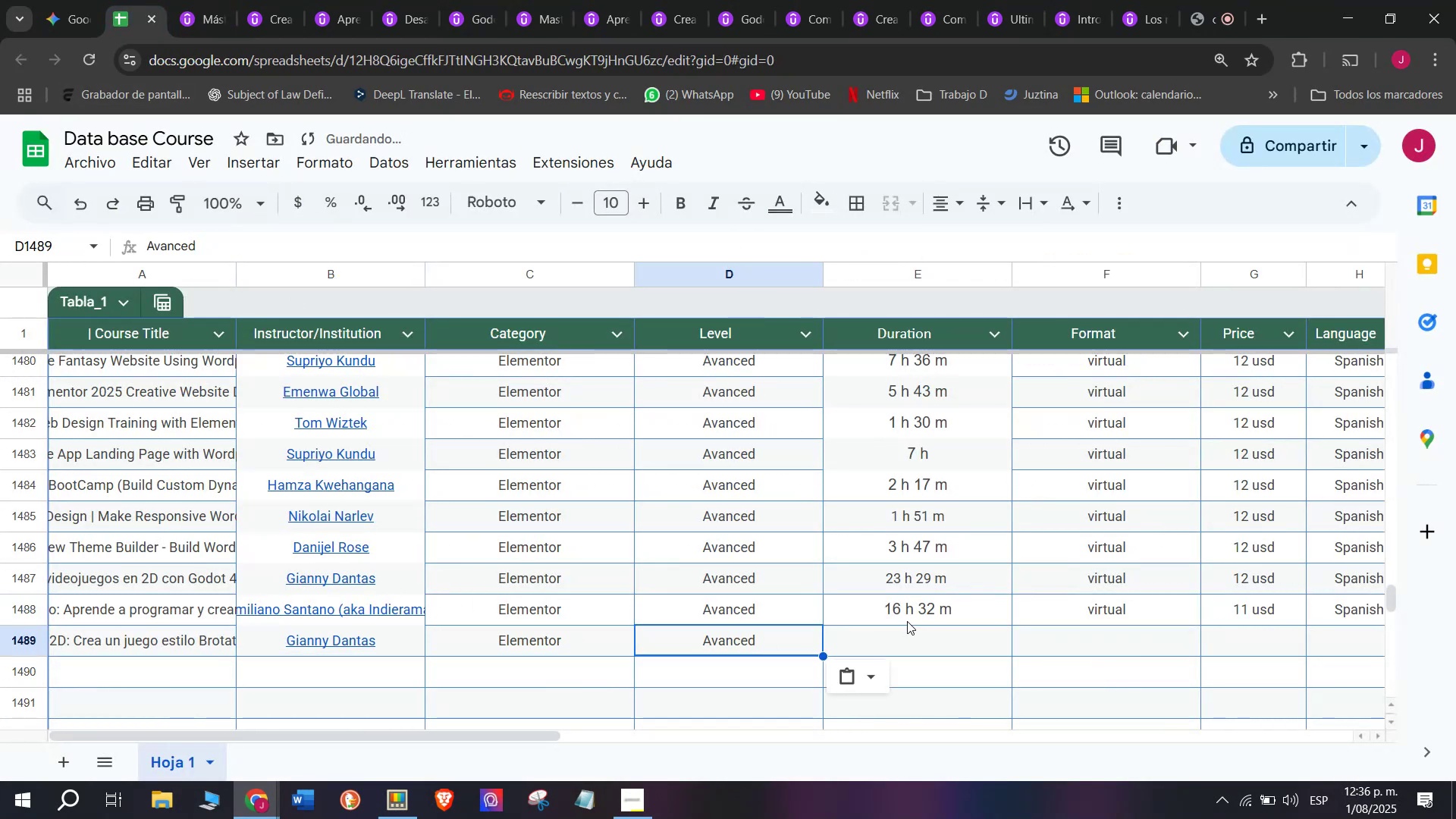 
key(Z)
 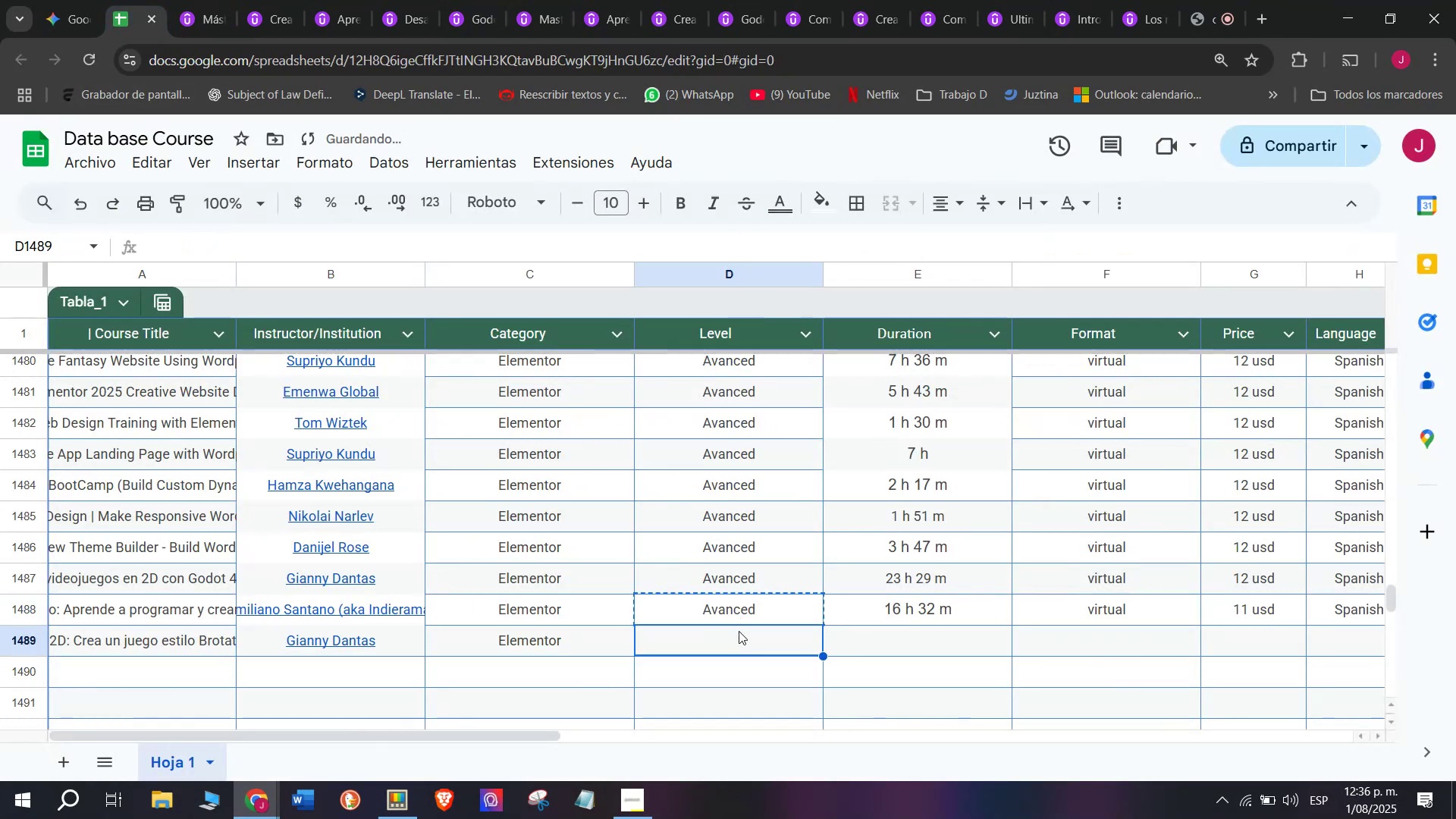 
key(Control+V)
 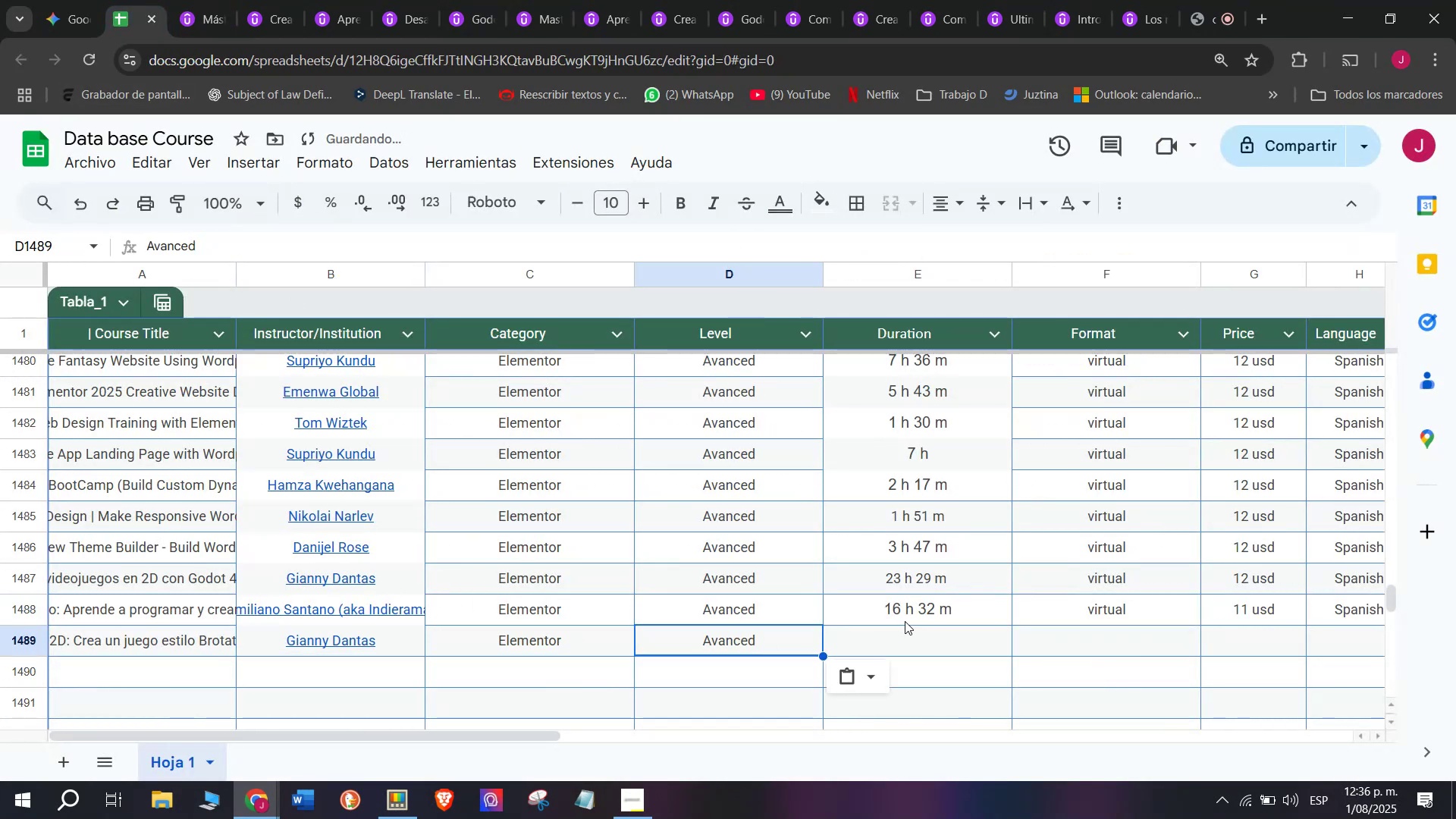 
left_click([907, 621])
 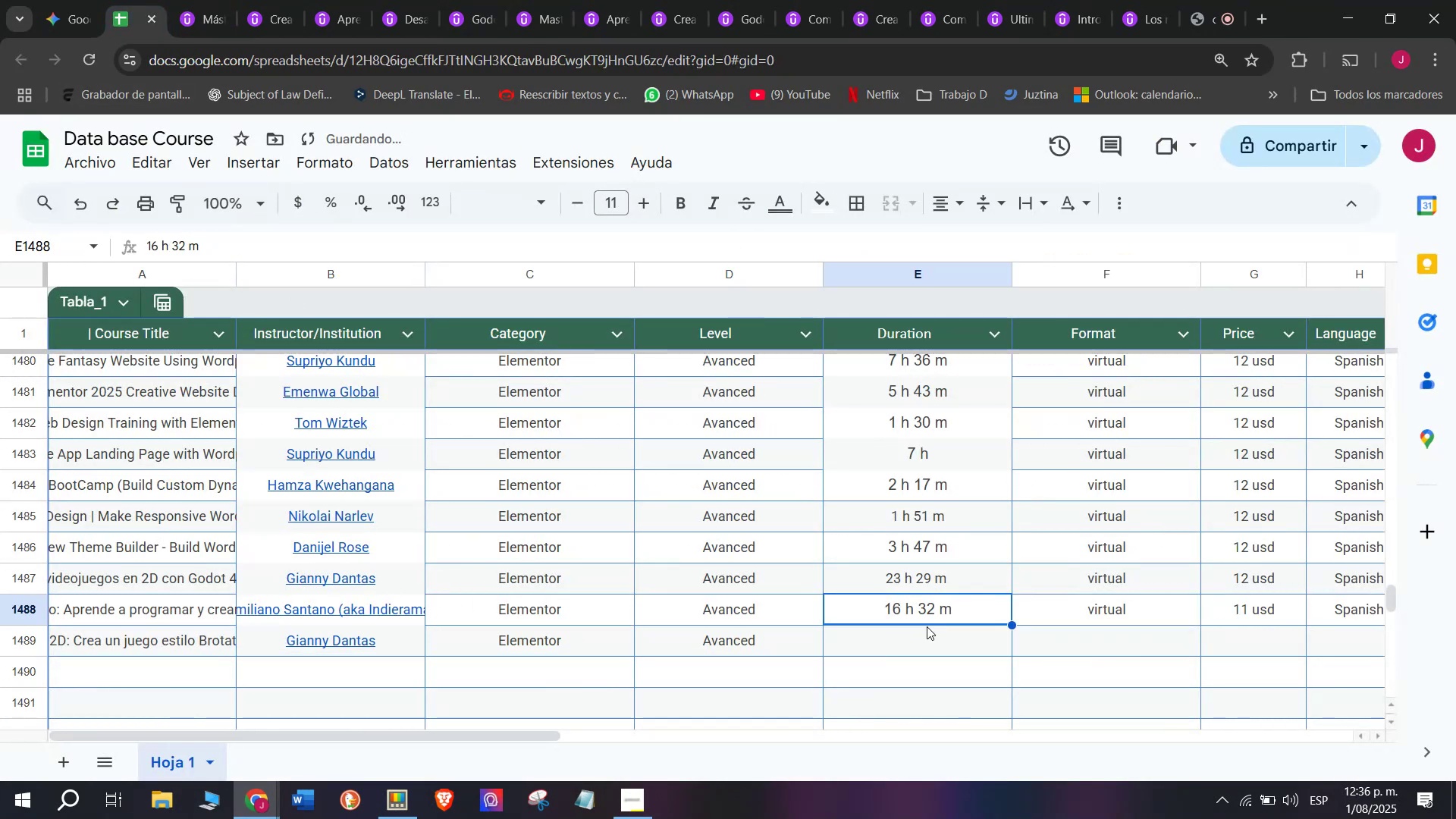 
double_click([935, 635])
 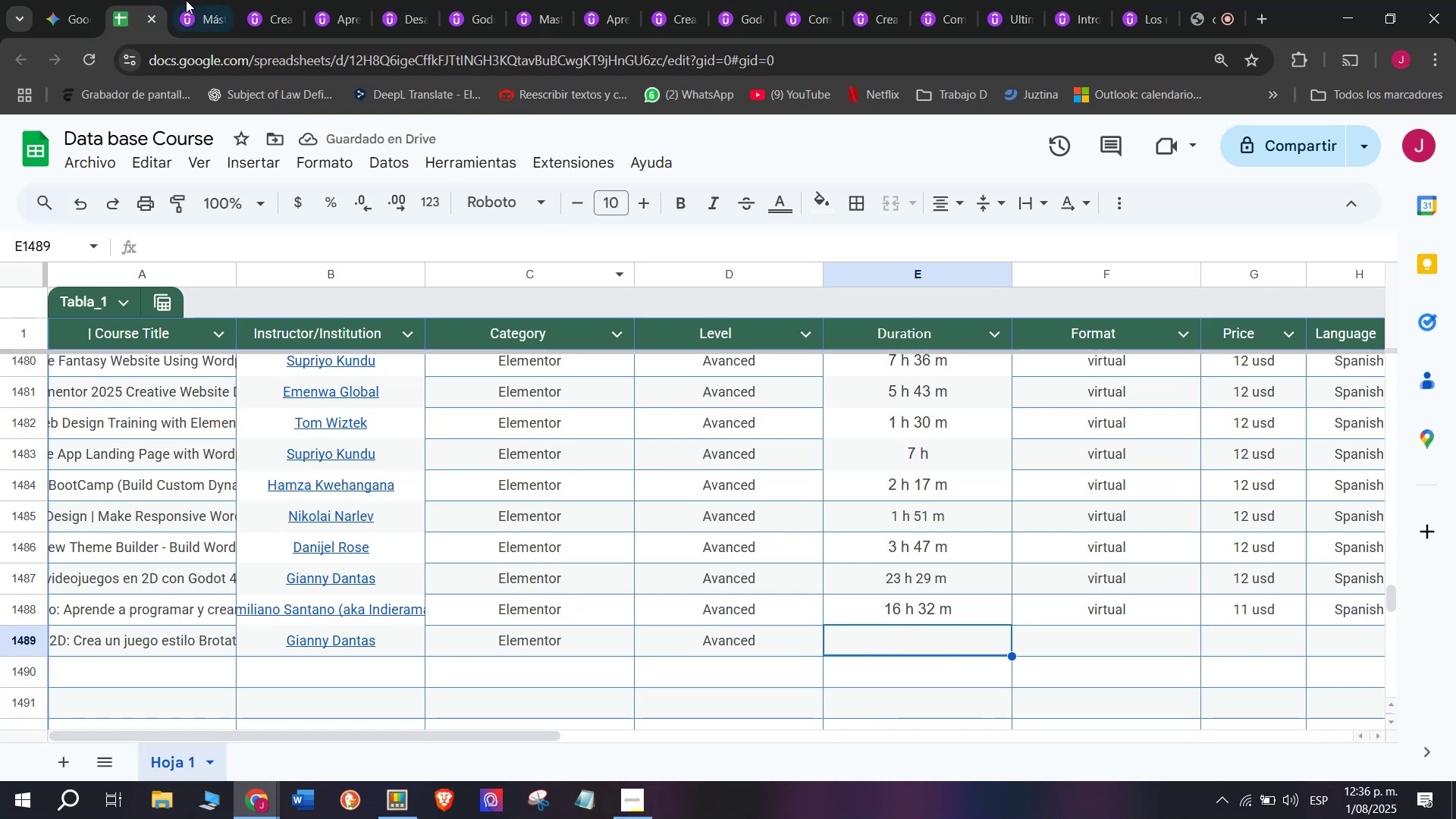 
left_click([173, 0])
 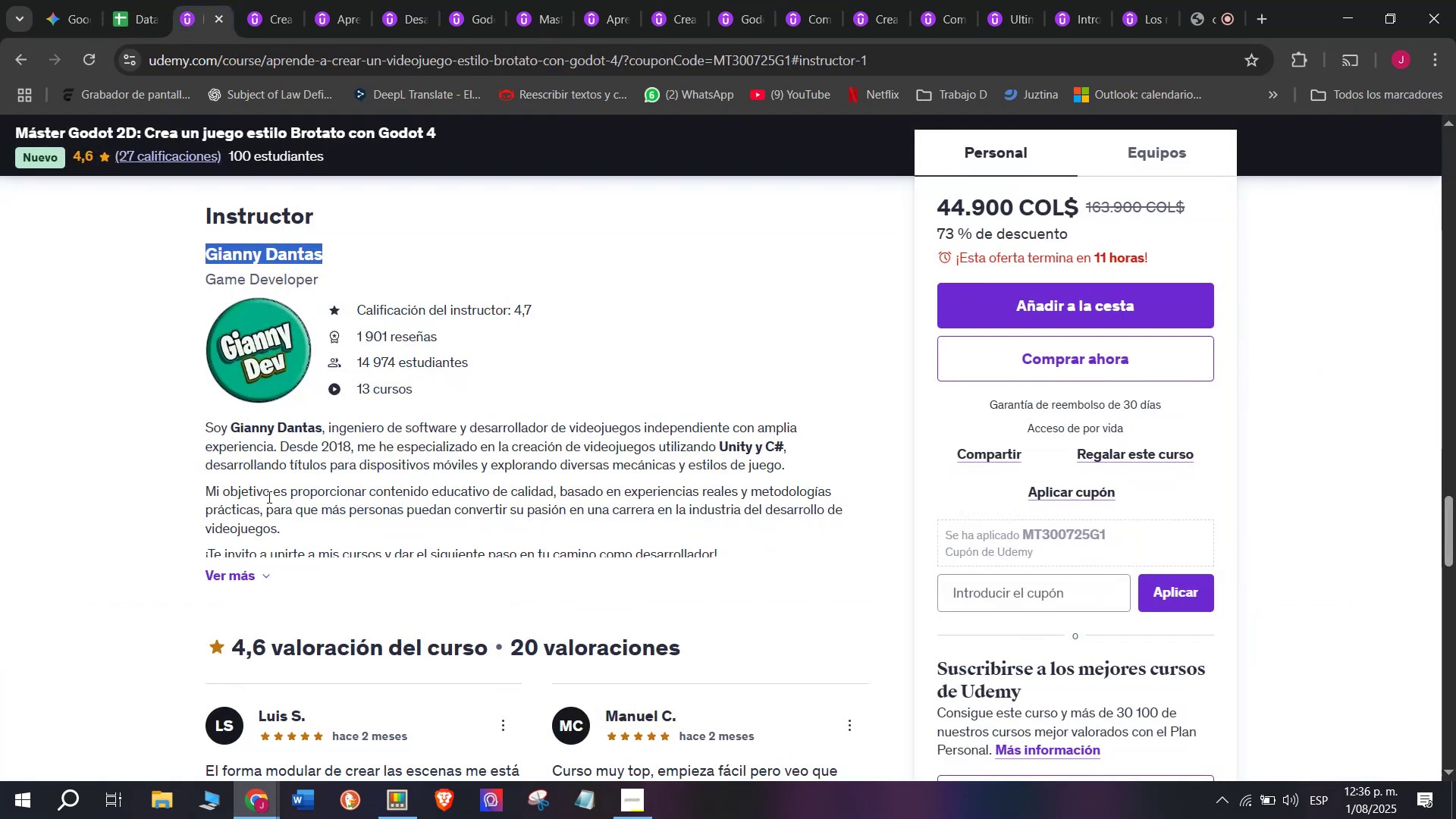 
scroll: coordinate [284, 572], scroll_direction: up, amount: 10.0
 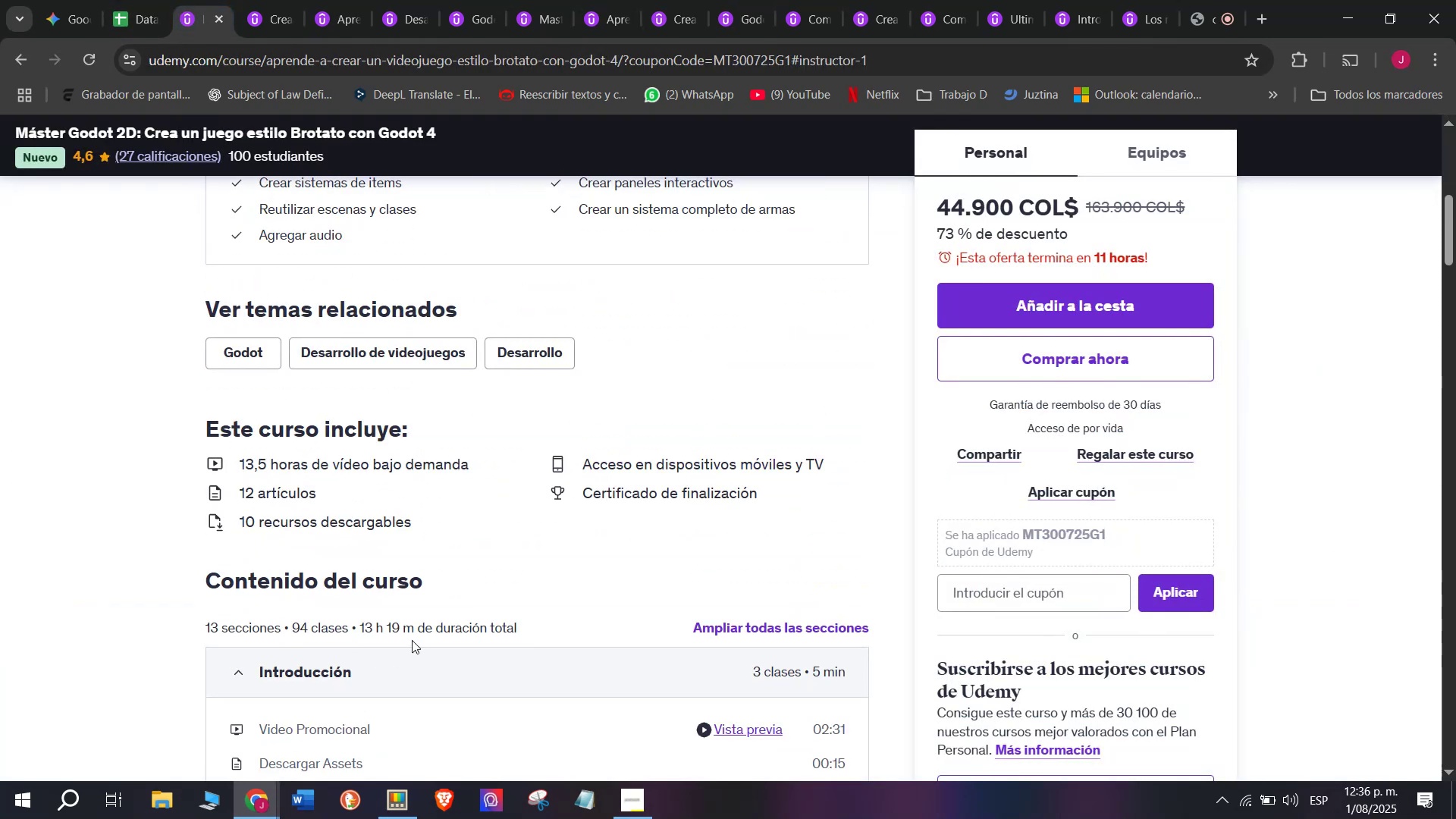 
left_click_drag(start_coordinate=[410, 623], to_coordinate=[358, 623])
 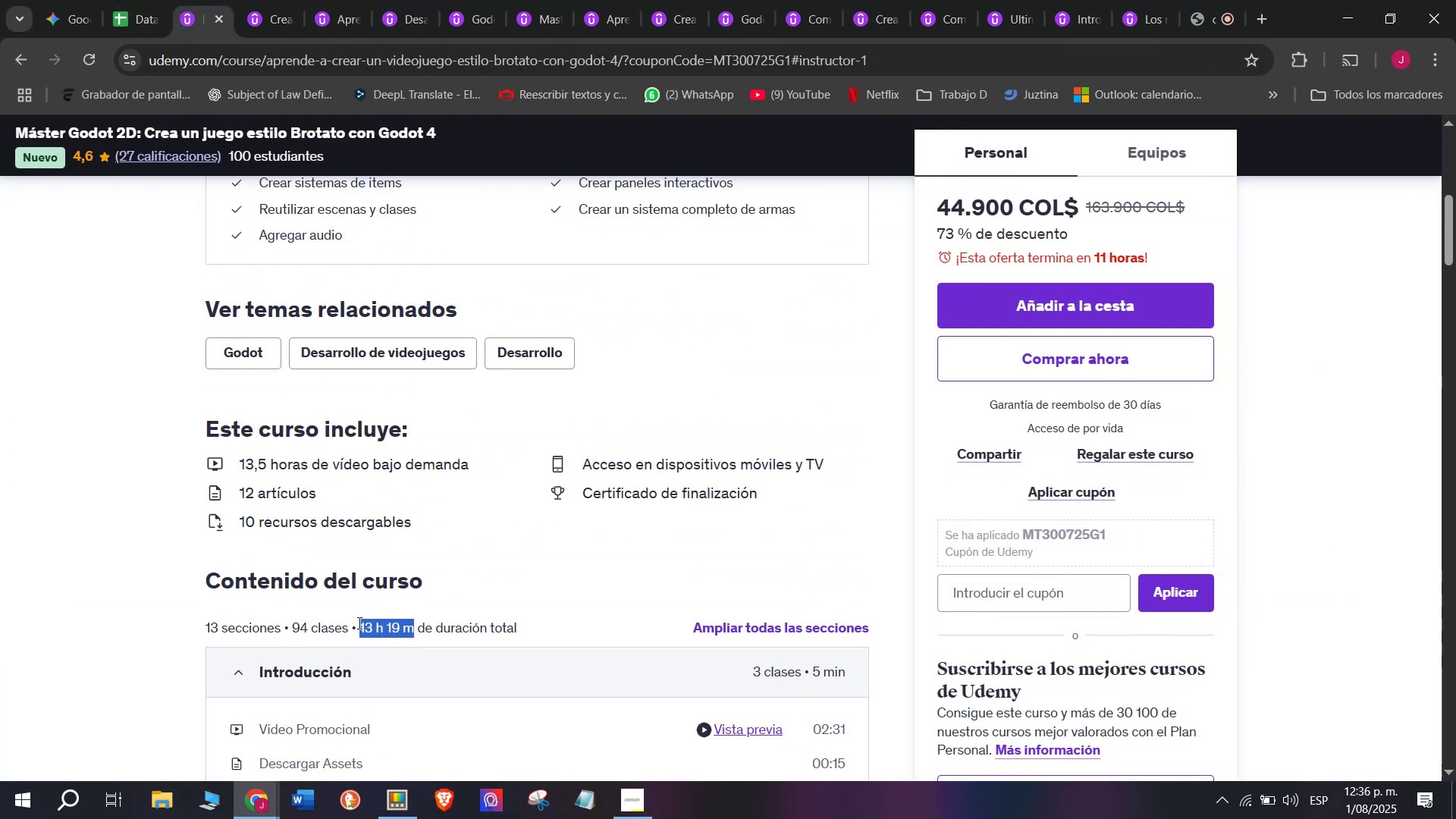 
key(Control+ControlLeft)
 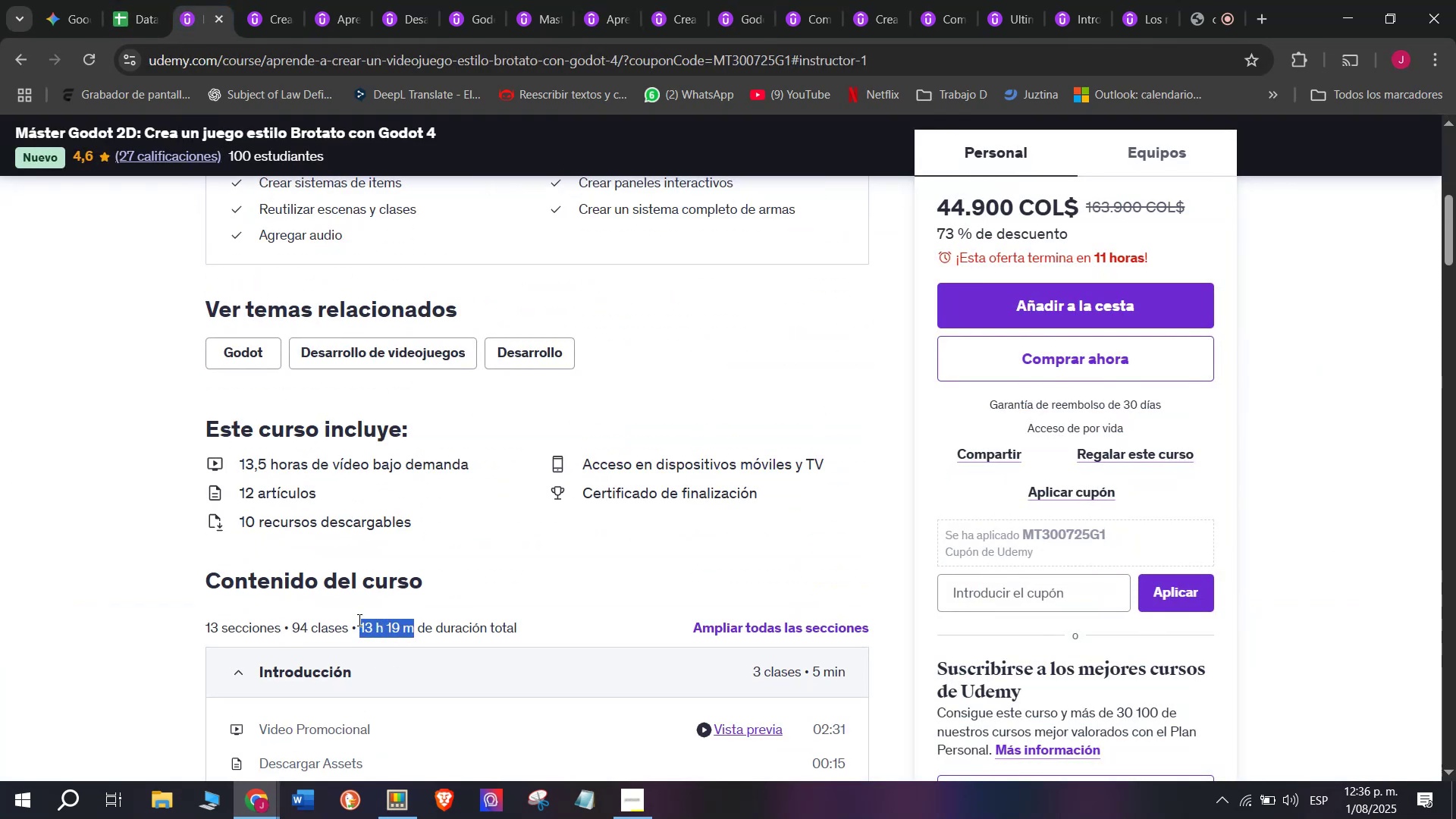 
key(Break)
 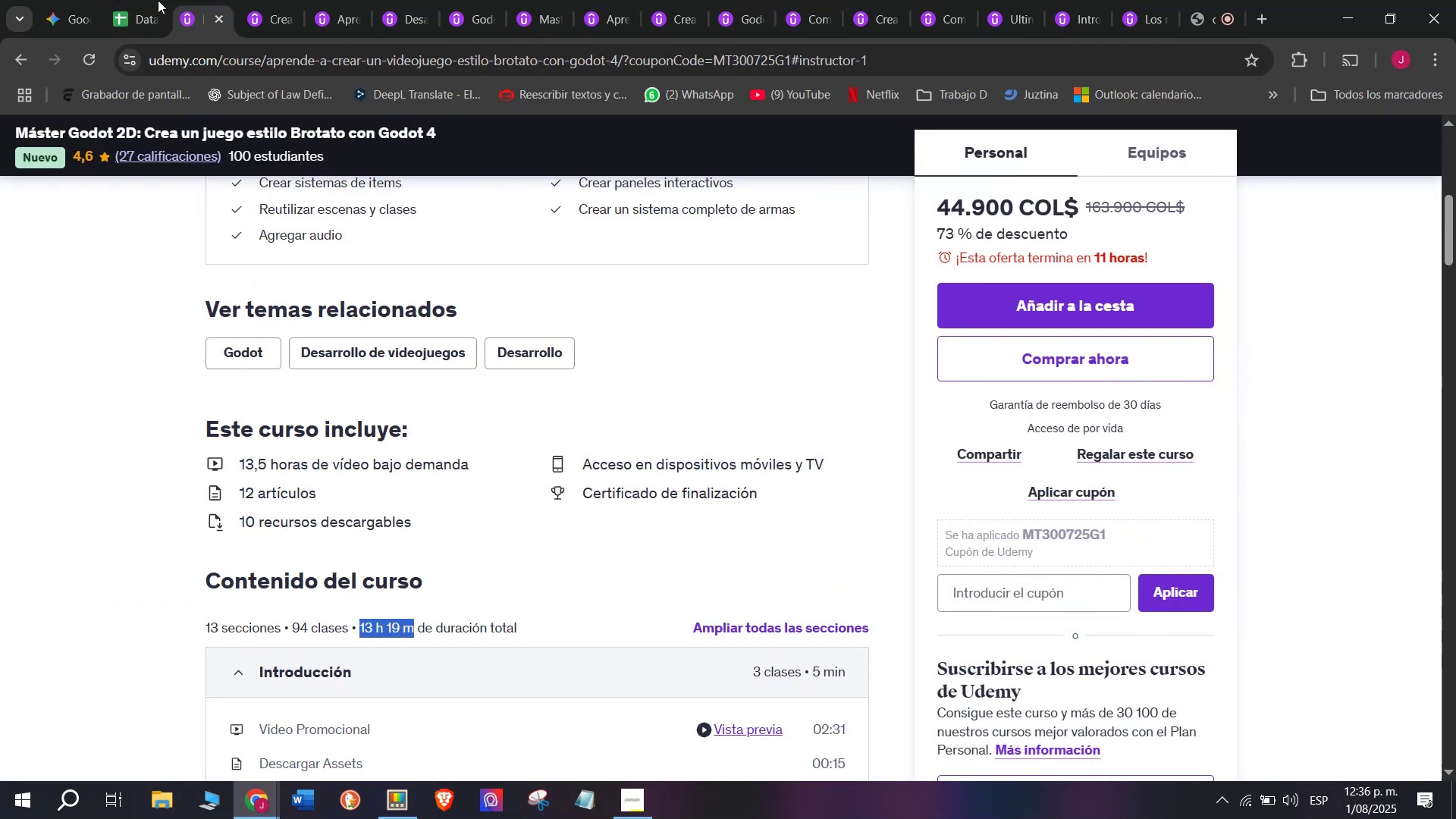 
key(Control+C)
 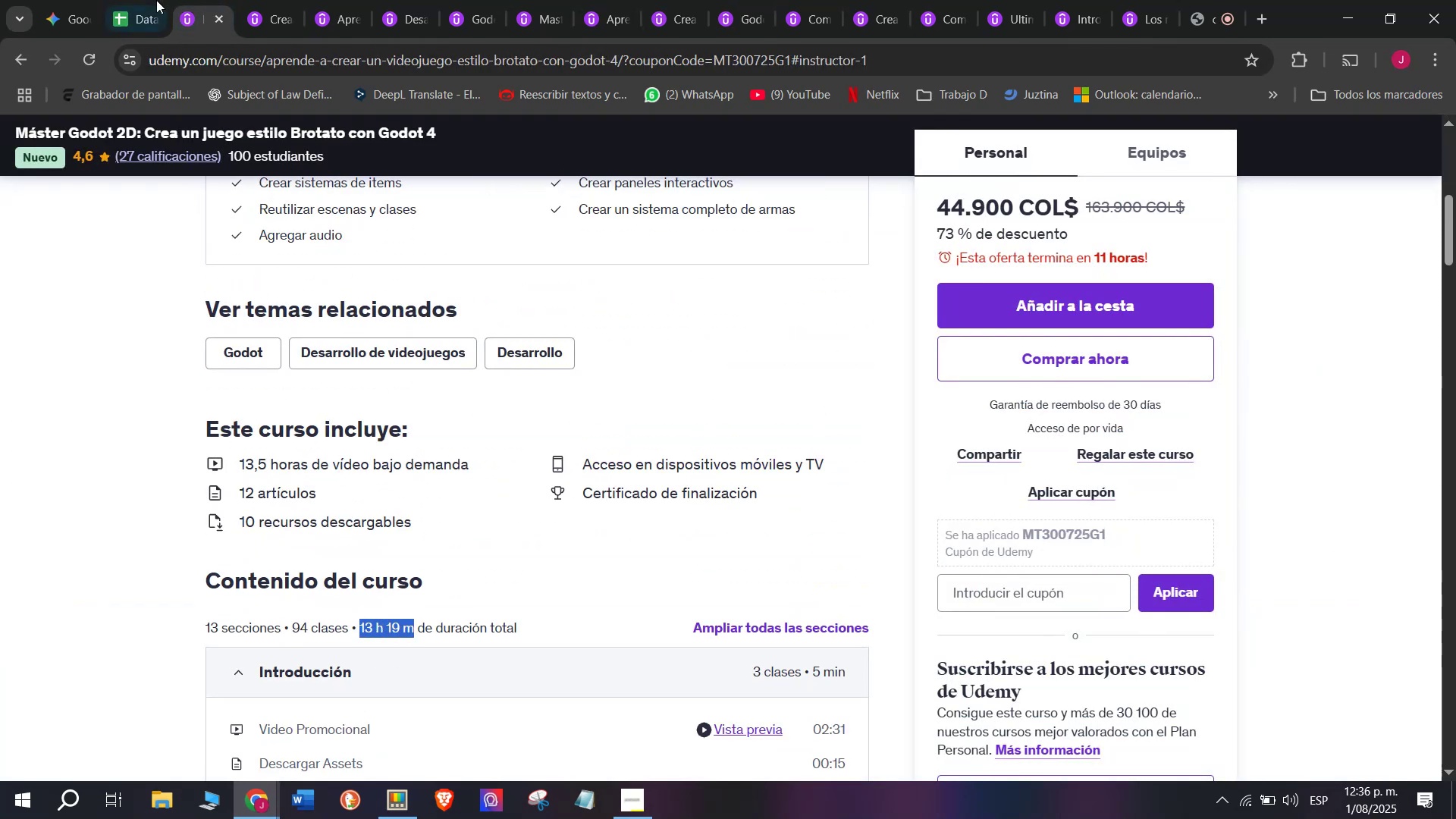 
left_click([156, 0])
 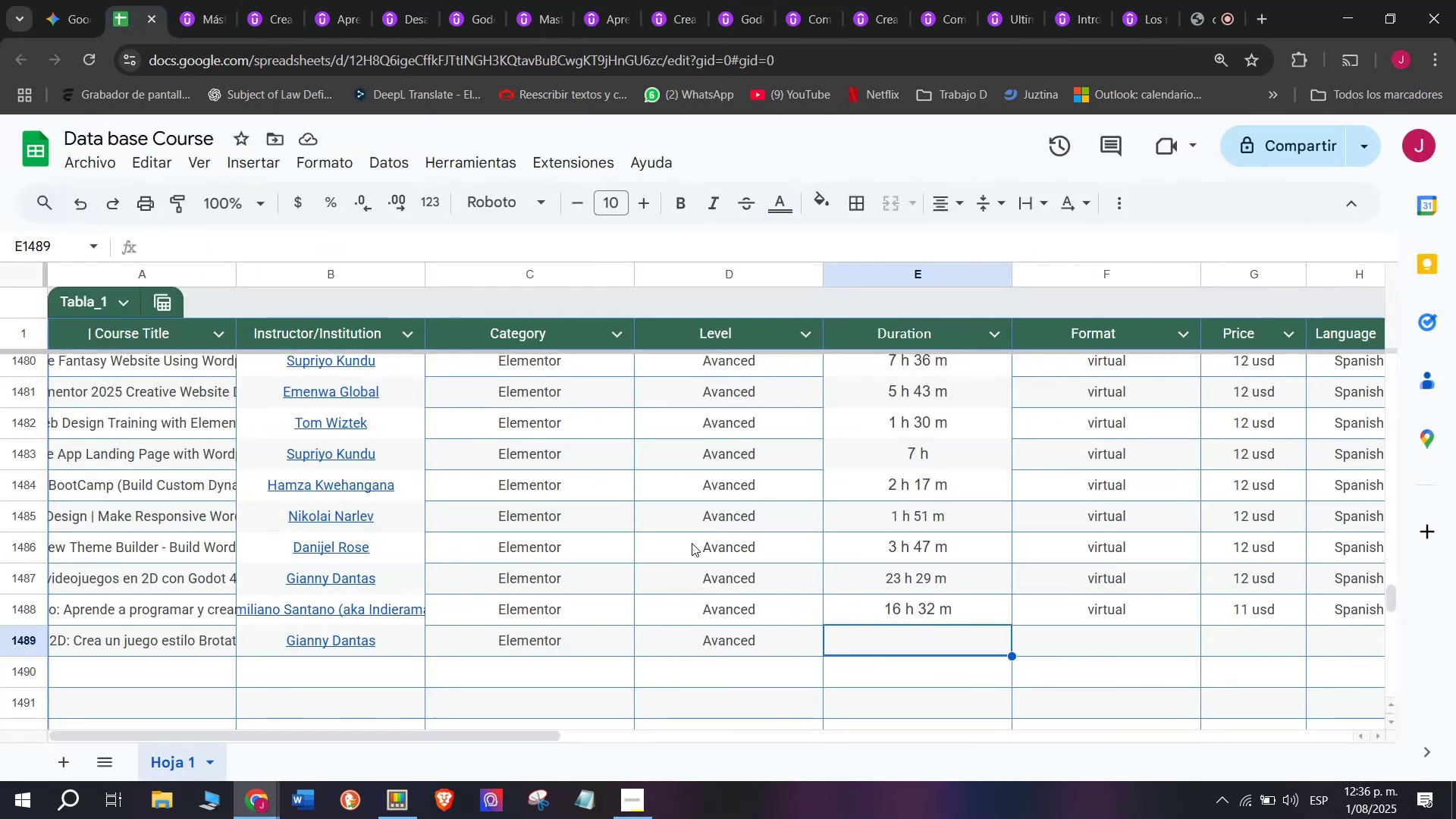 
key(Control+ControlLeft)
 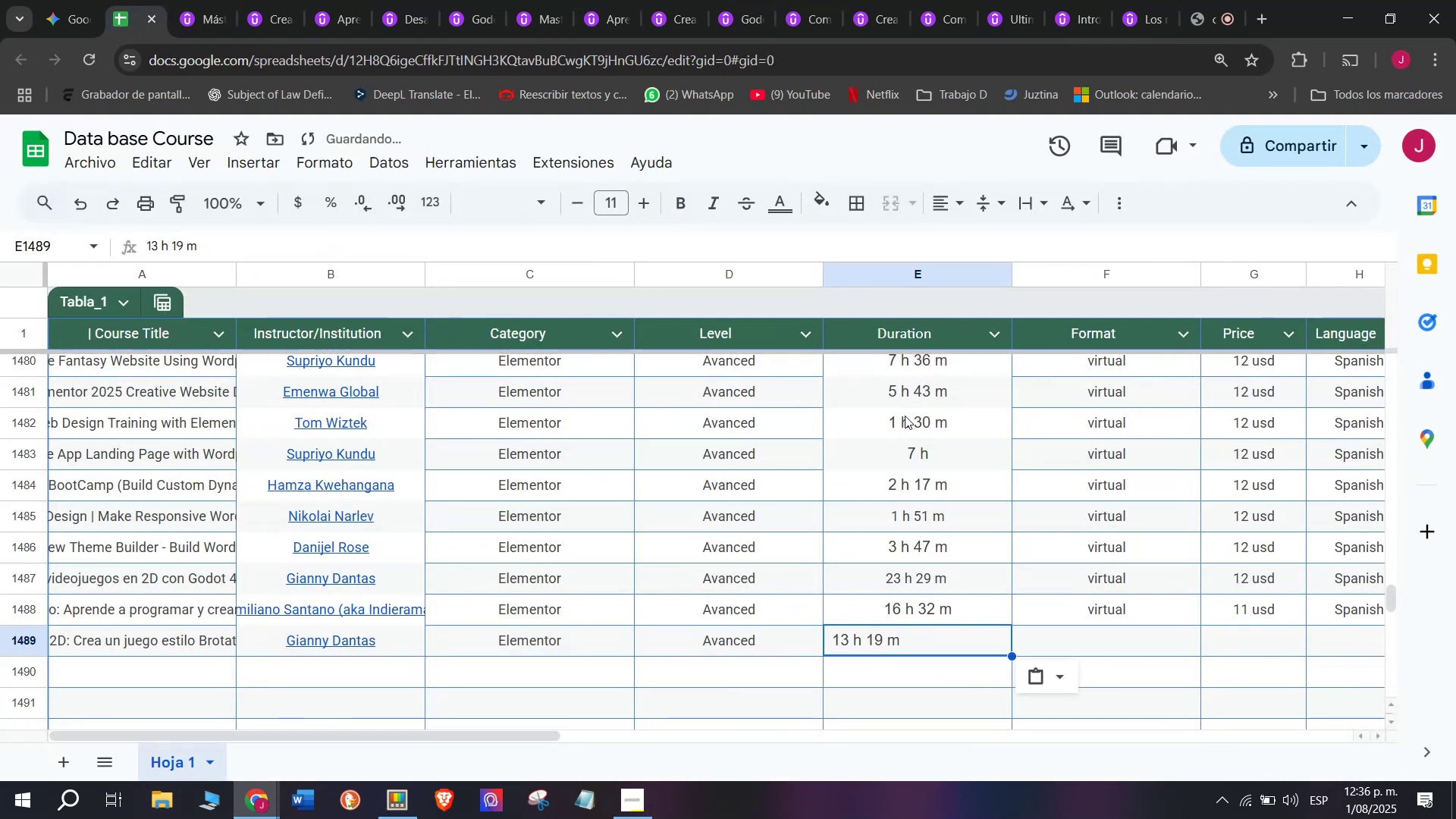 
key(Z)
 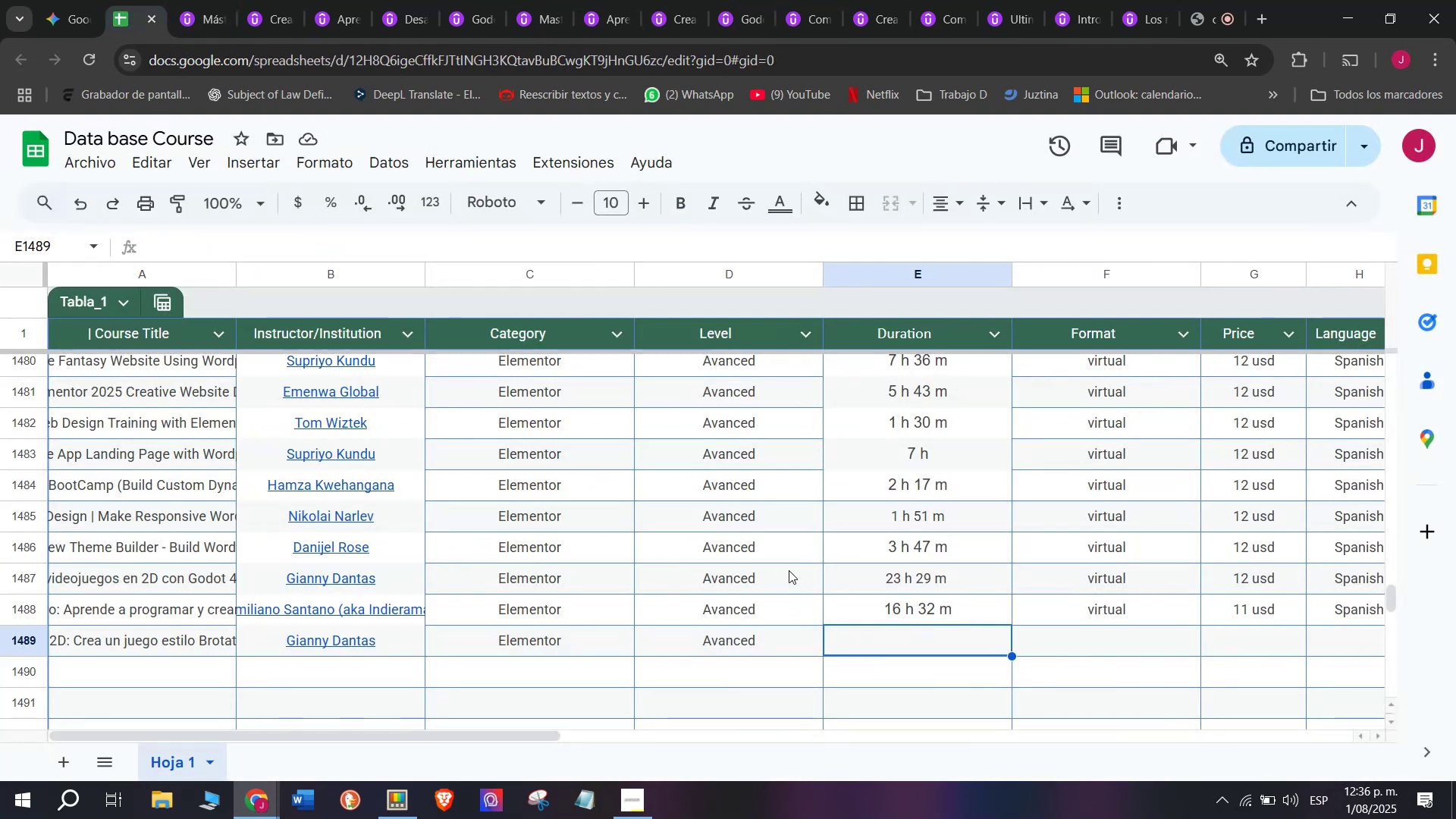 
key(Control+V)
 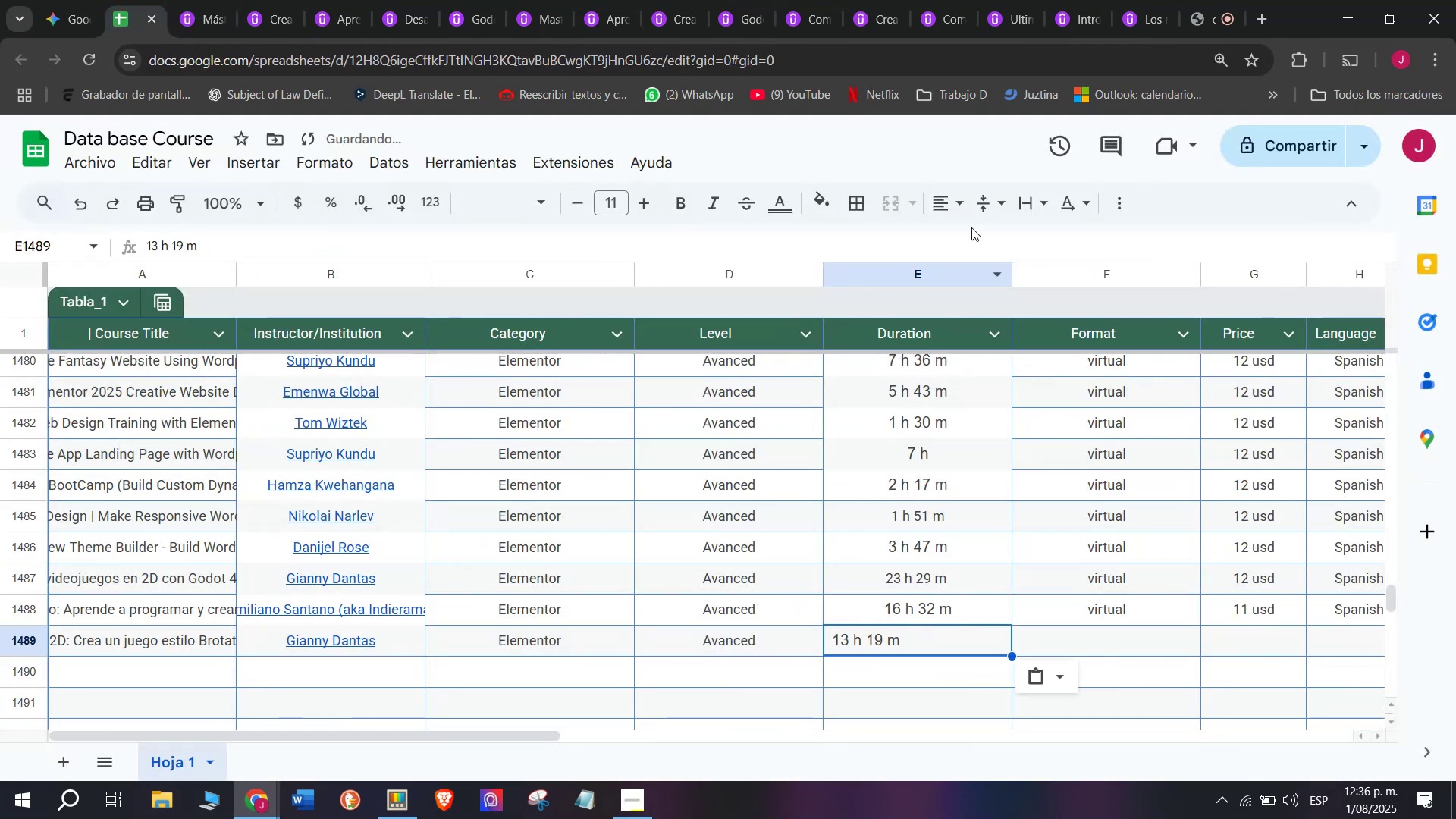 
left_click([956, 192])
 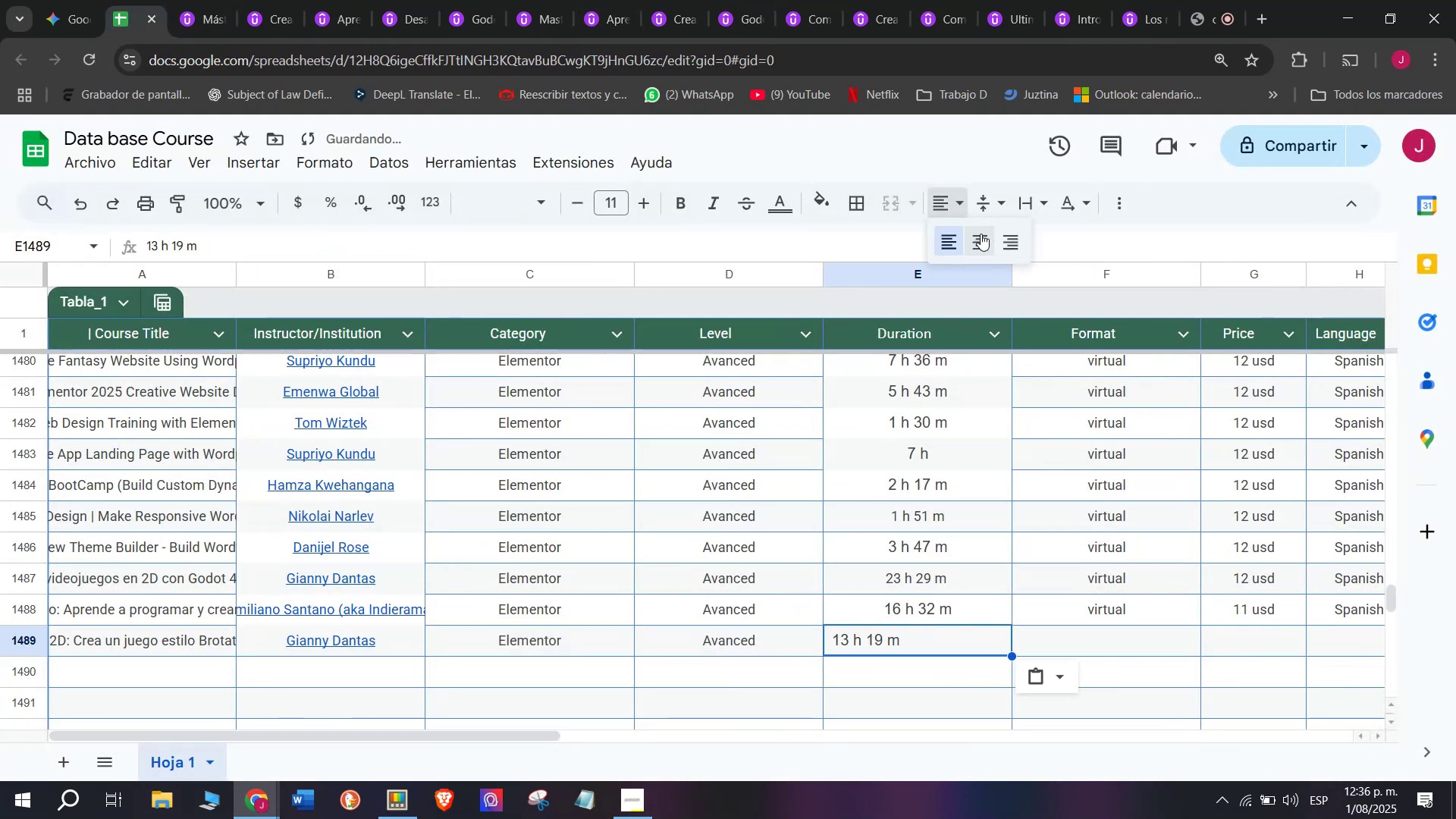 
left_click([981, 234])
 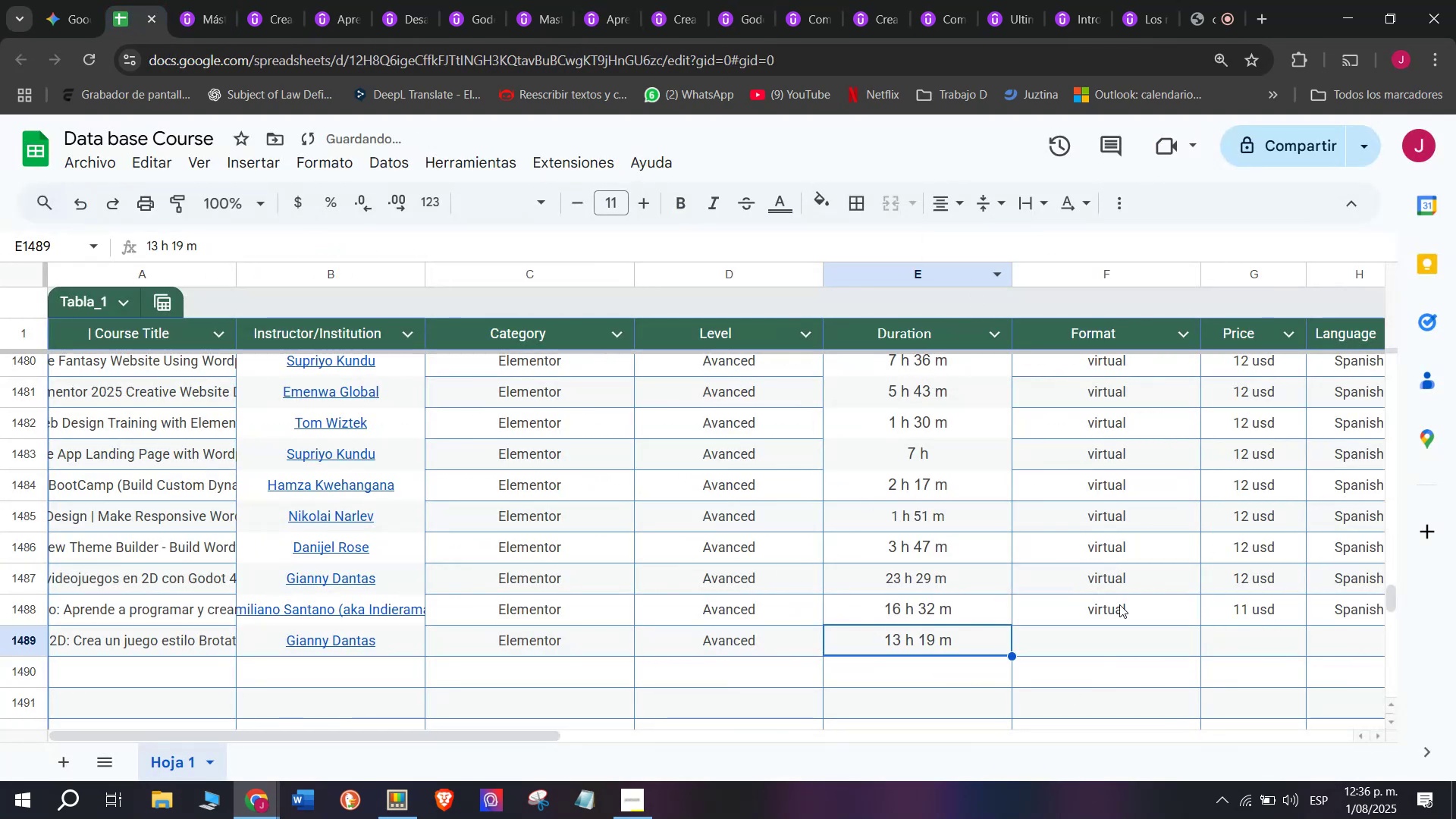 
left_click([1122, 610])
 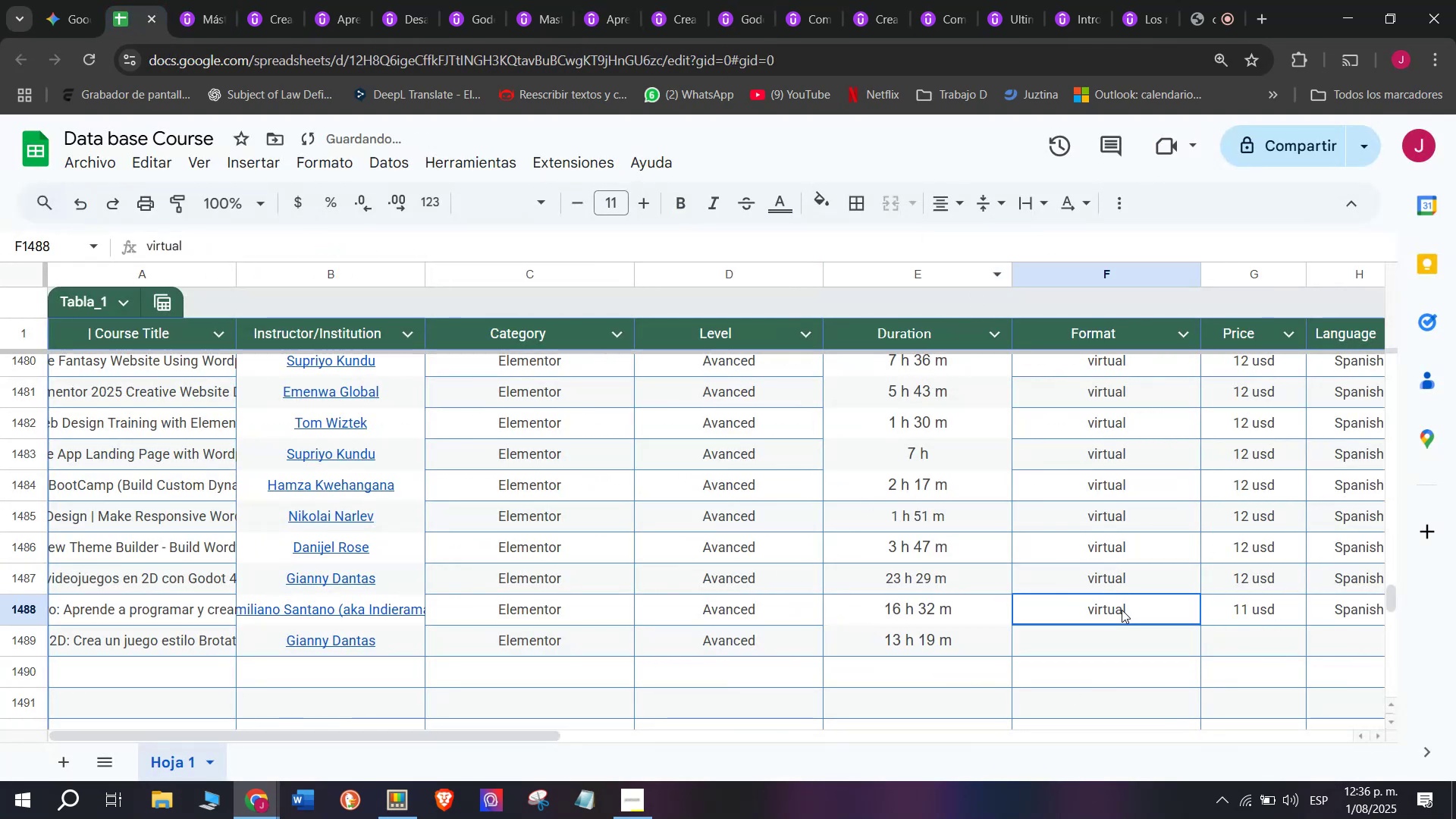 
key(Break)
 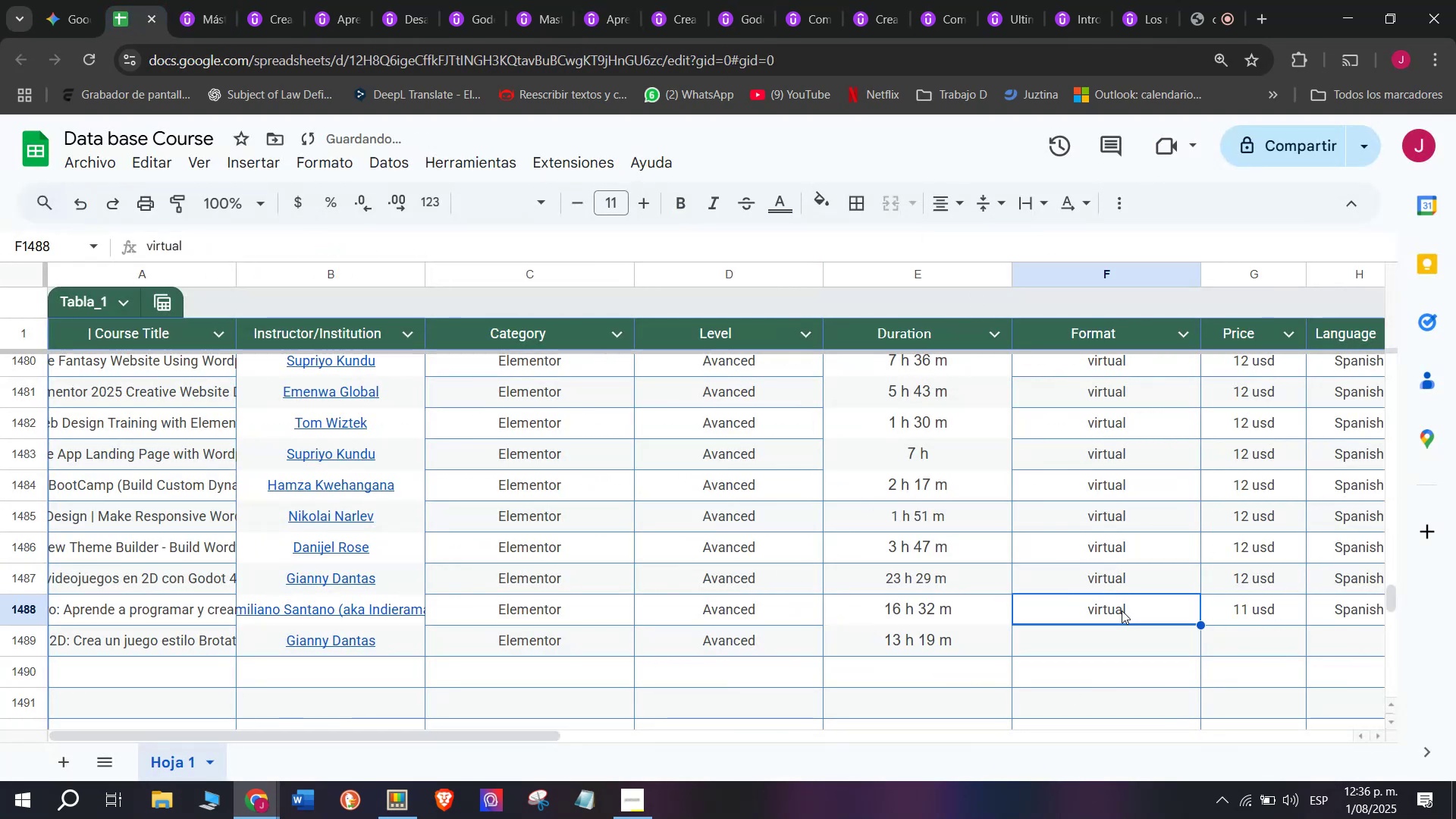 
key(Control+ControlLeft)
 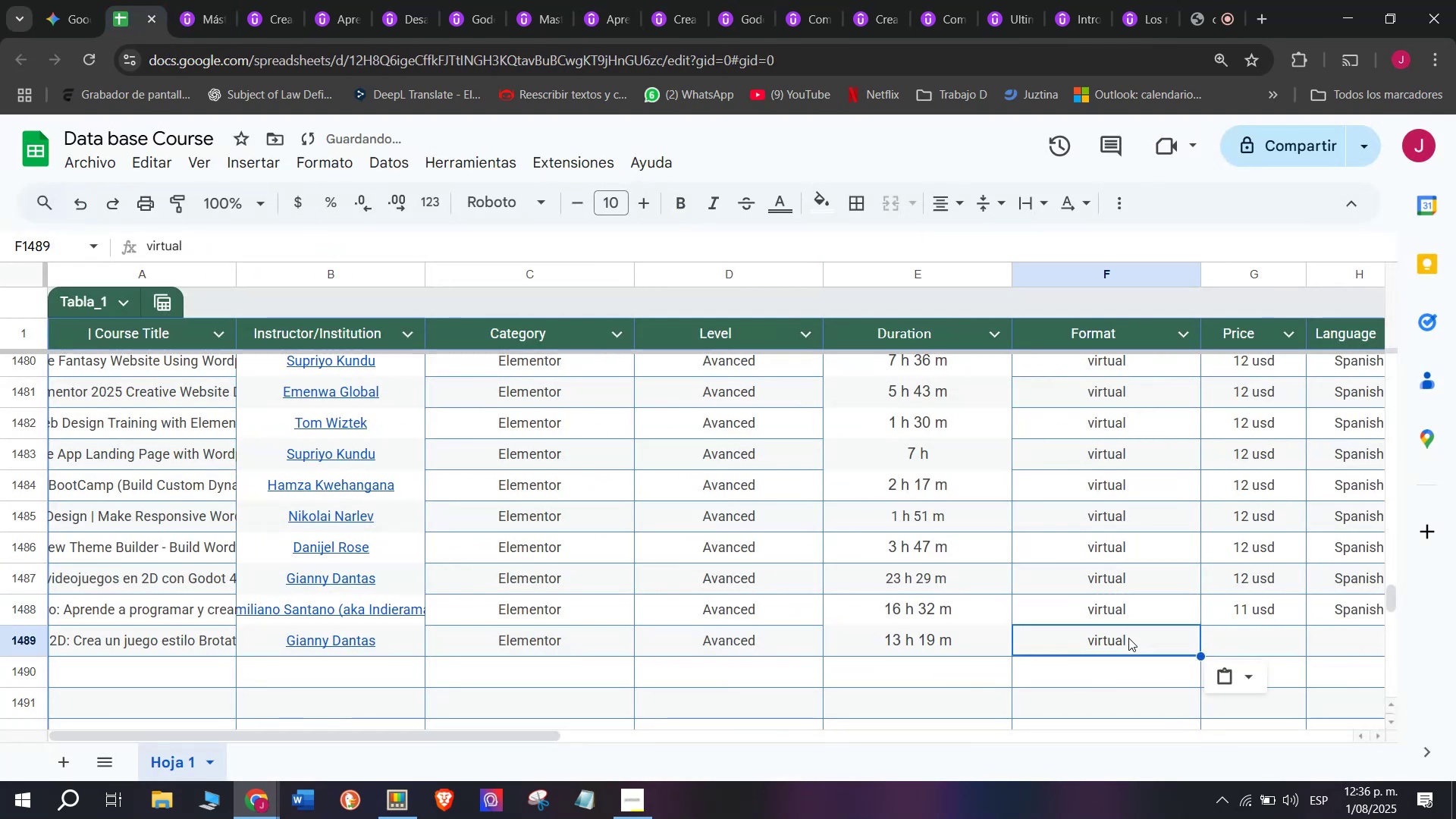 
key(Control+C)
 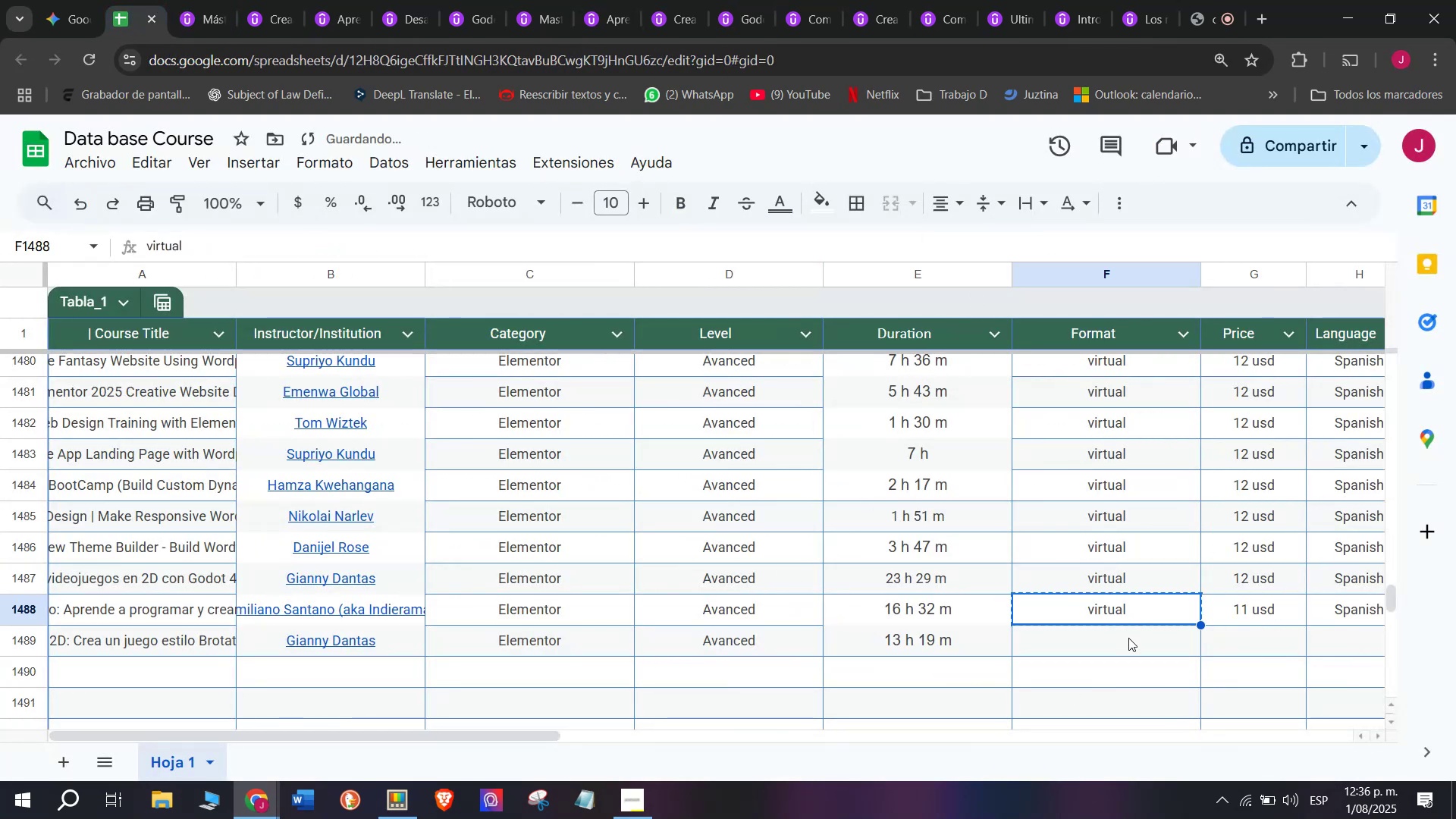 
double_click([1128, 638])
 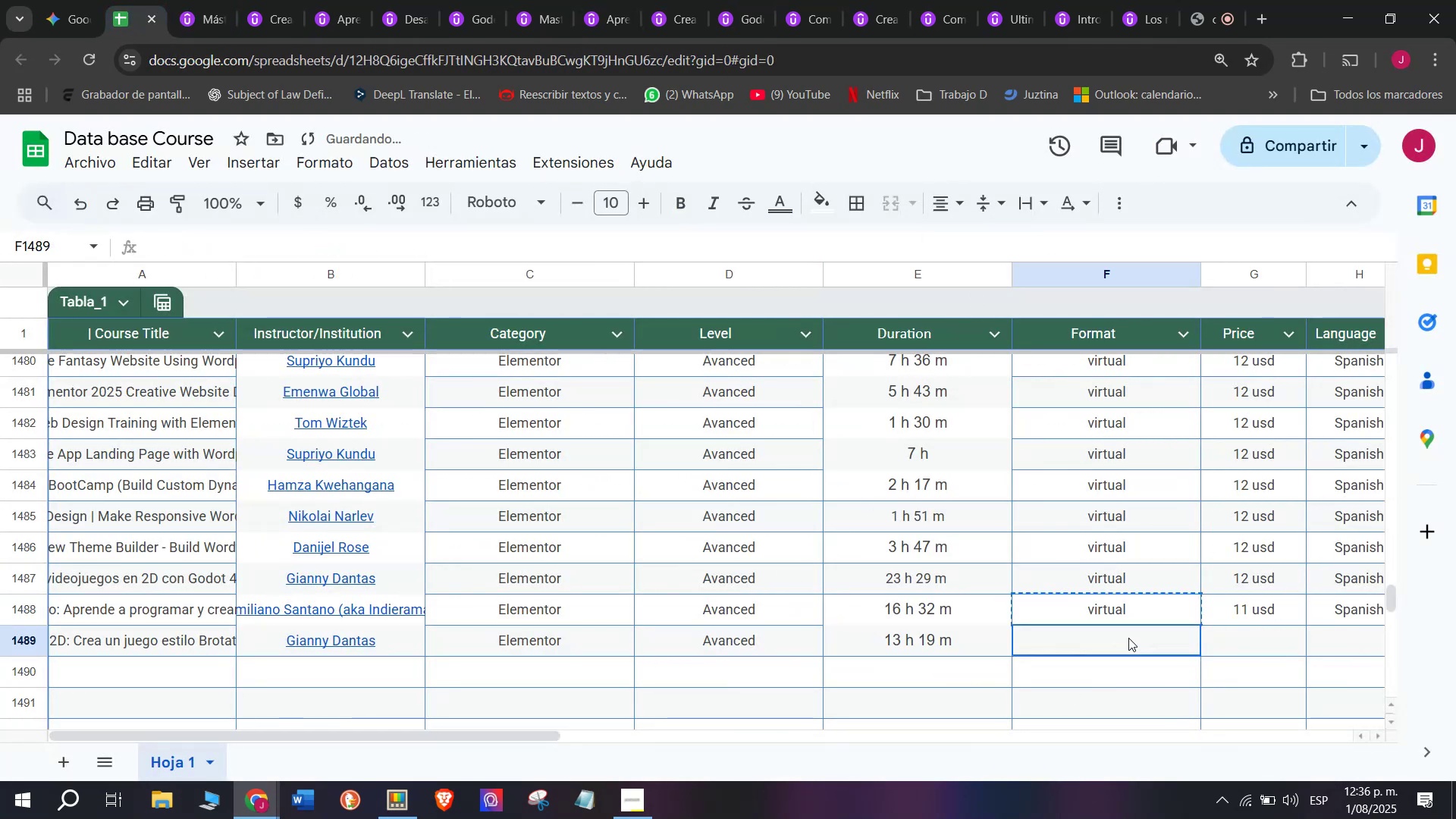 
key(Z)
 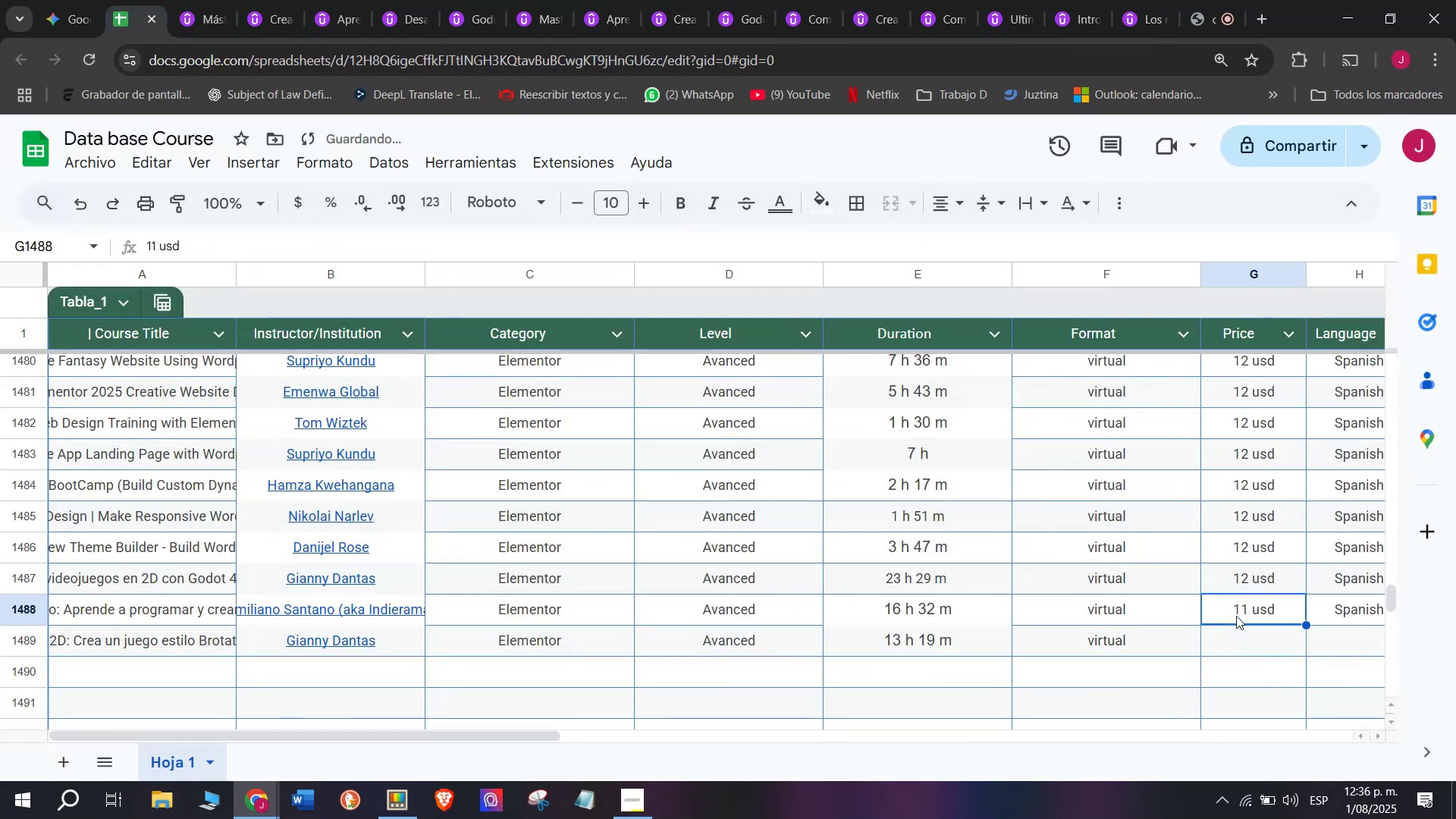 
key(Control+ControlLeft)
 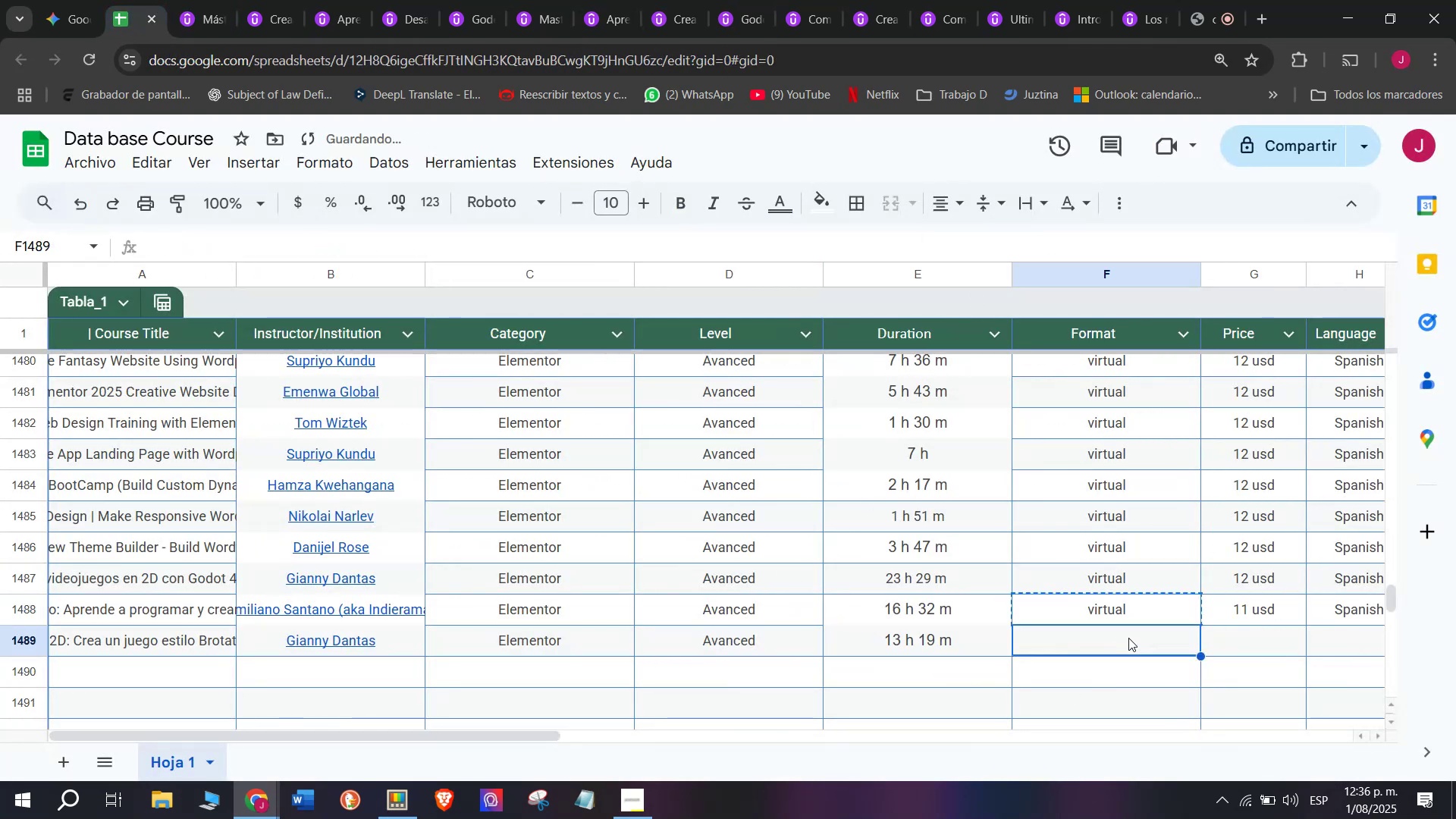 
key(Control+V)
 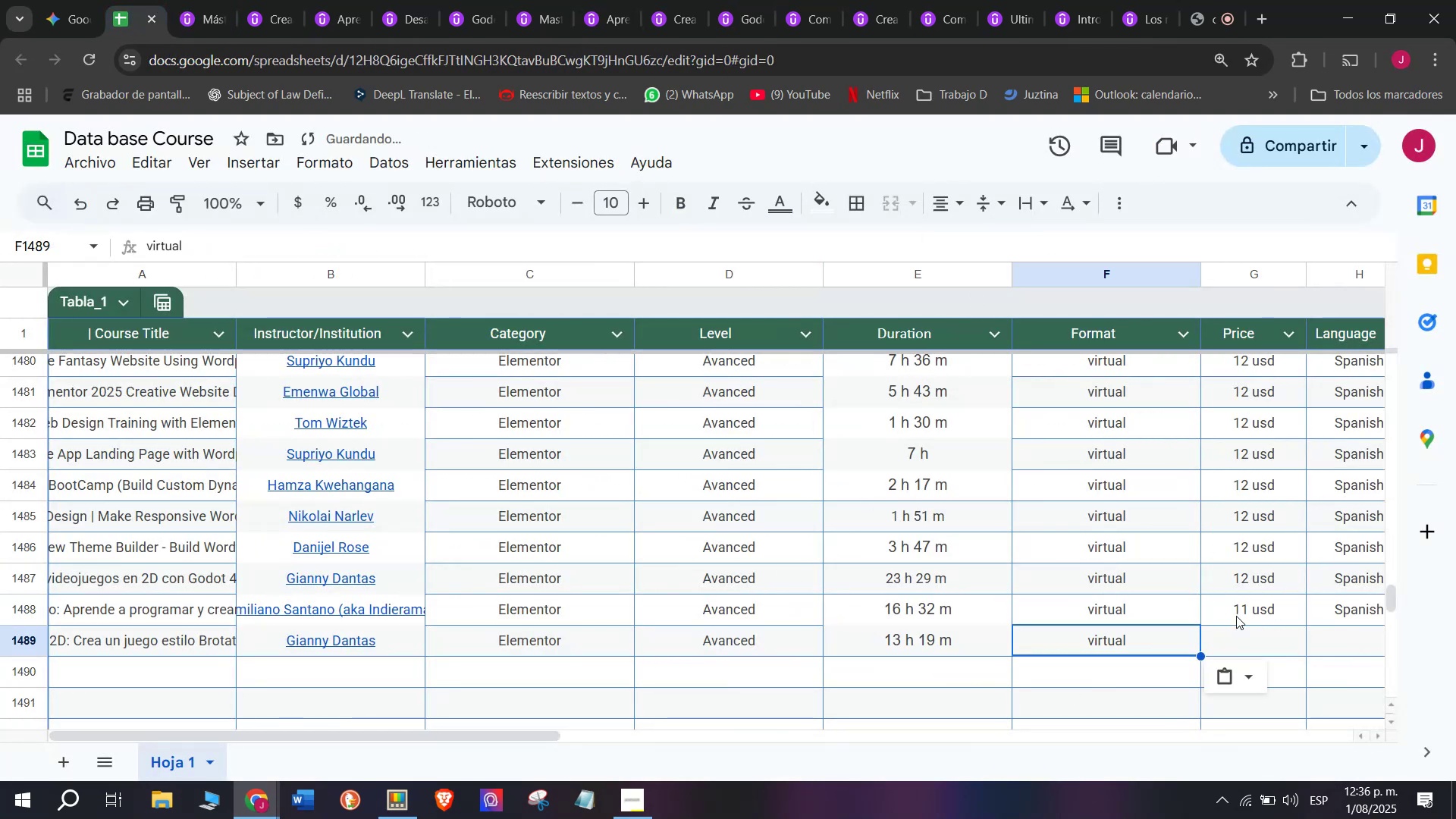 
triple_click([1236, 616])
 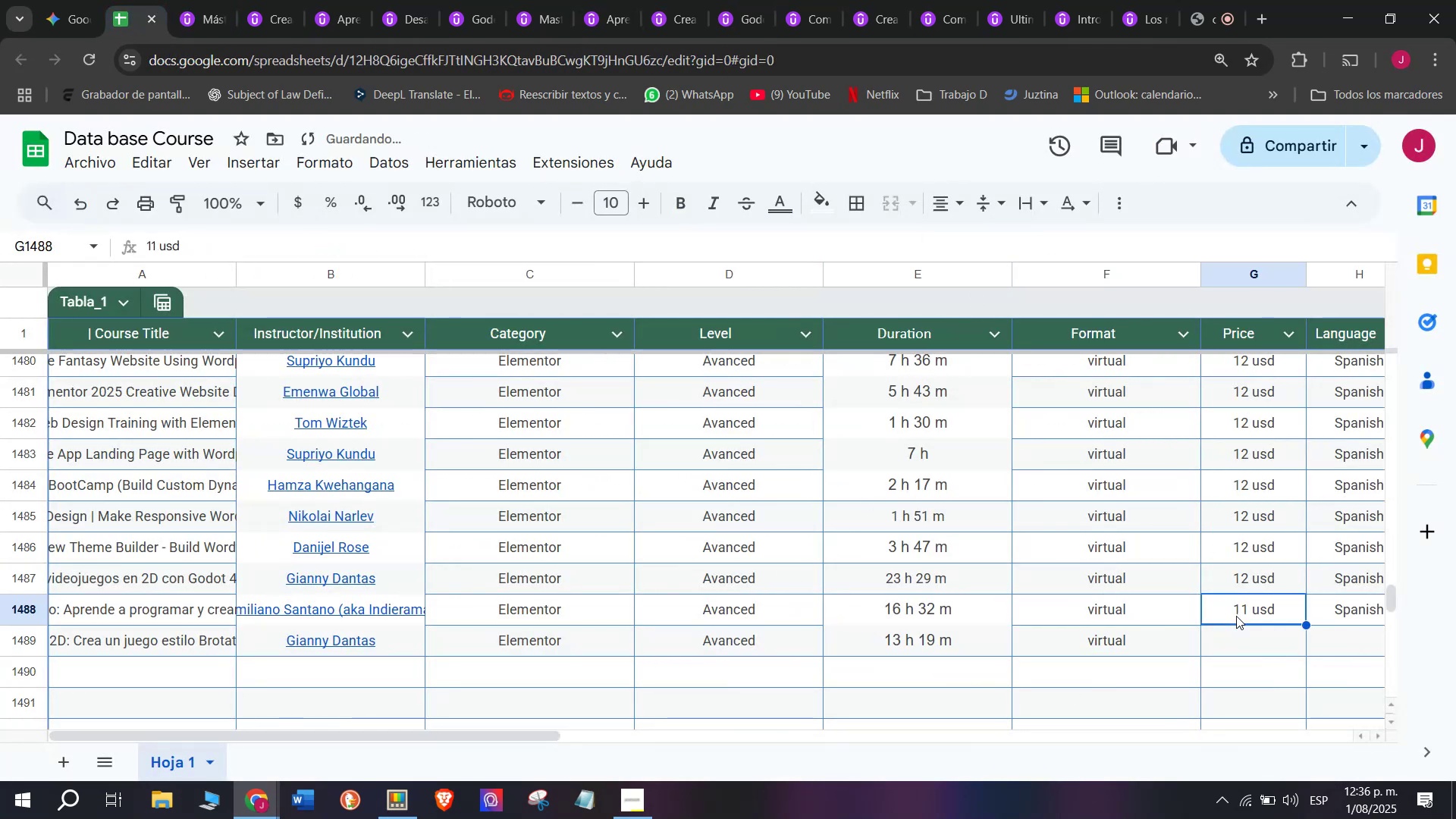 
key(Break)
 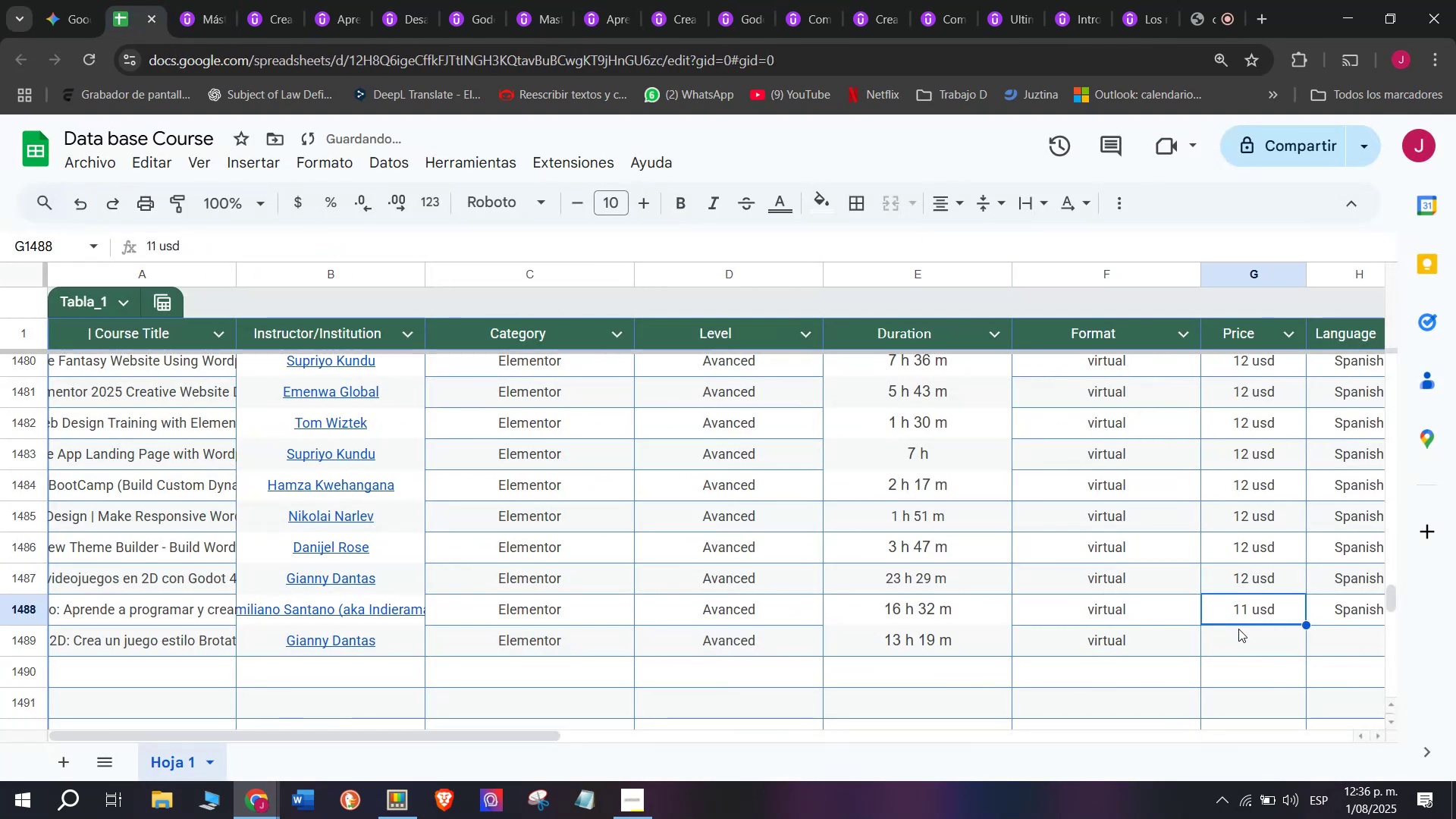 
key(Control+ControlLeft)
 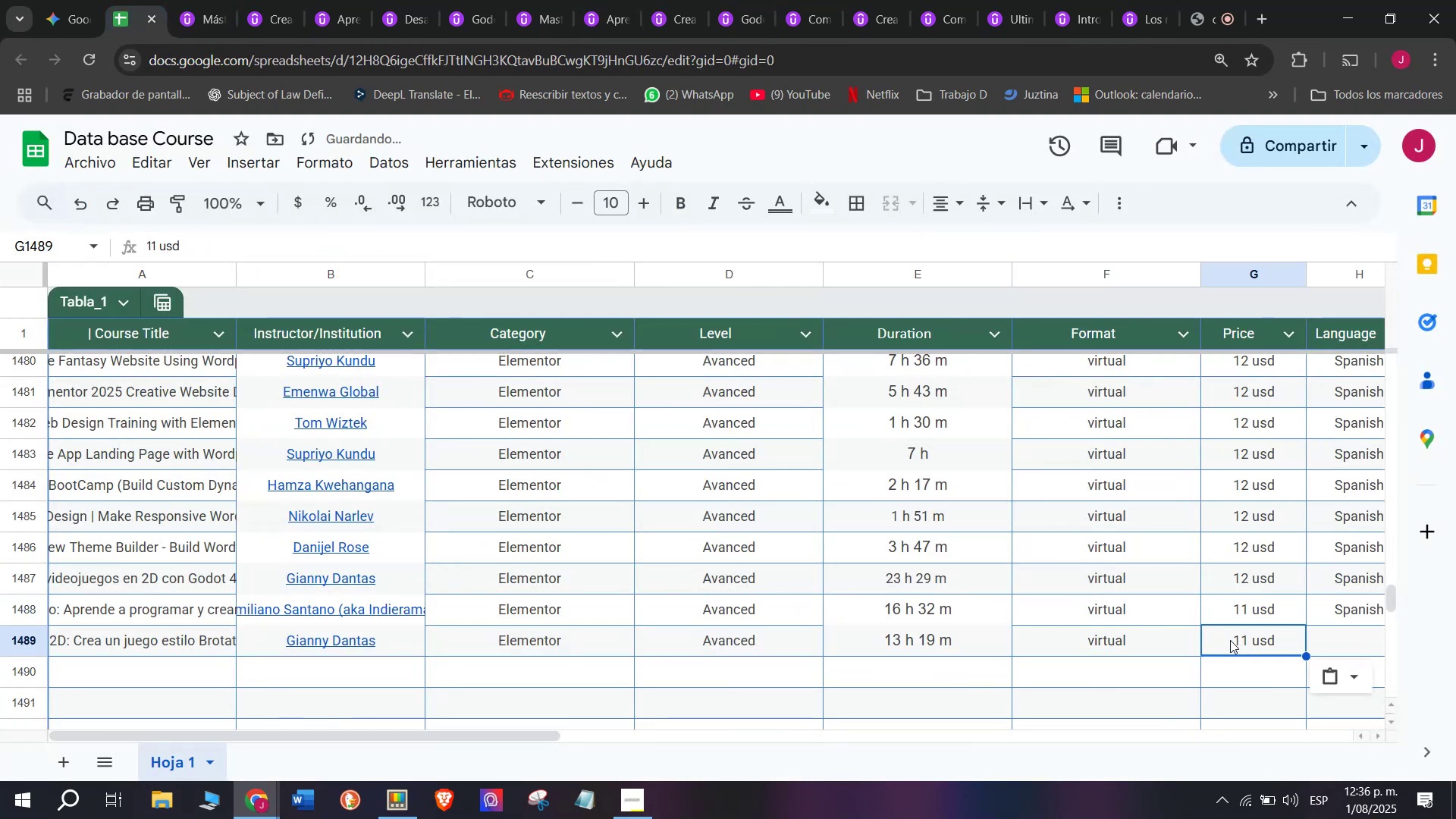 
key(Control+C)
 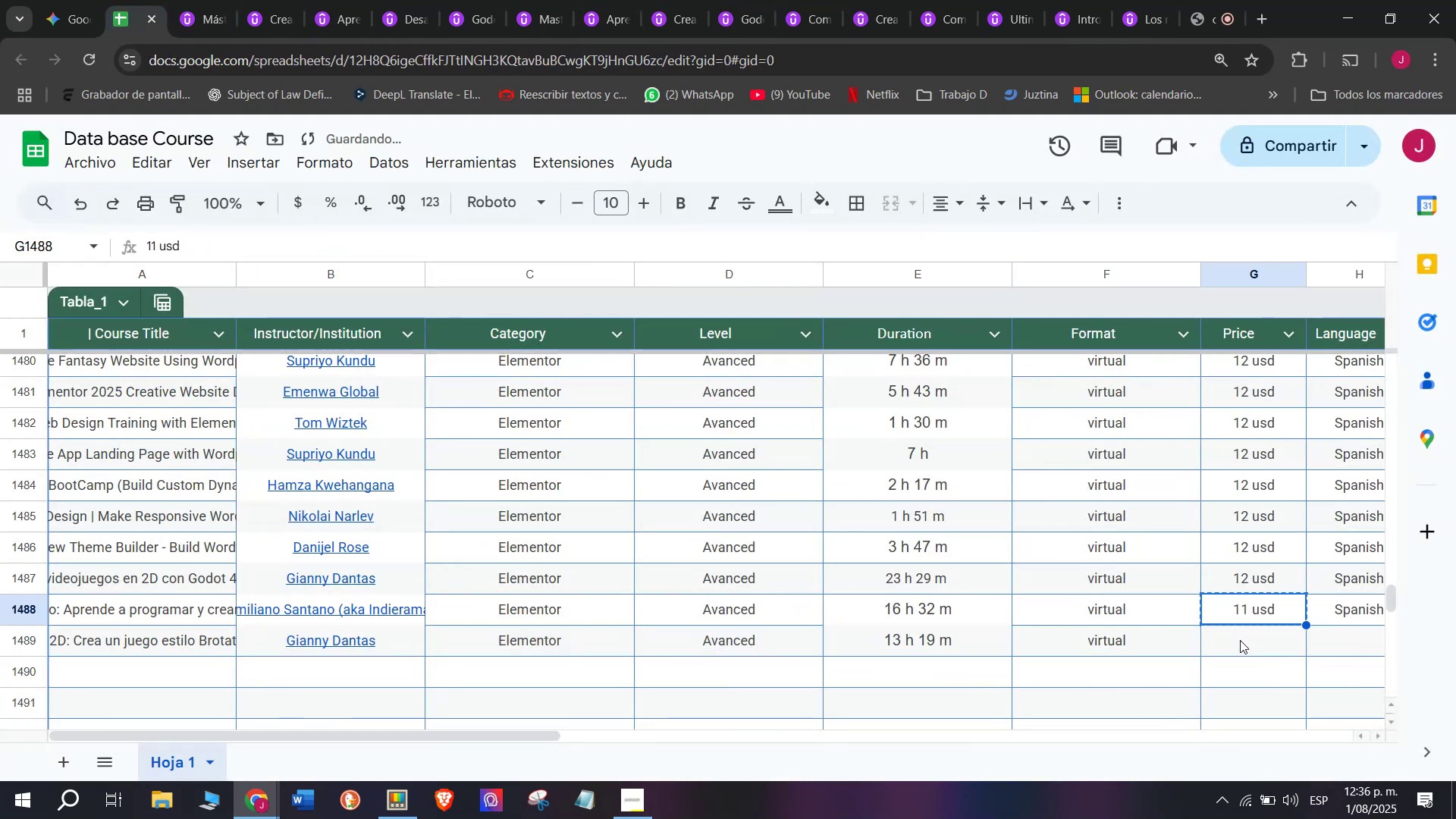 
key(Z)
 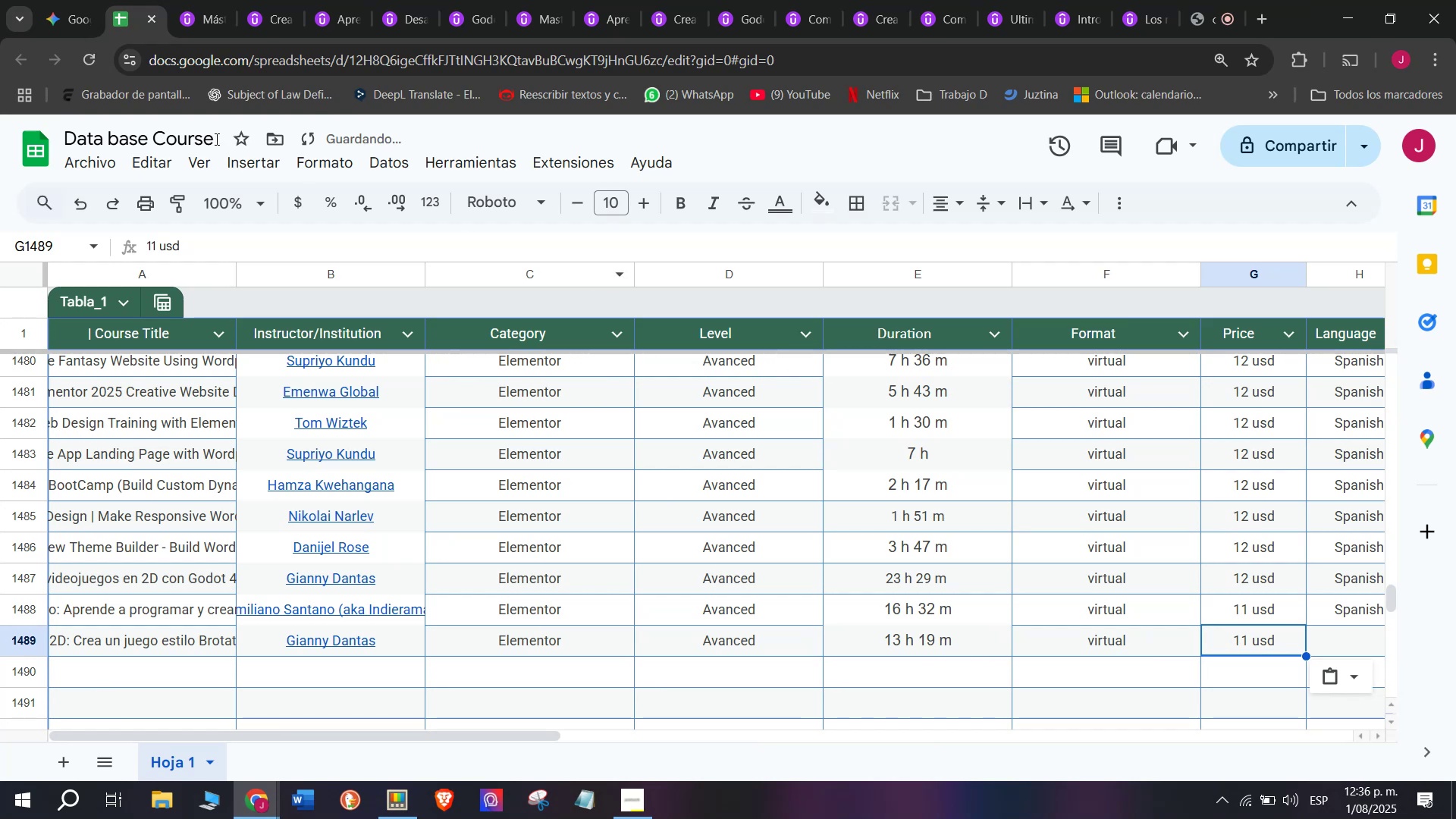 
key(Control+ControlLeft)
 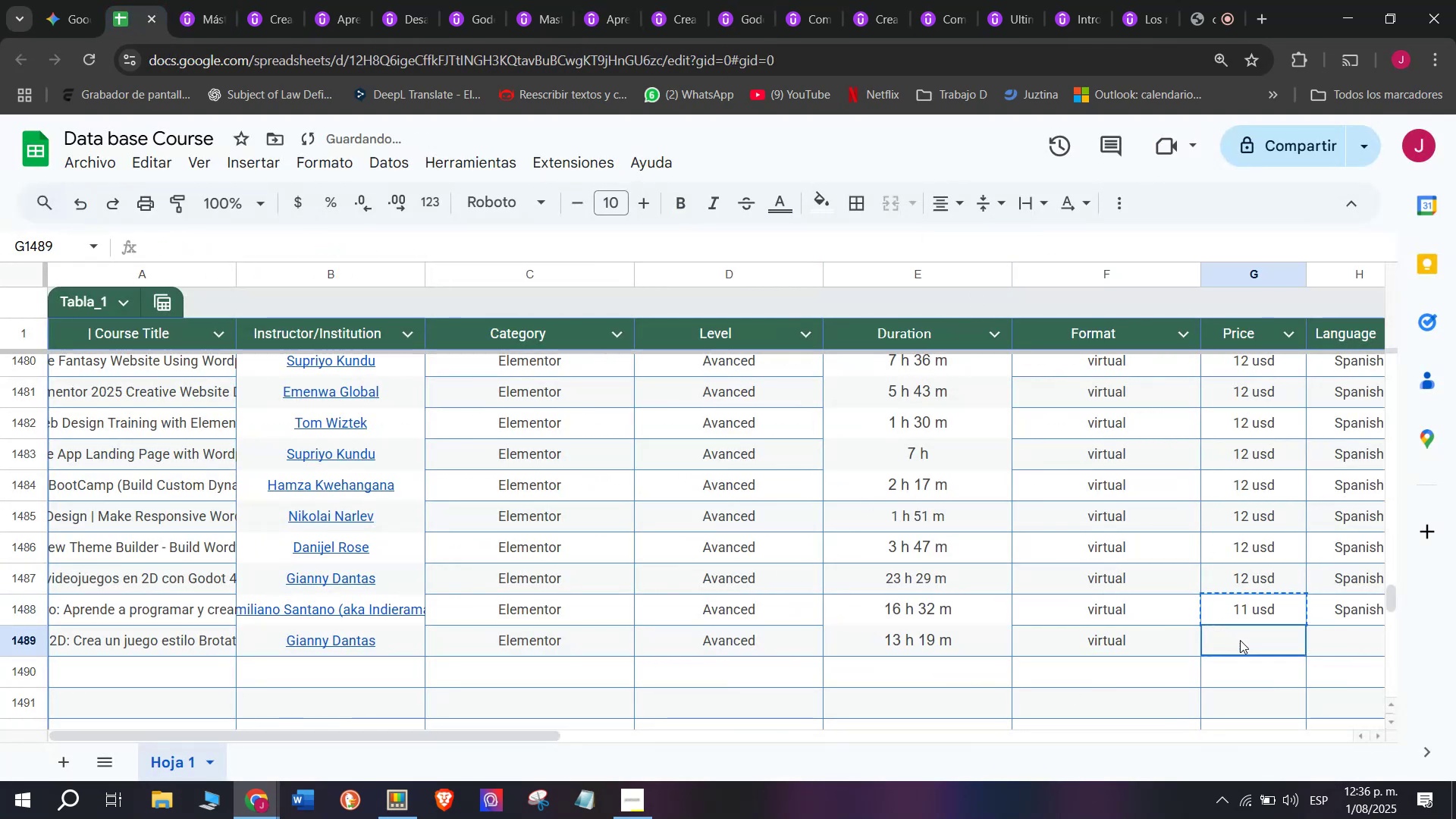 
key(Control+V)
 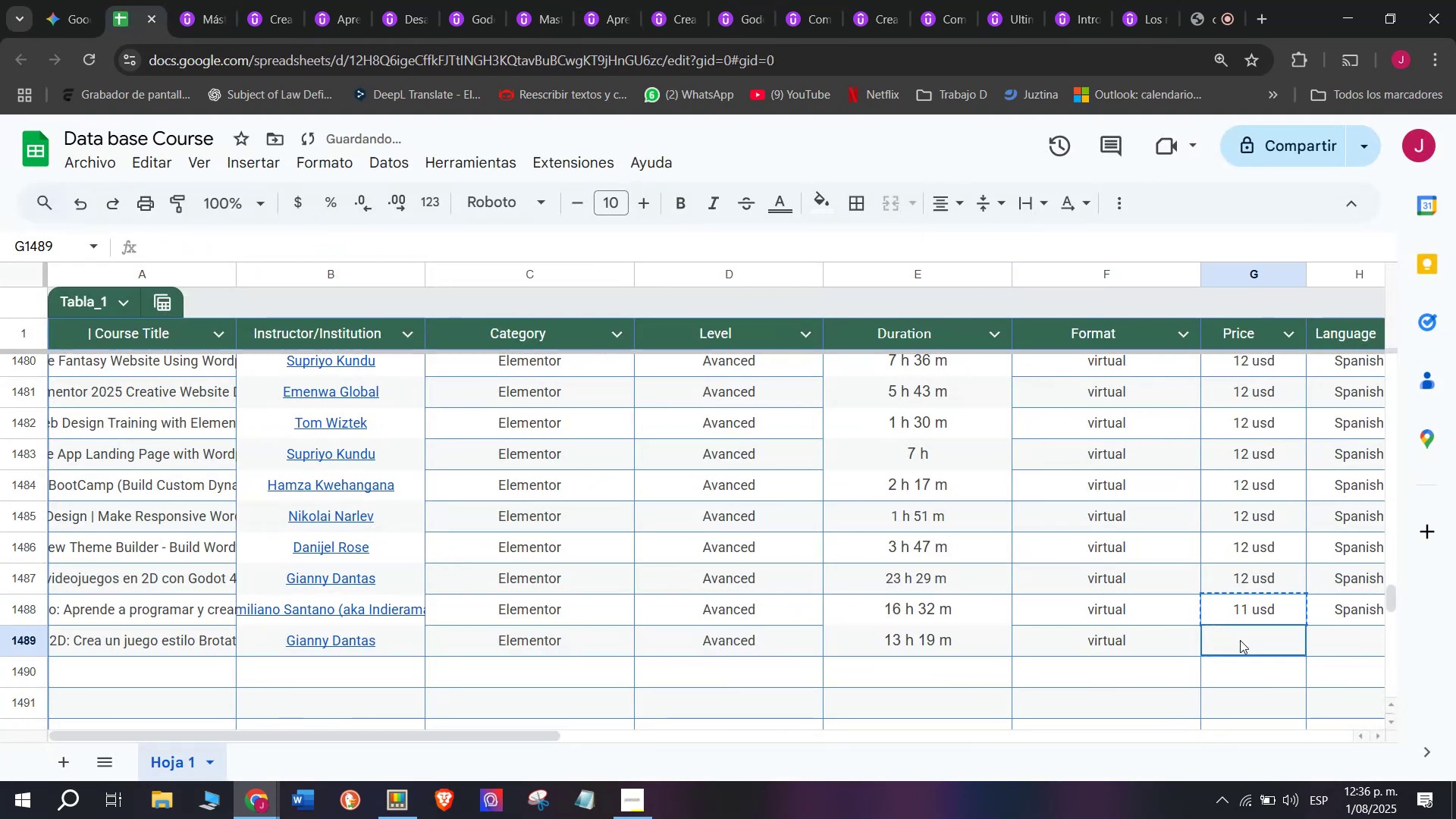 
triple_click([1240, 640])
 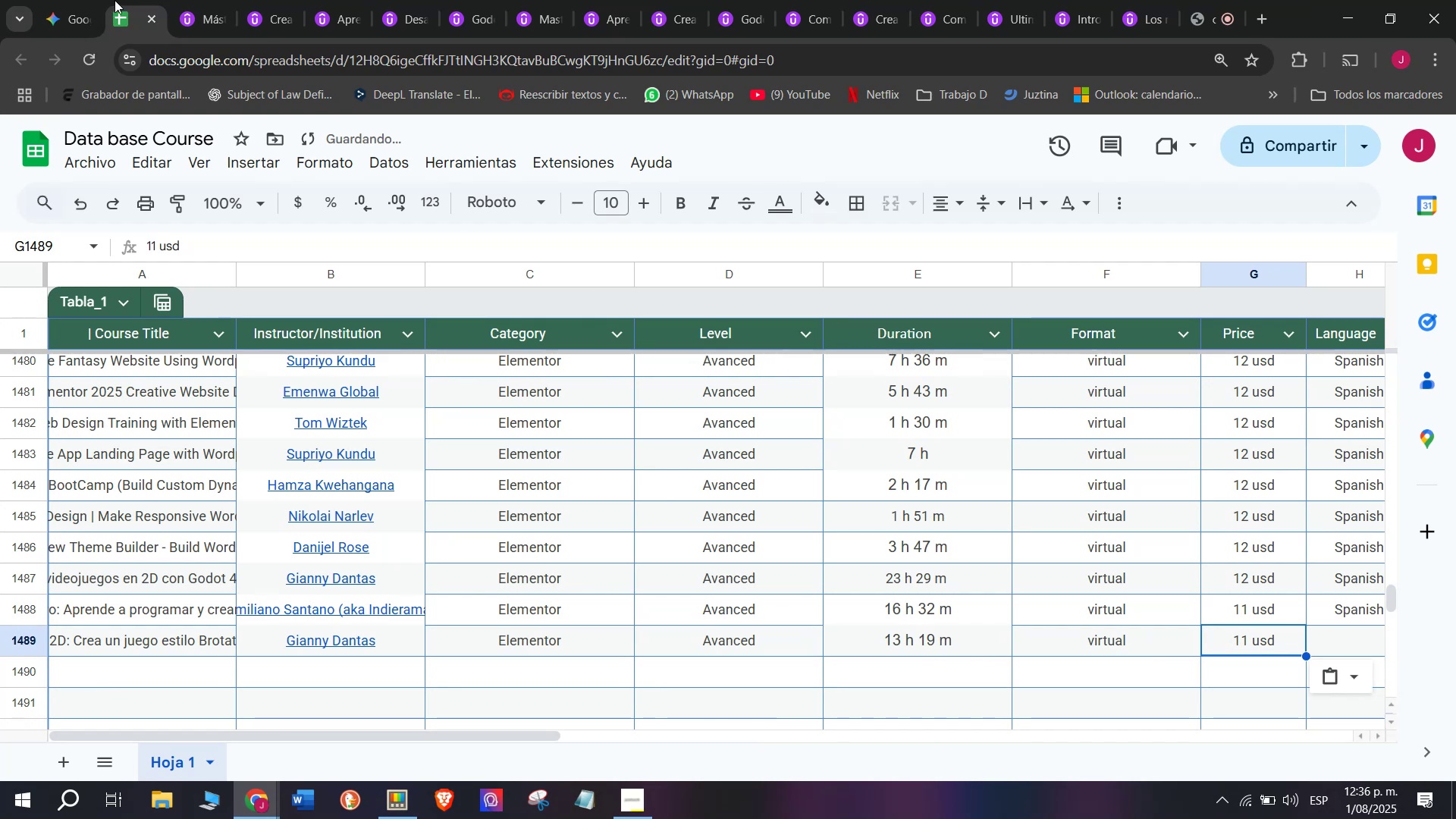 
left_click([190, 0])
 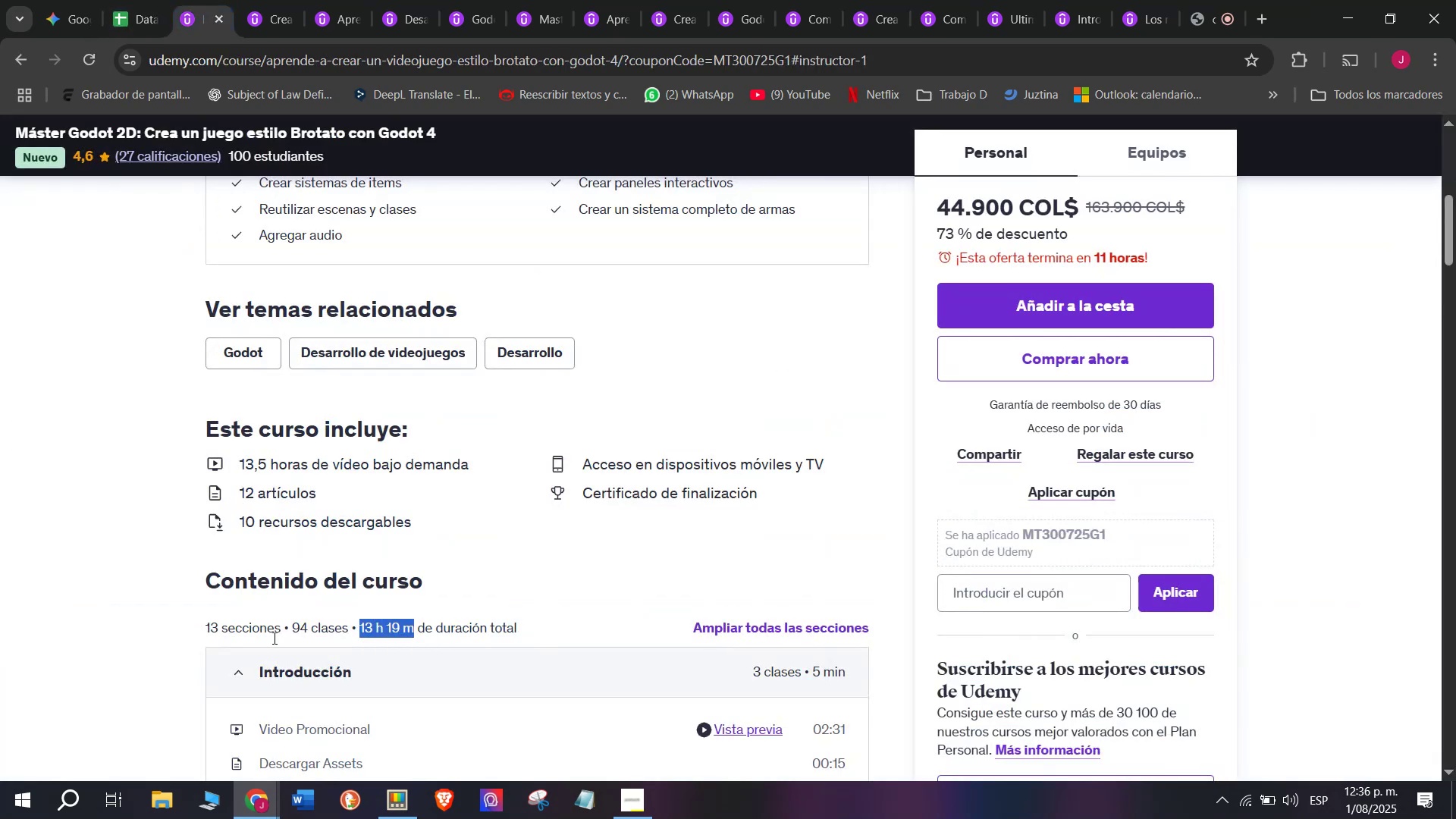 
scroll: coordinate [307, 626], scroll_direction: up, amount: 3.0
 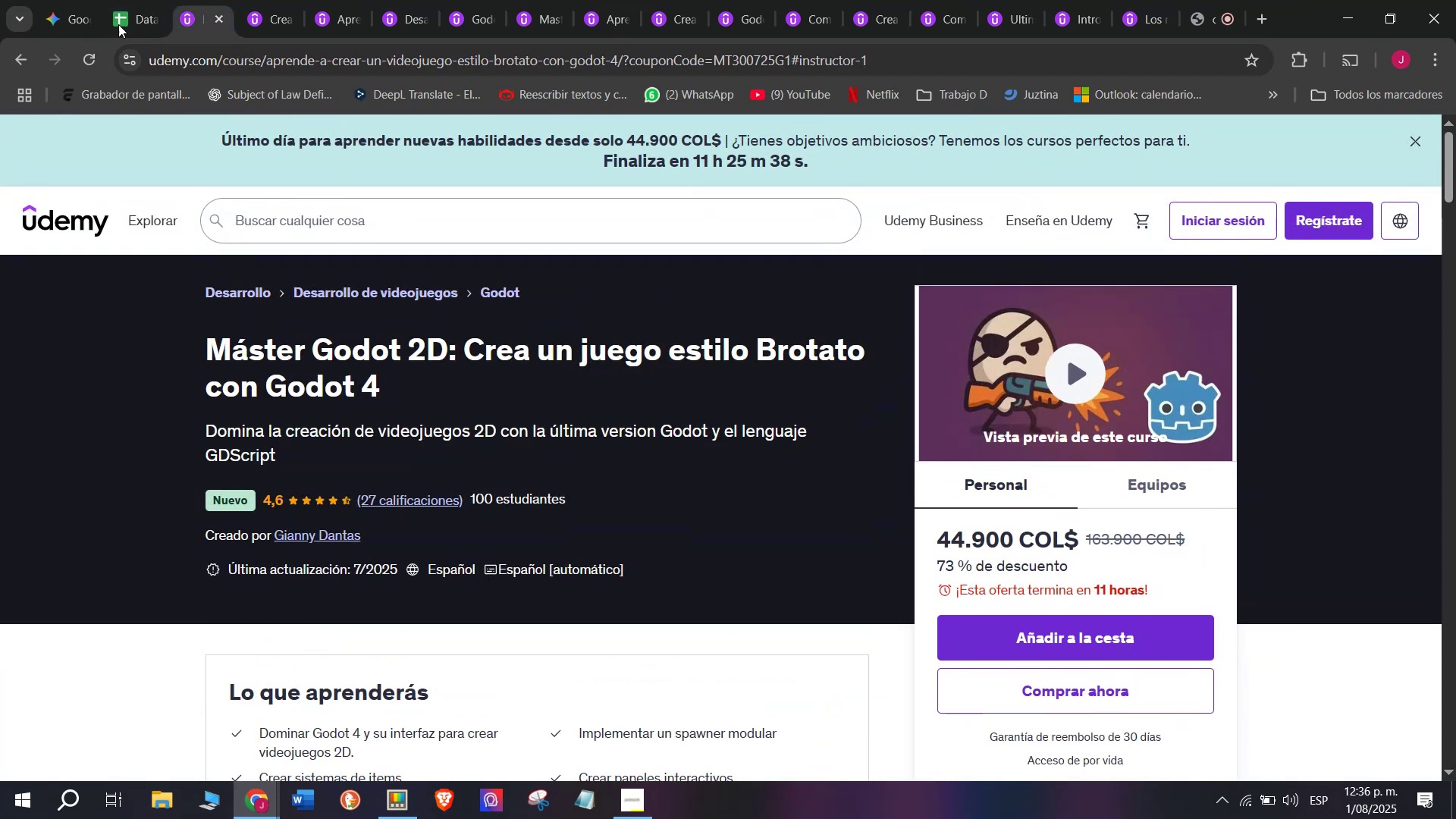 
left_click([111, 0])
 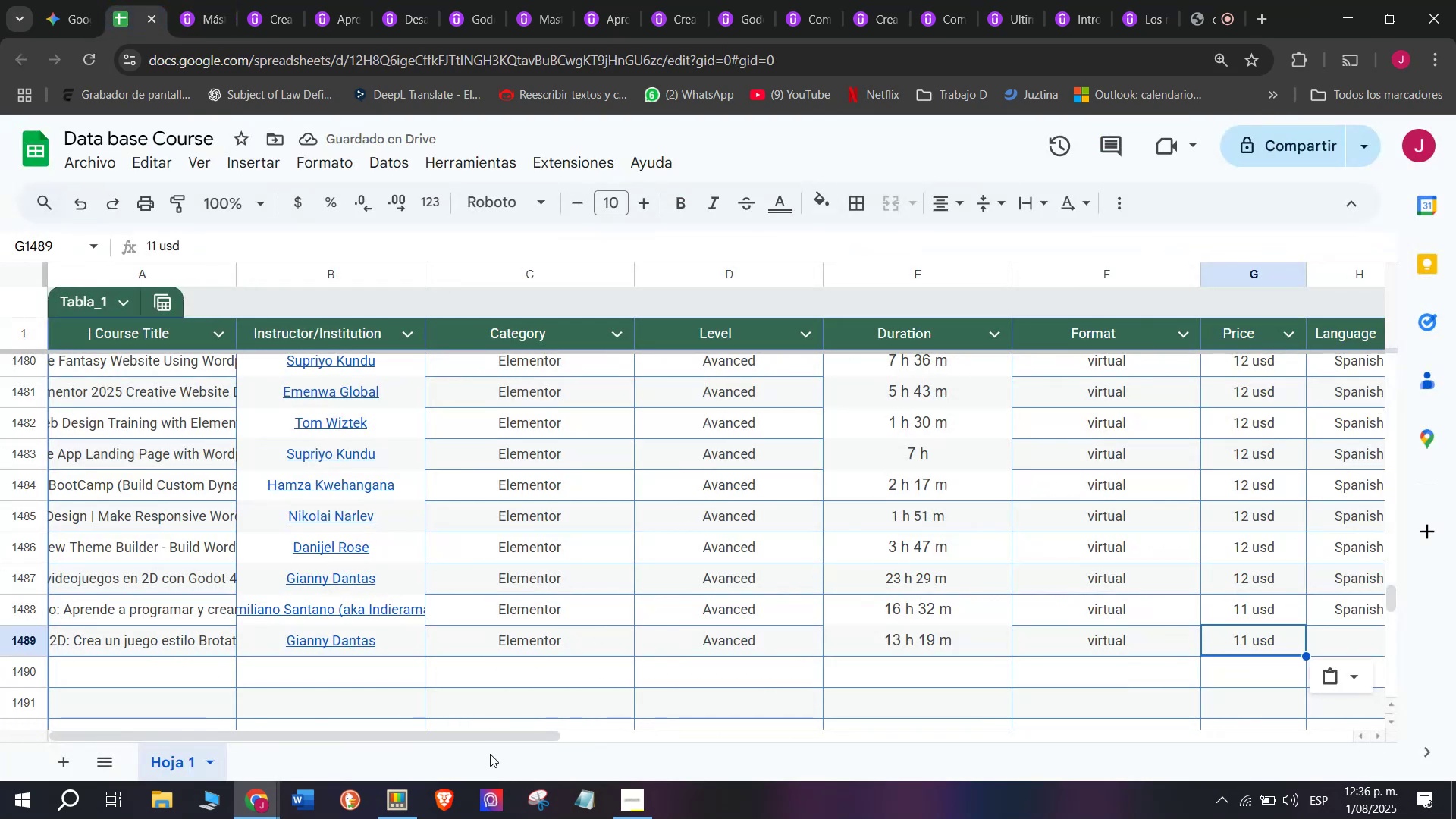 
left_click_drag(start_coordinate=[505, 736], to_coordinate=[907, 726])
 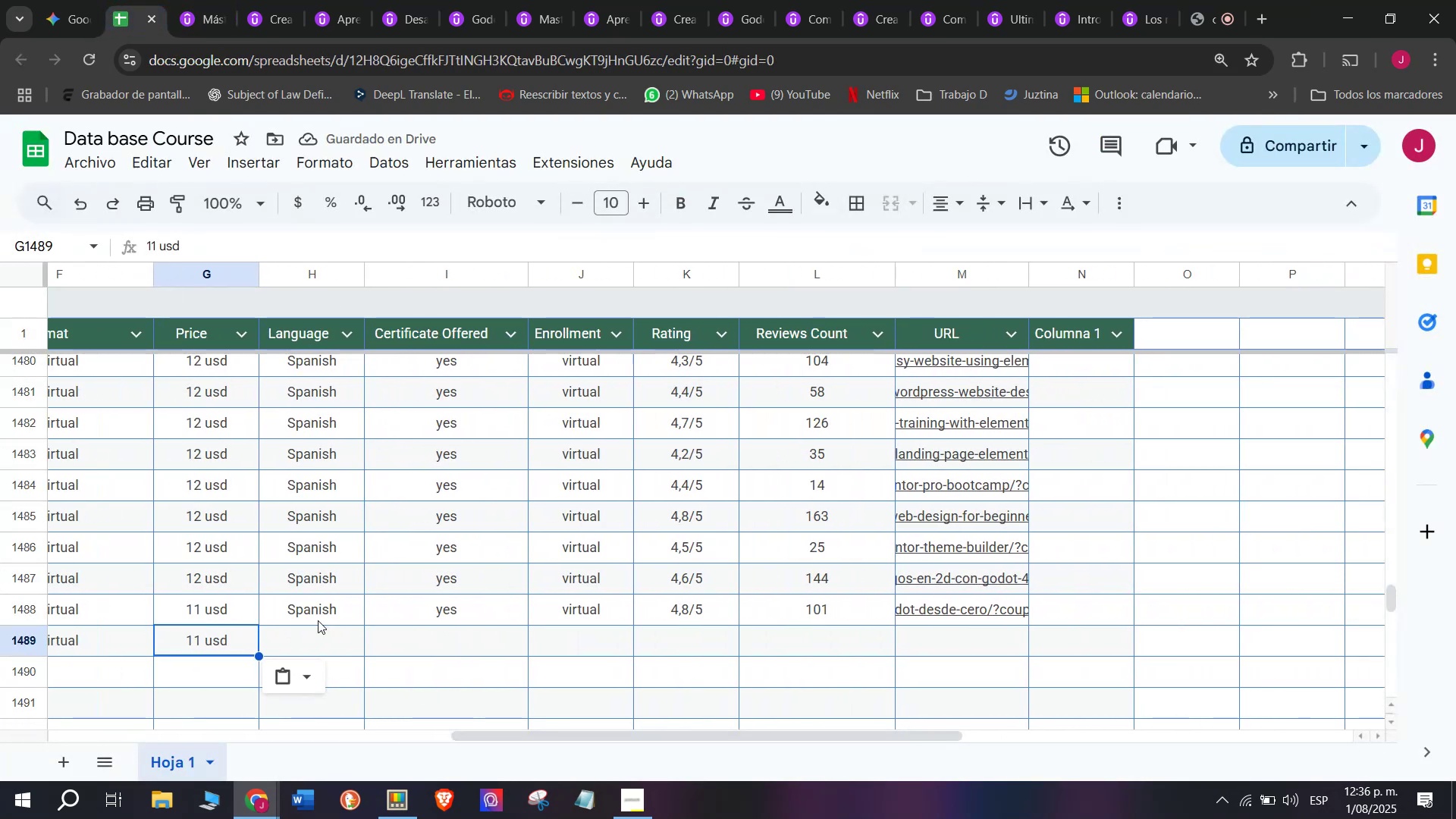 
left_click([318, 620])
 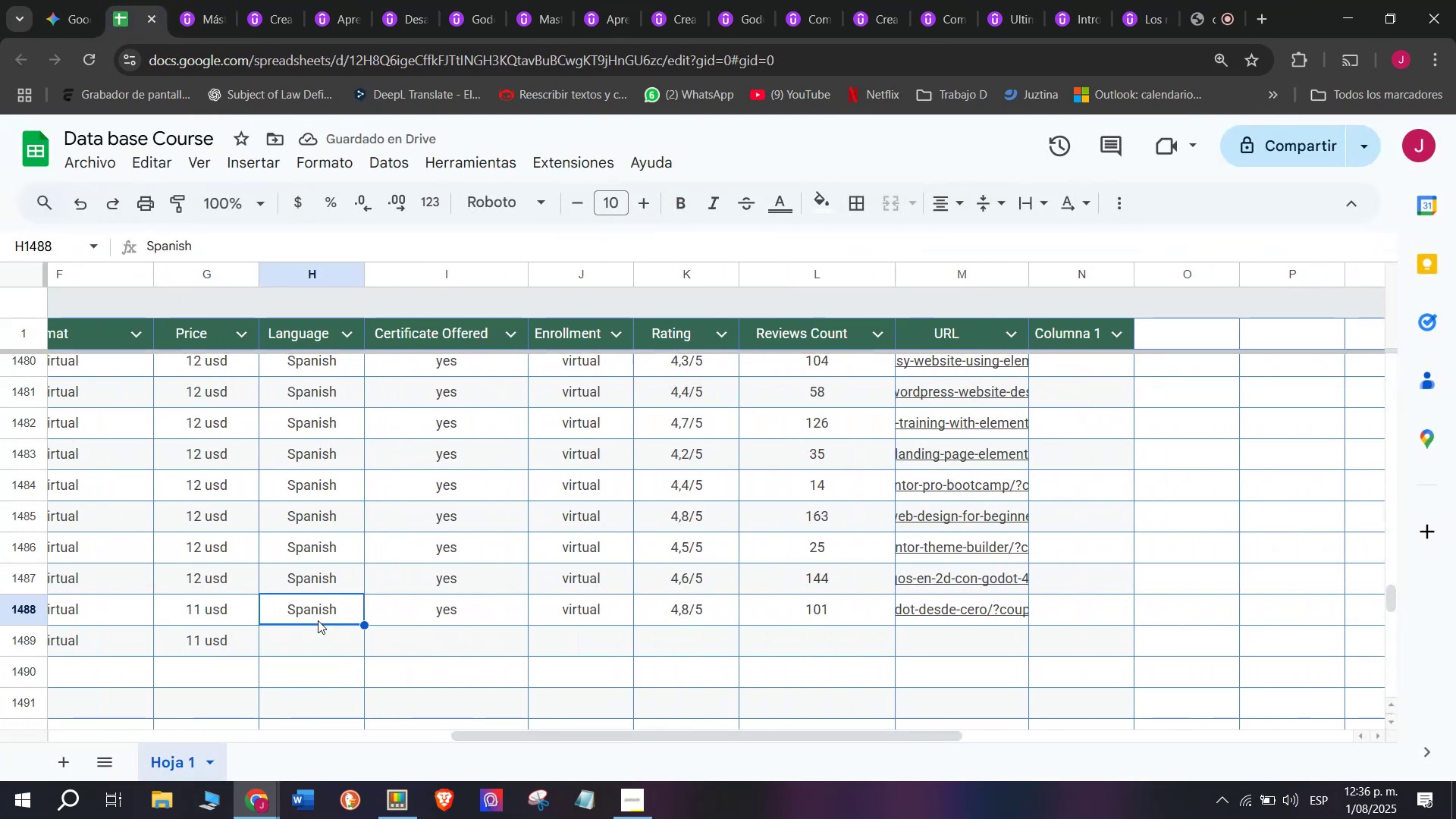 
key(Break)
 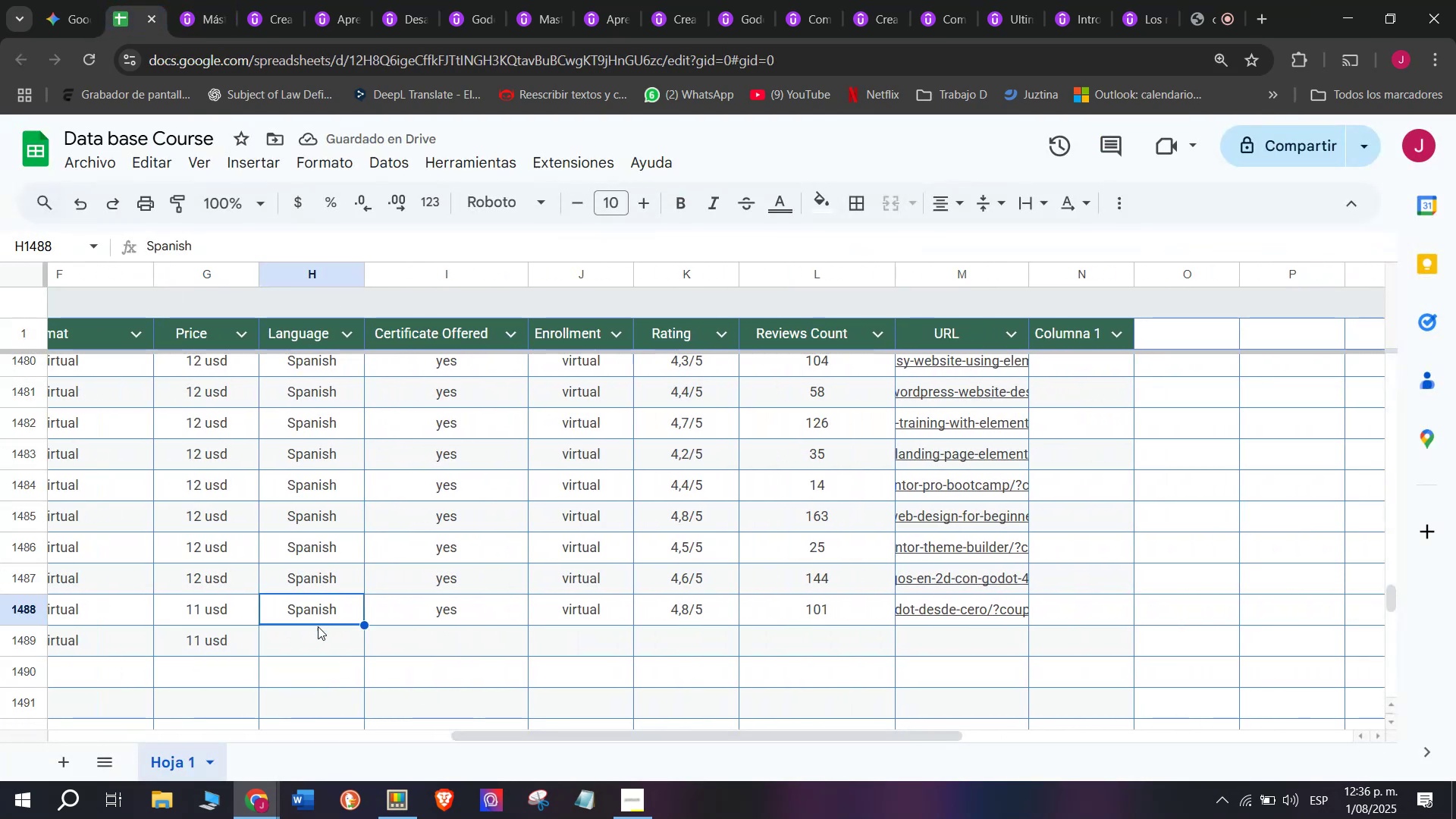 
key(Control+ControlLeft)
 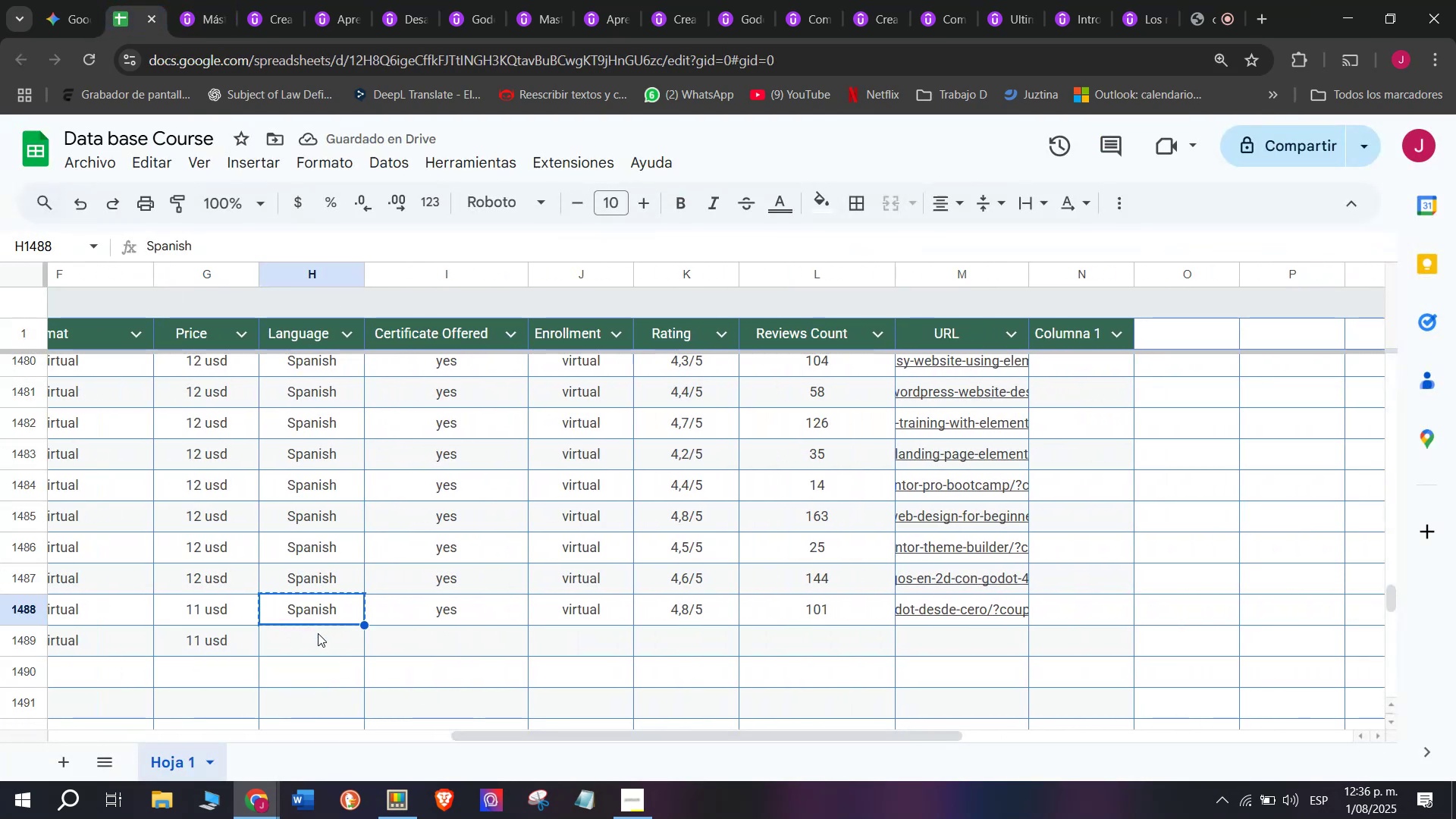 
key(Control+C)
 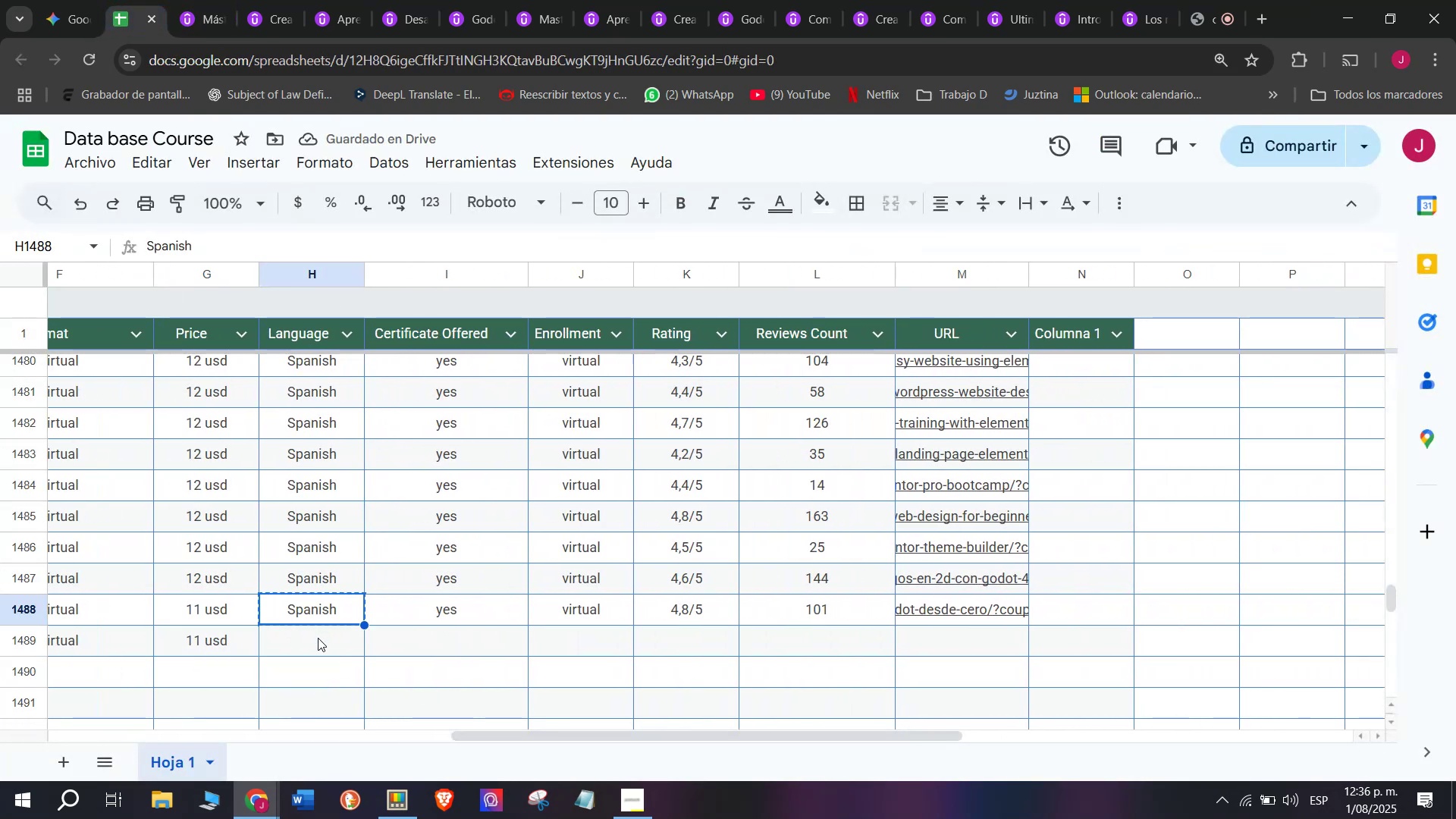 
key(Z)
 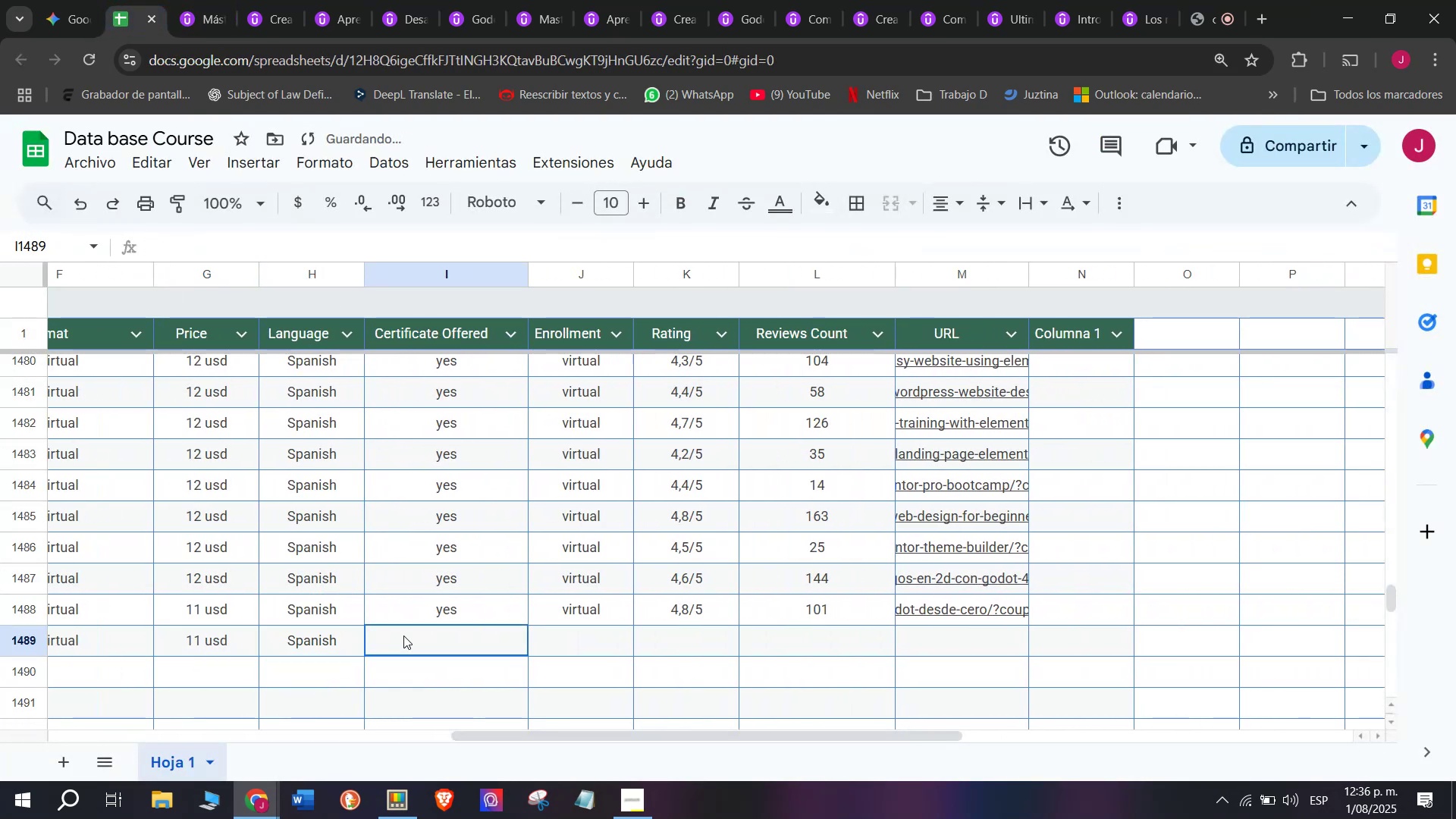 
key(Control+ControlLeft)
 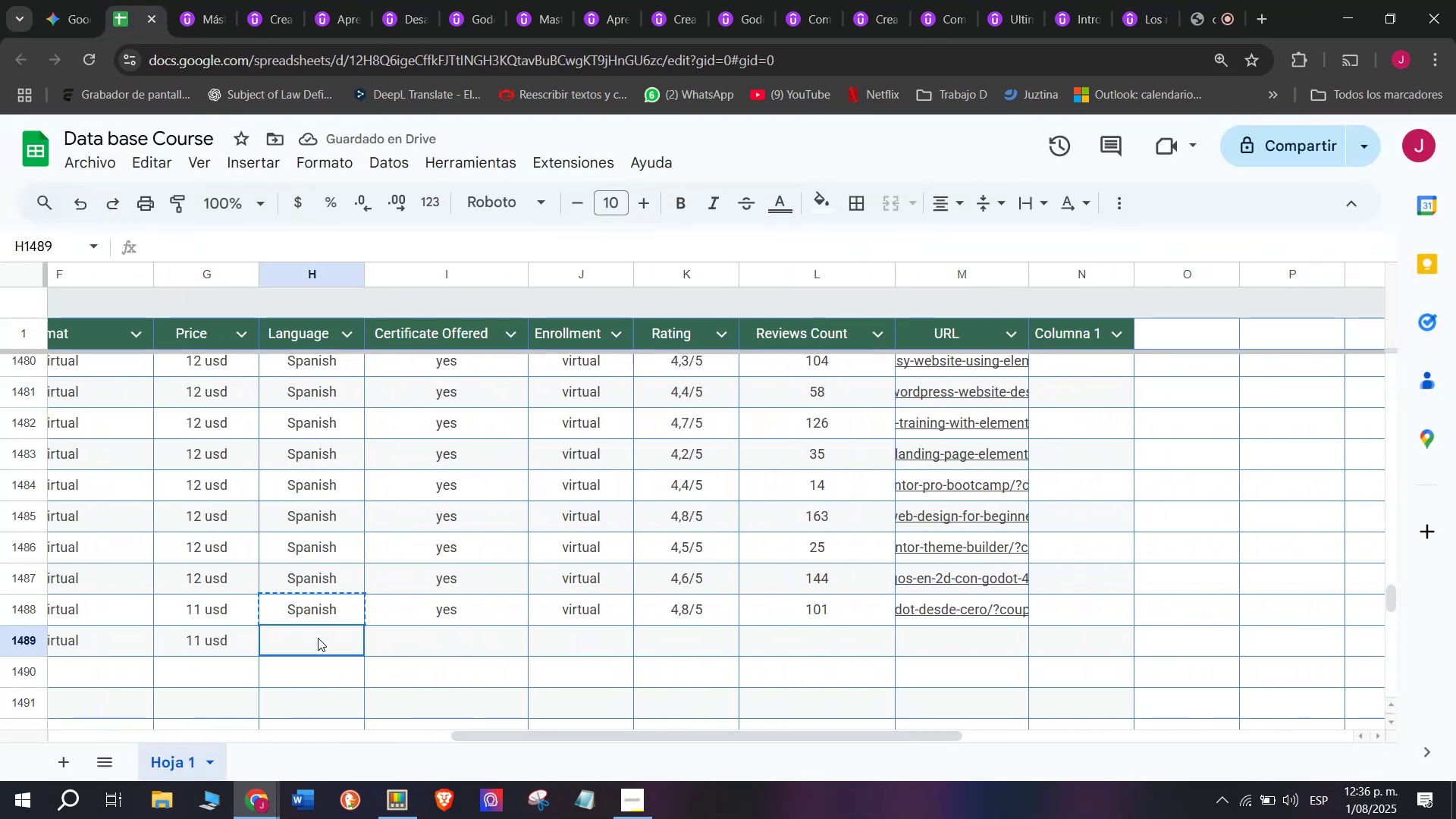 
key(Control+V)
 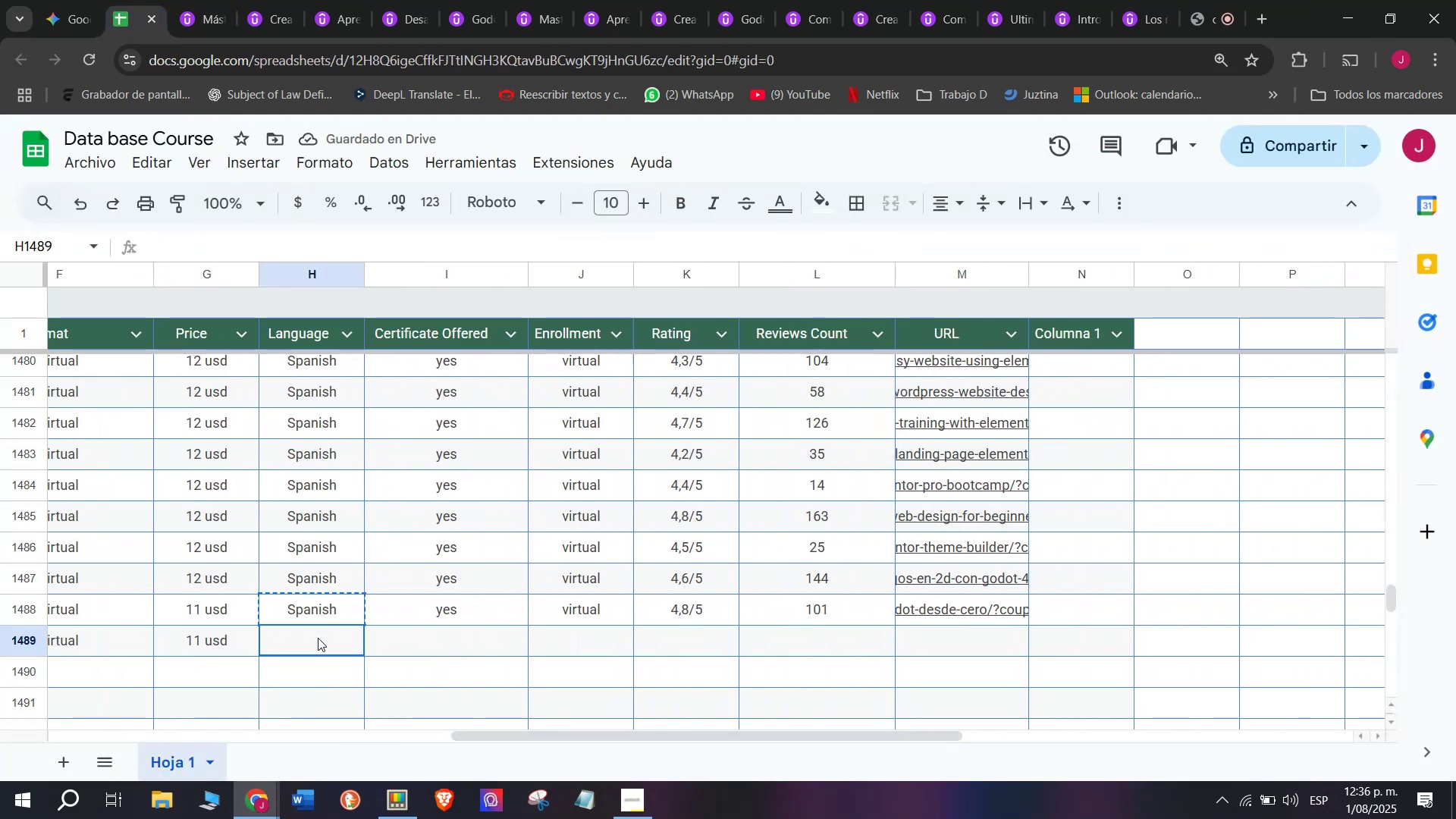 
double_click([318, 638])
 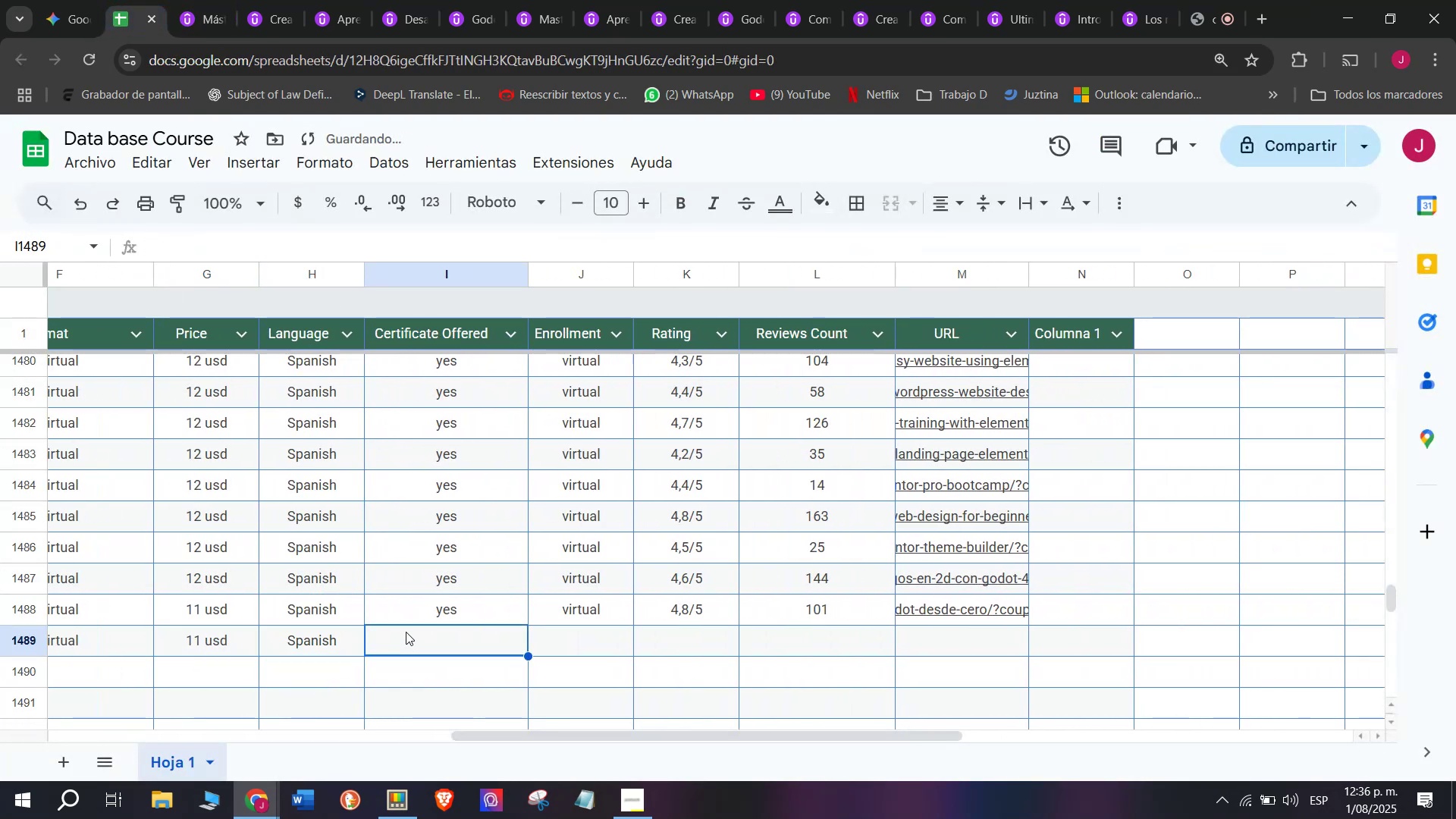 
left_click([428, 608])
 